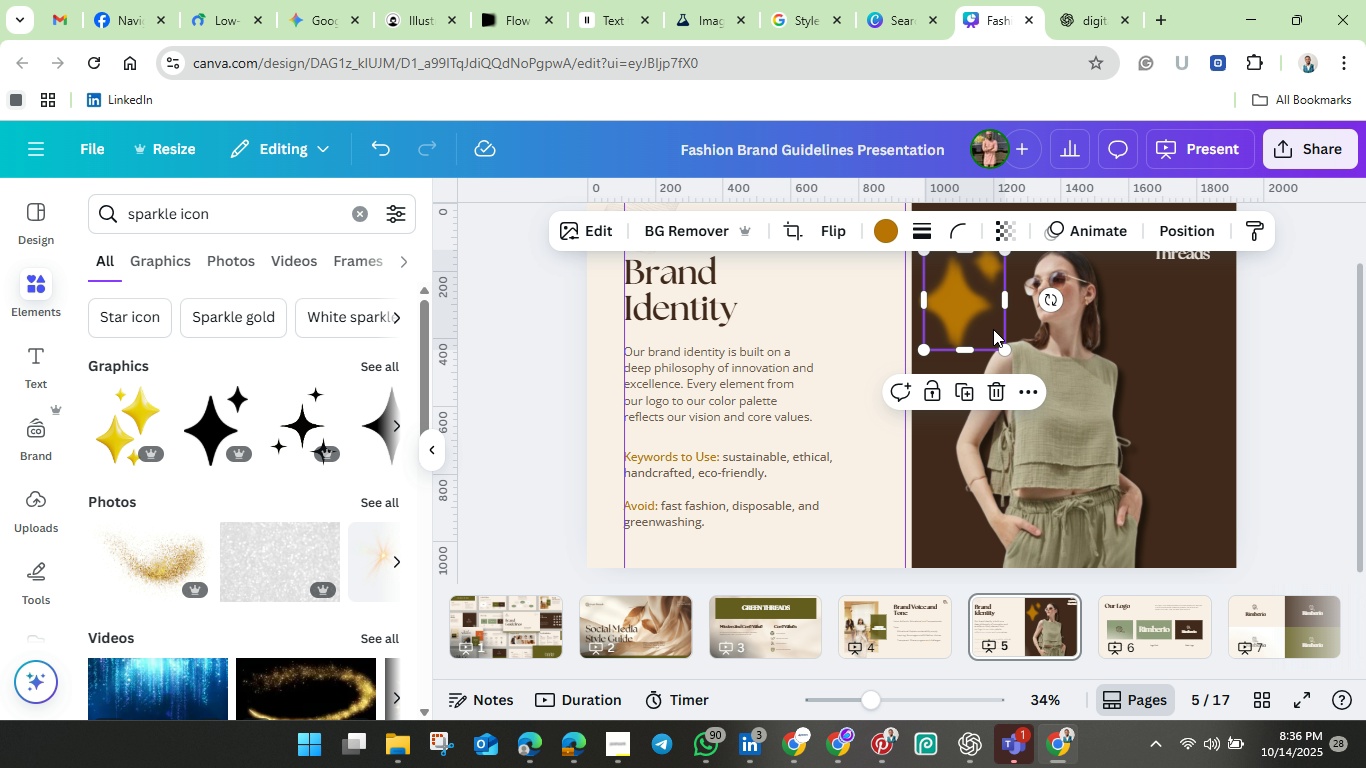 
left_click_drag(start_coordinate=[963, 311], to_coordinate=[1188, 515])
 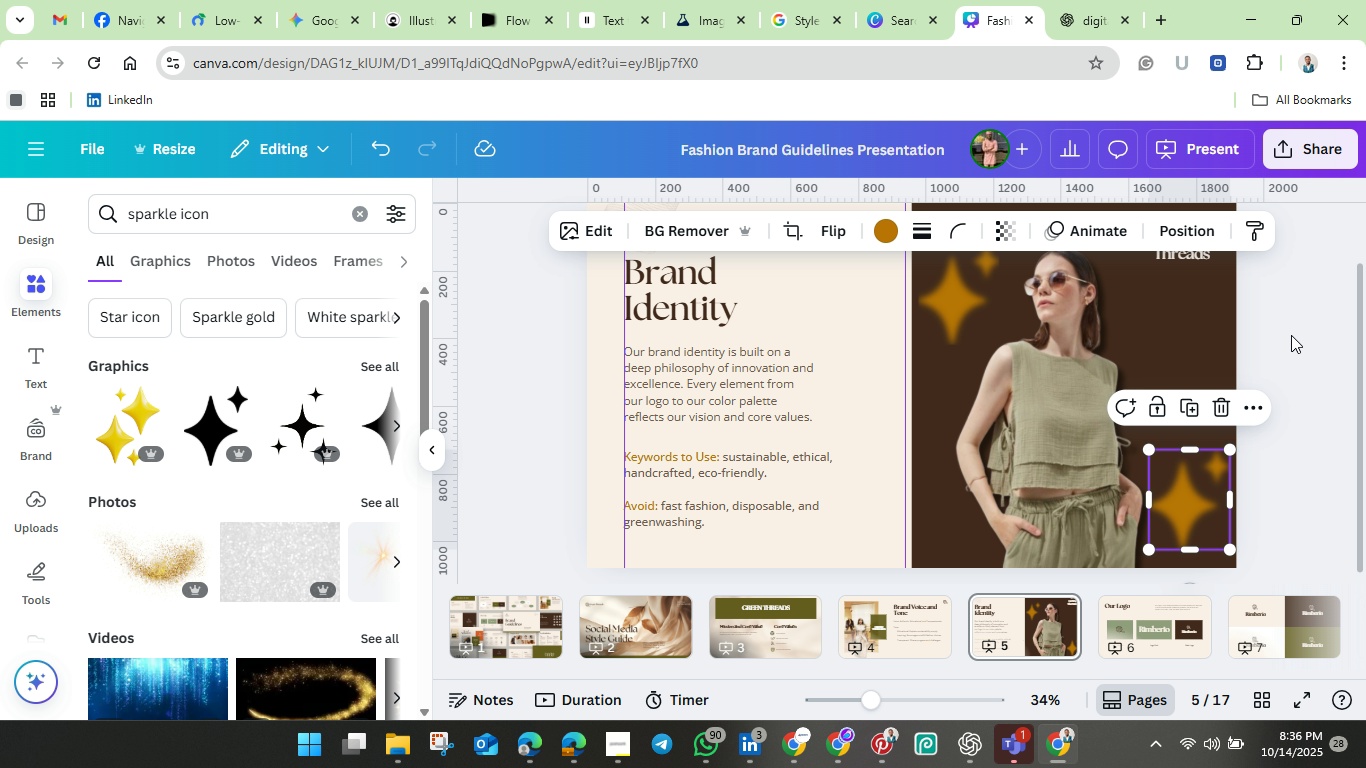 
left_click([1291, 335])
 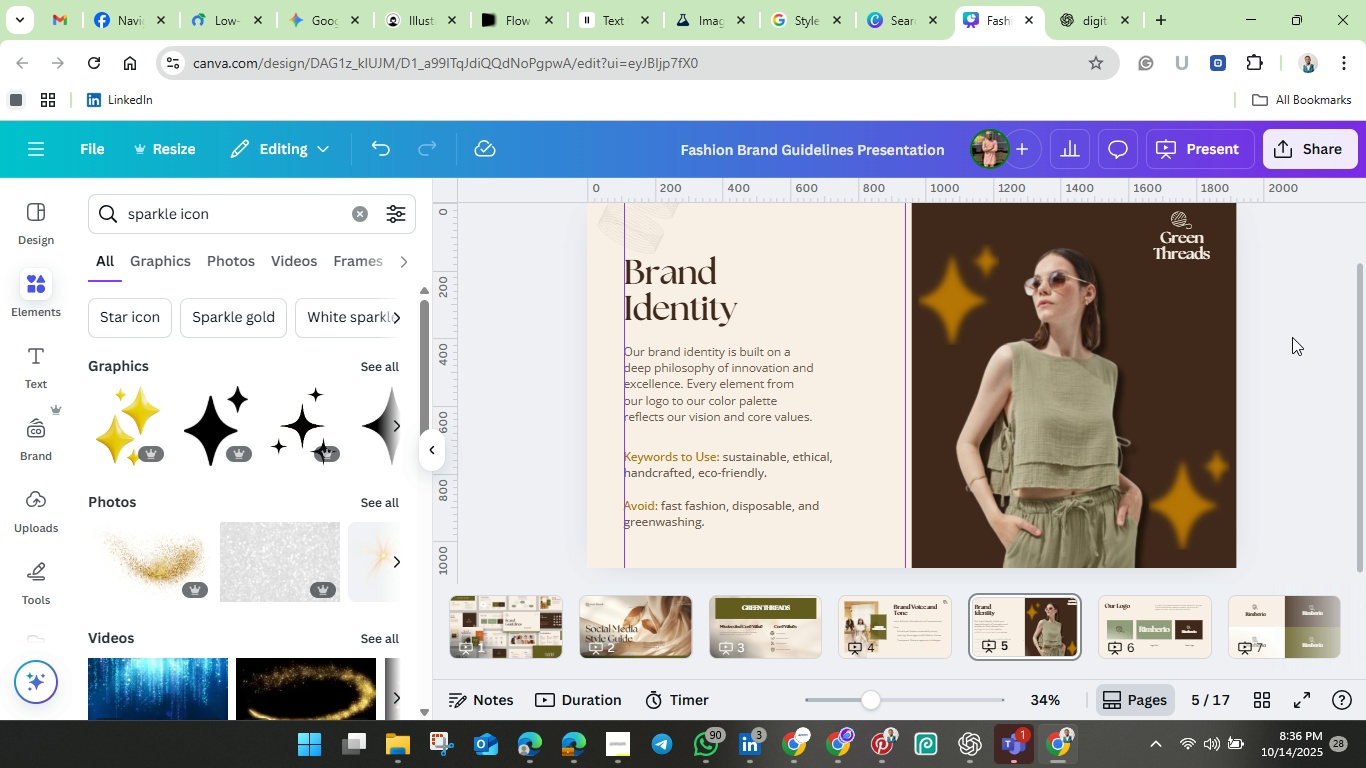 
scroll: coordinate [705, 491], scroll_direction: down, amount: 3.0
 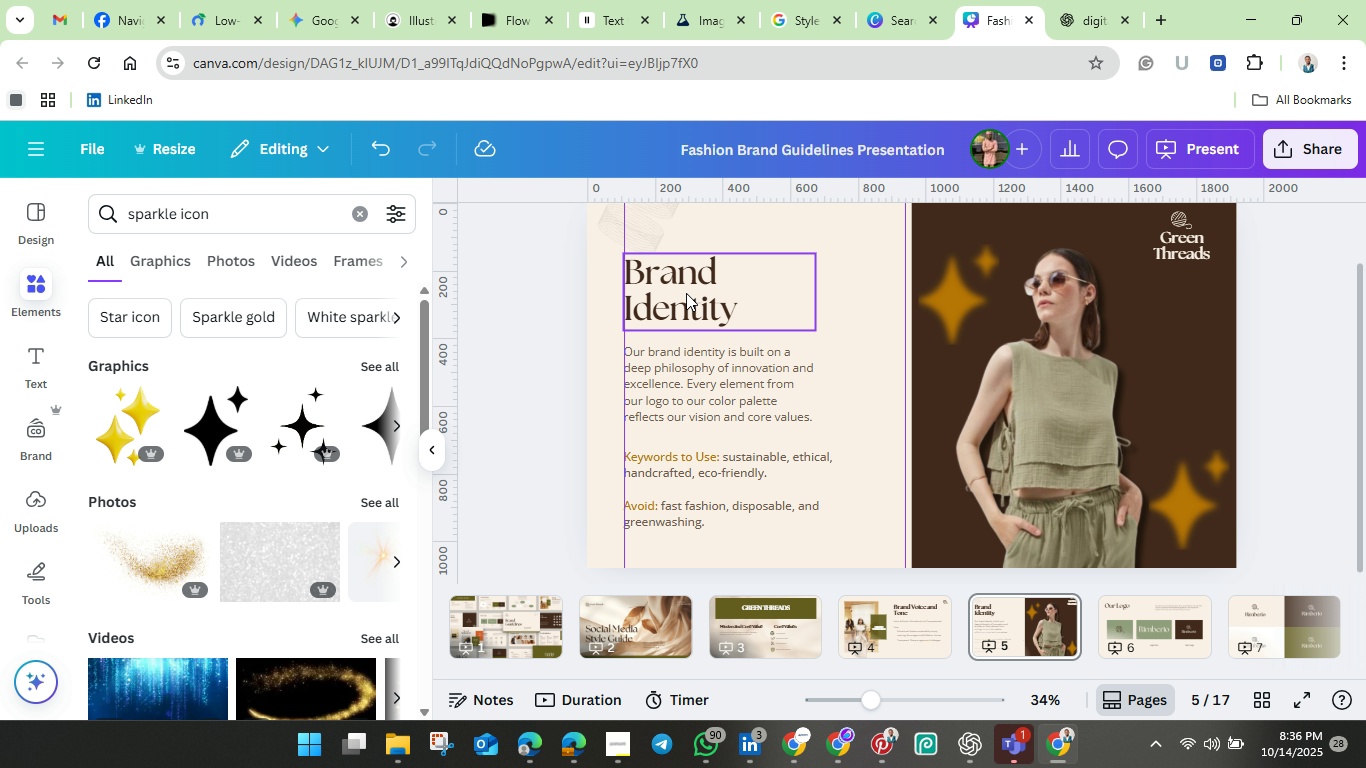 
wait(8.15)
 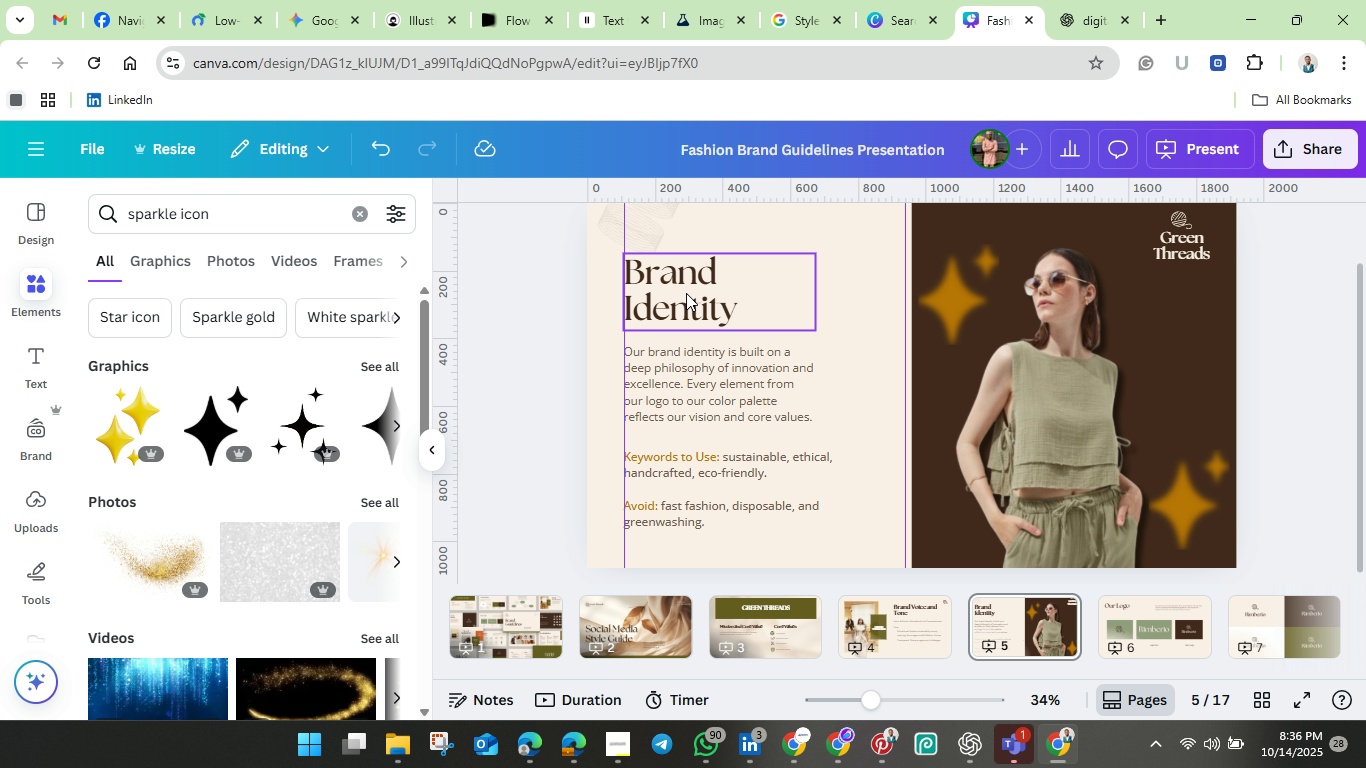 
left_click([763, 638])
 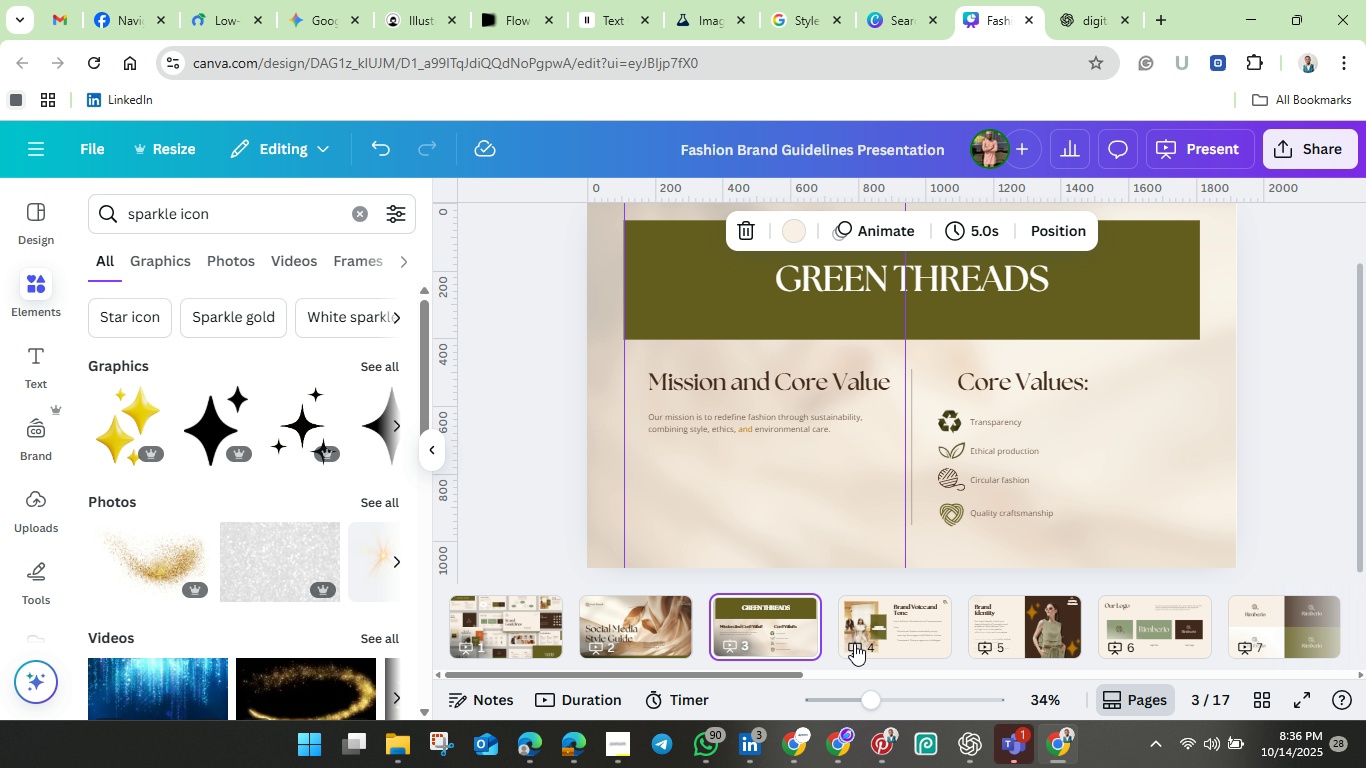 
left_click([876, 635])
 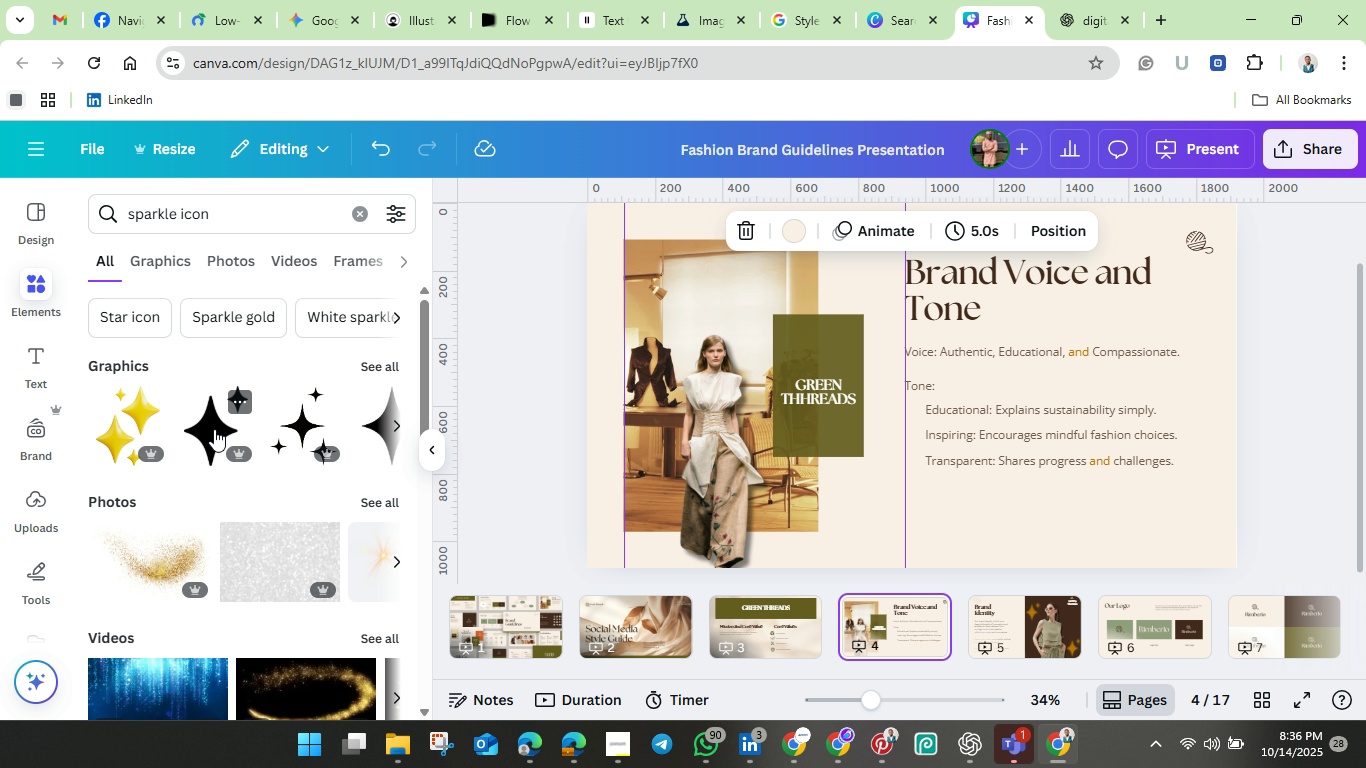 
left_click([212, 428])
 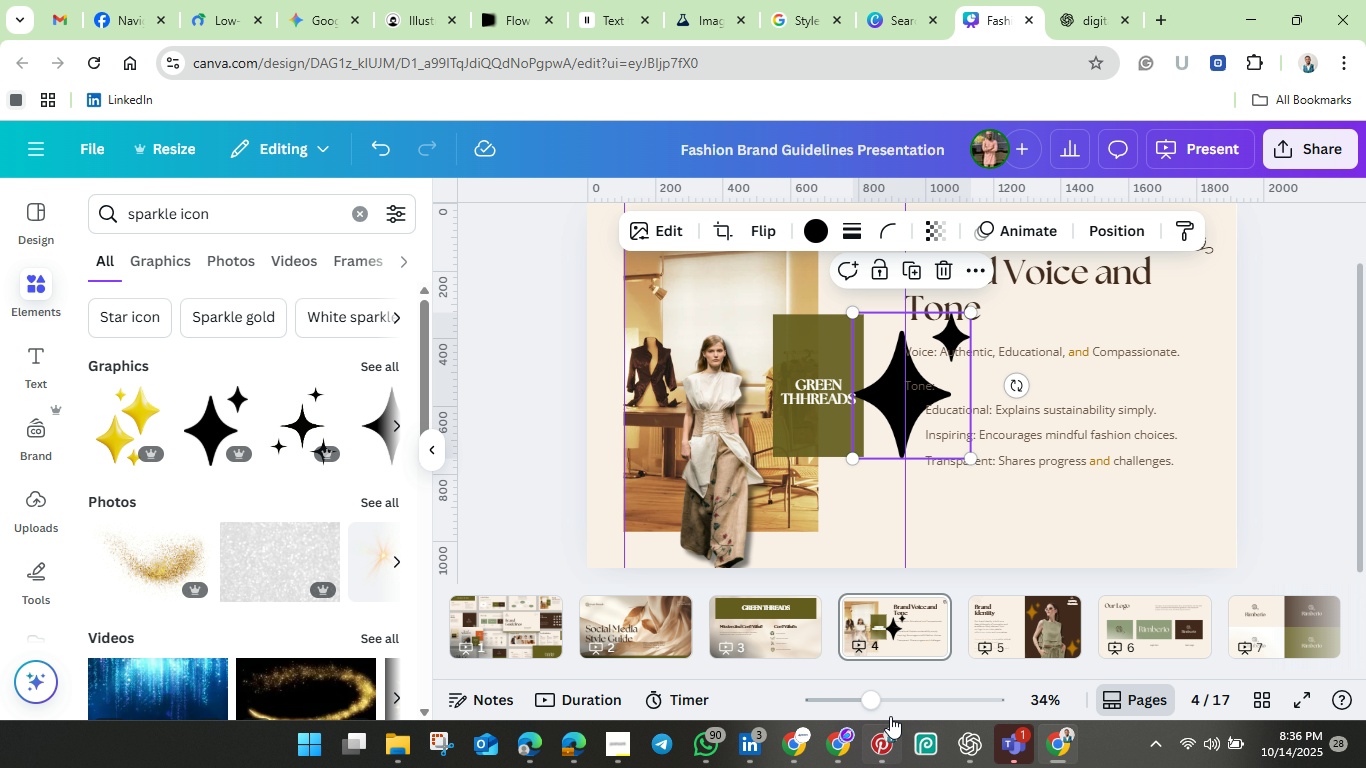 
left_click_drag(start_coordinate=[864, 700], to_coordinate=[906, 723])
 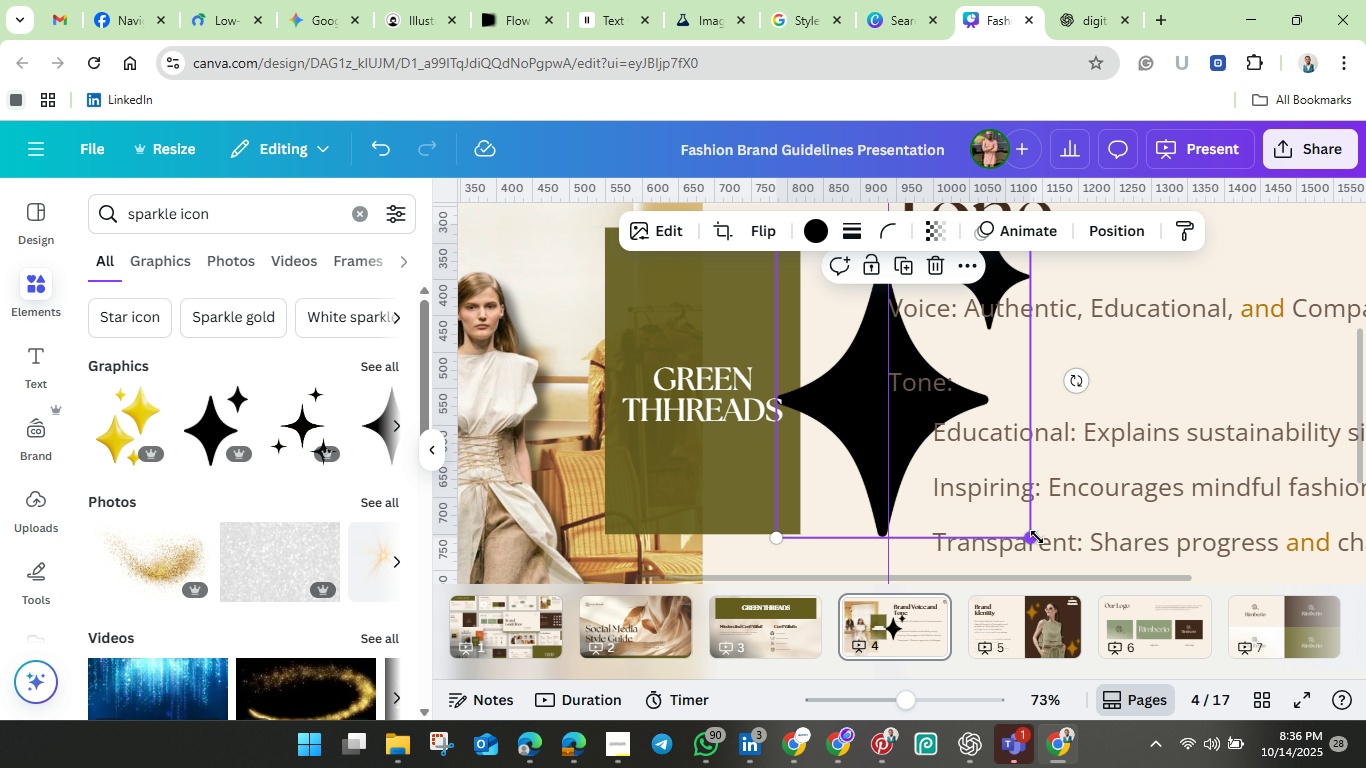 
left_click_drag(start_coordinate=[1037, 536], to_coordinate=[814, 347])
 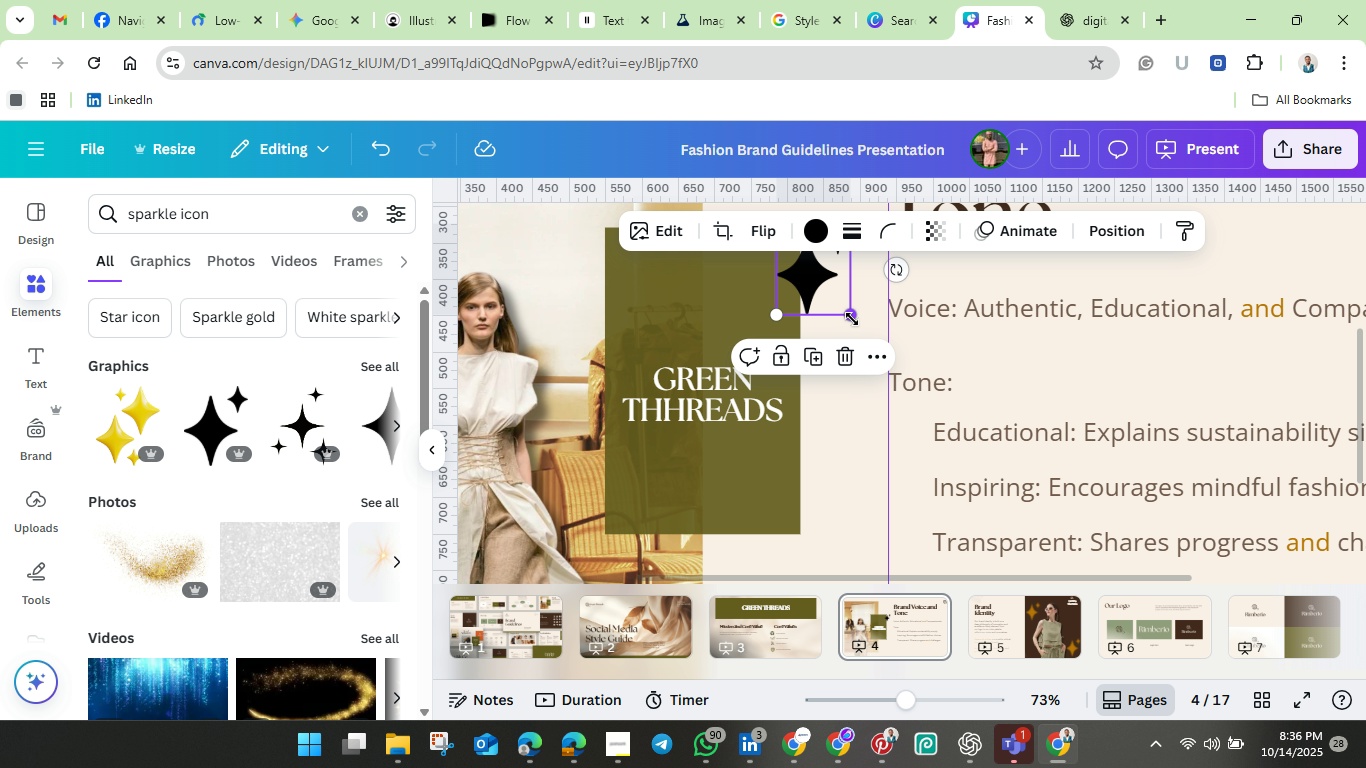 
left_click_drag(start_coordinate=[850, 317], to_coordinate=[819, 298])
 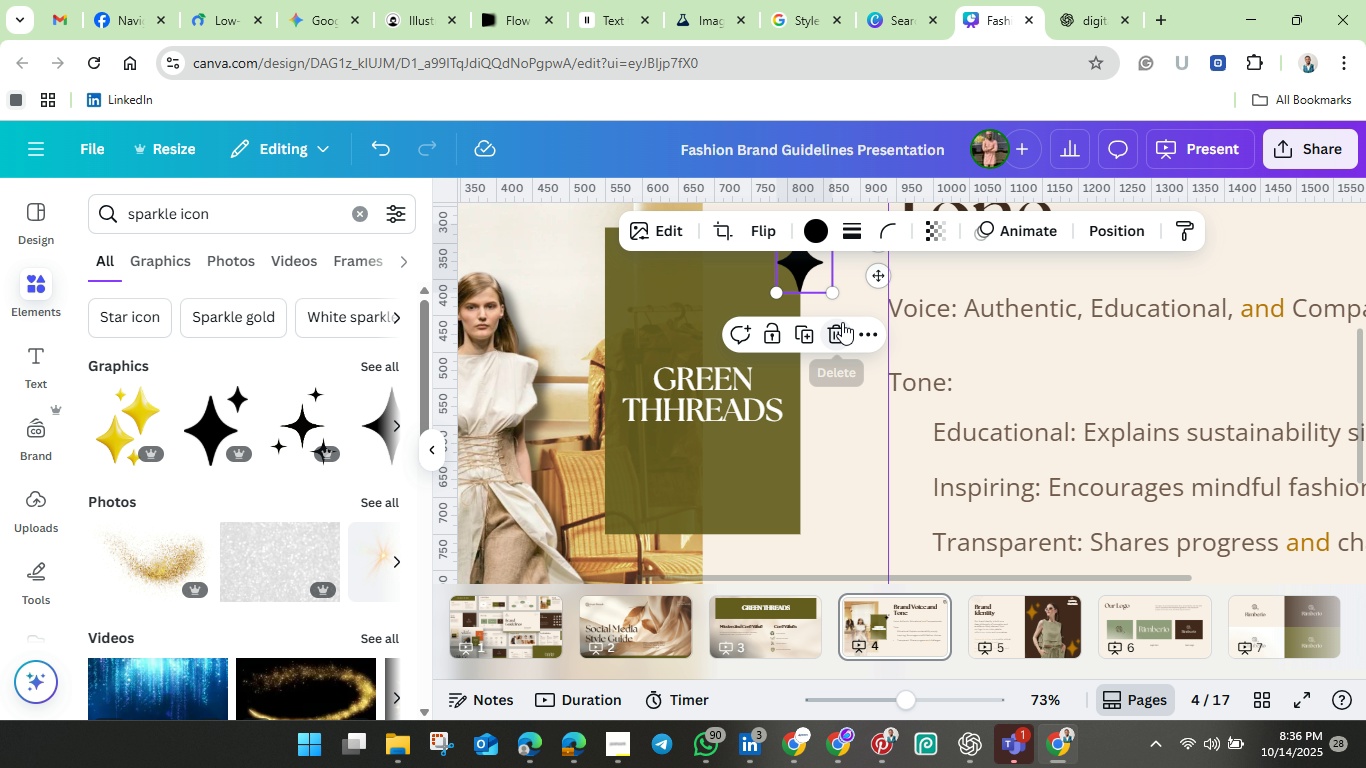 
scroll: coordinate [841, 322], scroll_direction: up, amount: 1.0
 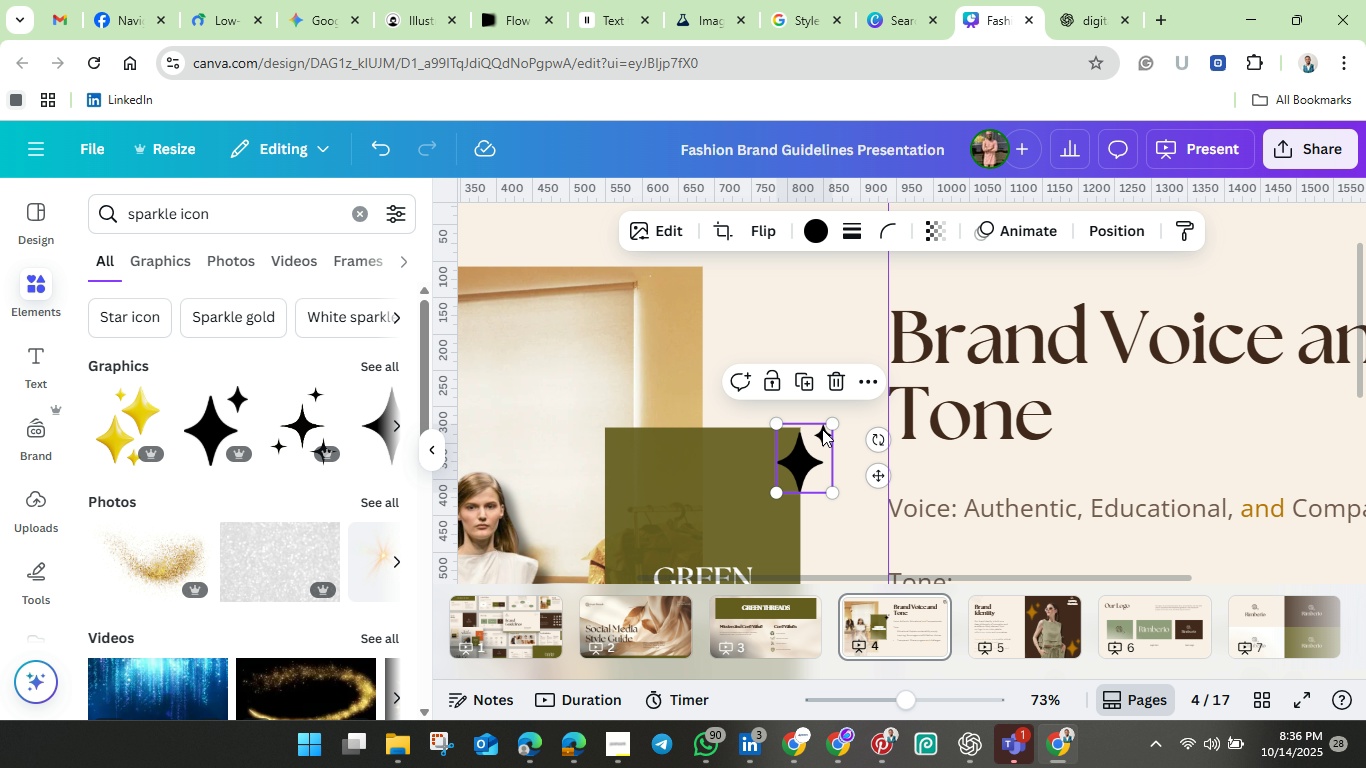 
scroll: coordinate [824, 423], scroll_direction: down, amount: 2.0
 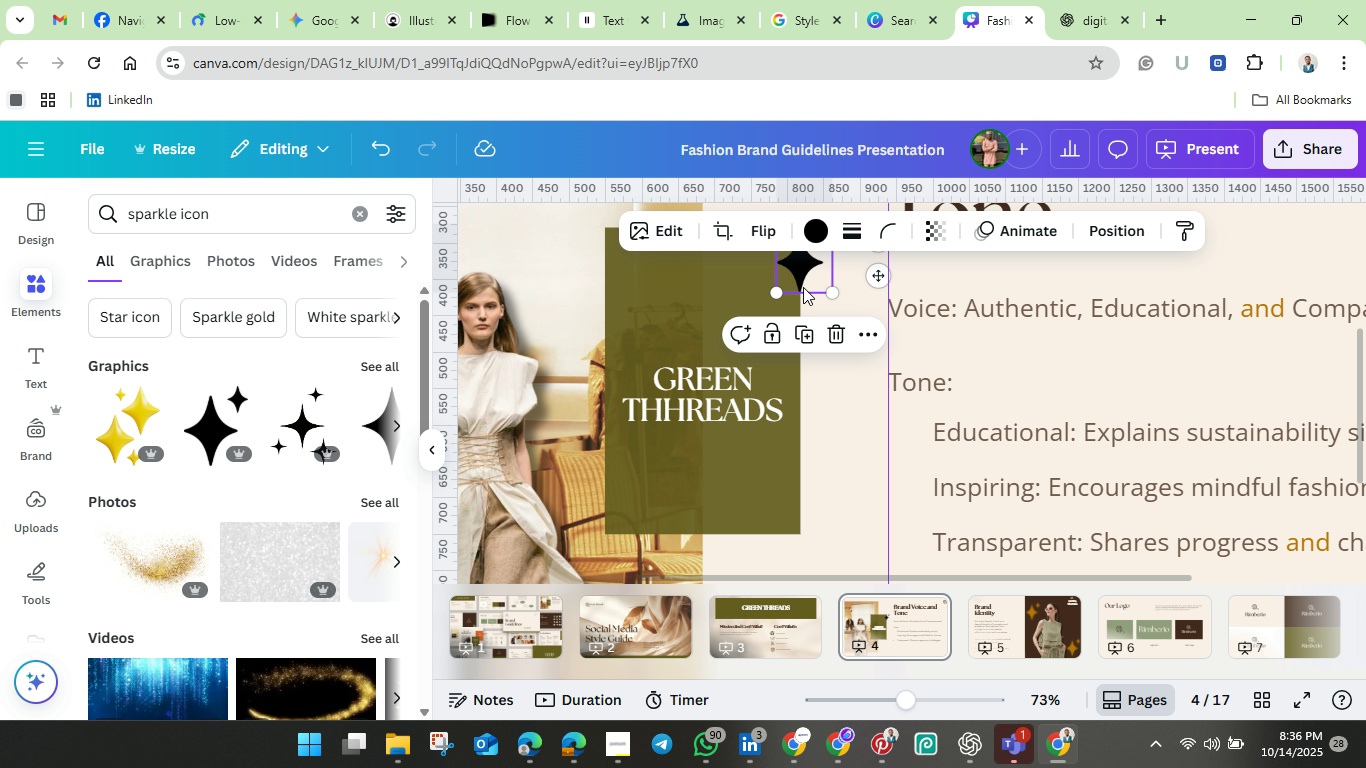 
left_click_drag(start_coordinate=[809, 272], to_coordinate=[917, 459])
 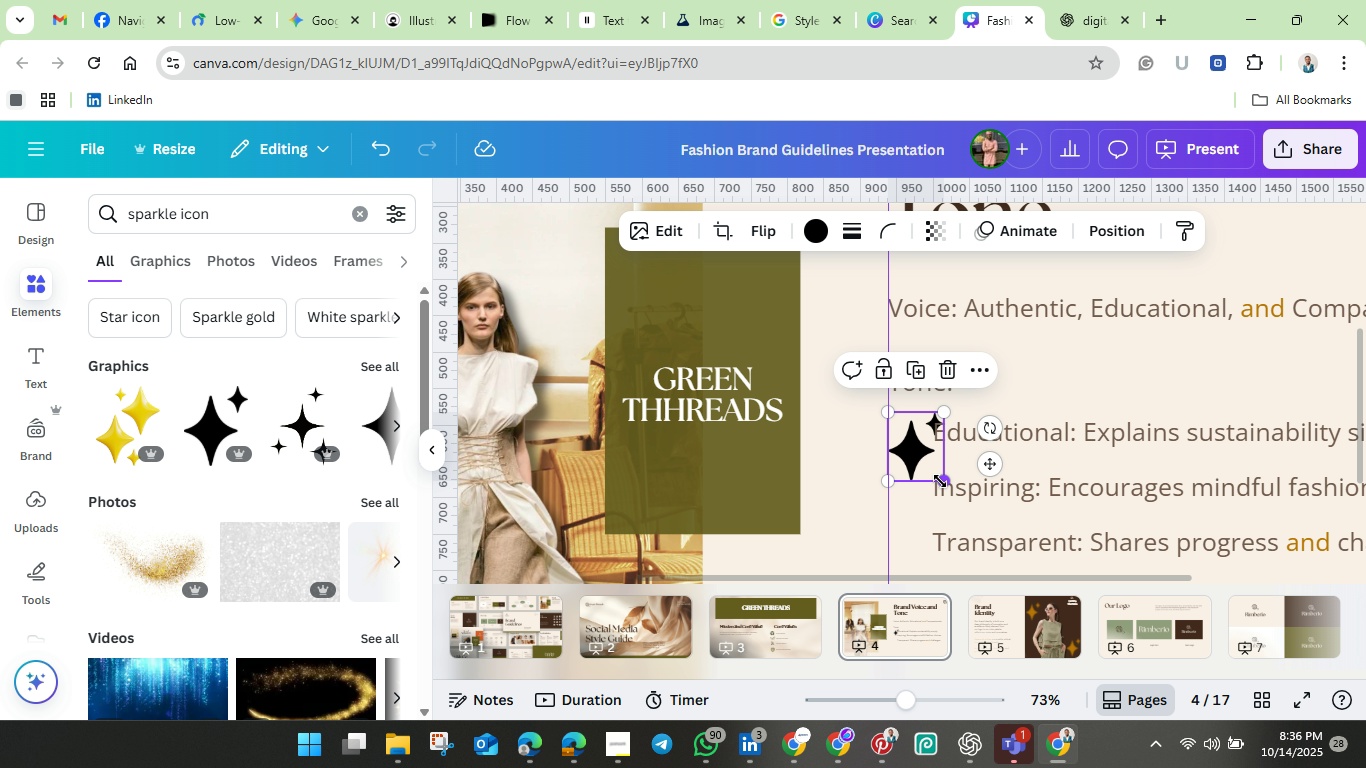 
left_click_drag(start_coordinate=[943, 479], to_coordinate=[909, 458])
 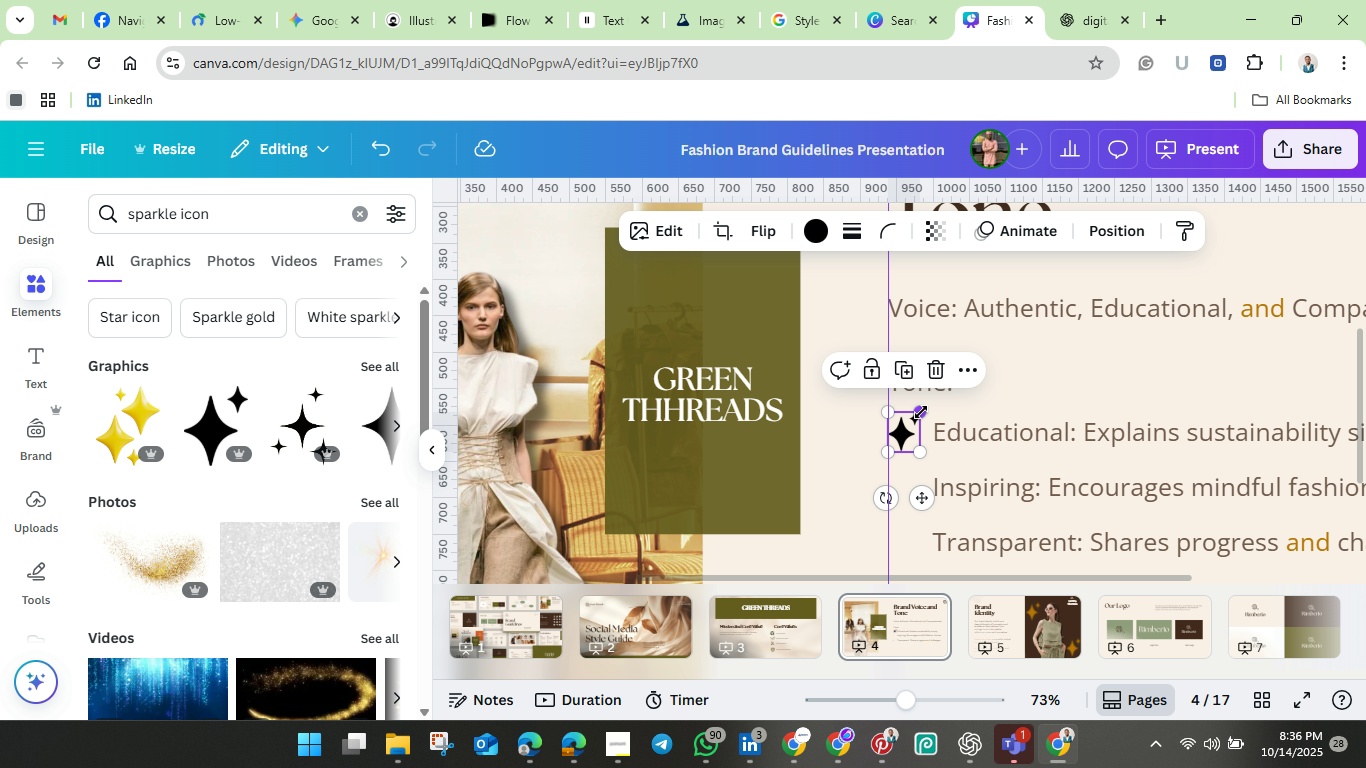 
left_click_drag(start_coordinate=[920, 412], to_coordinate=[919, 417])
 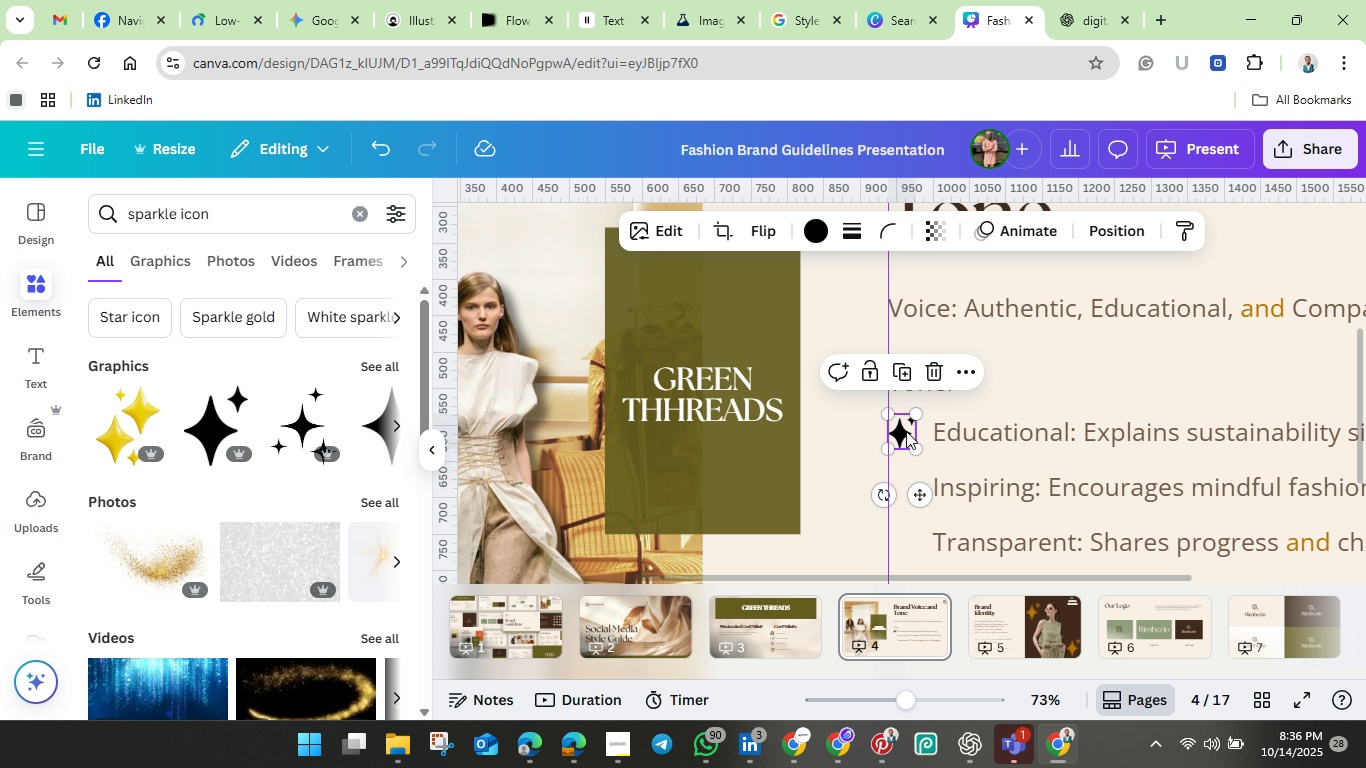 
wait(5.68)
 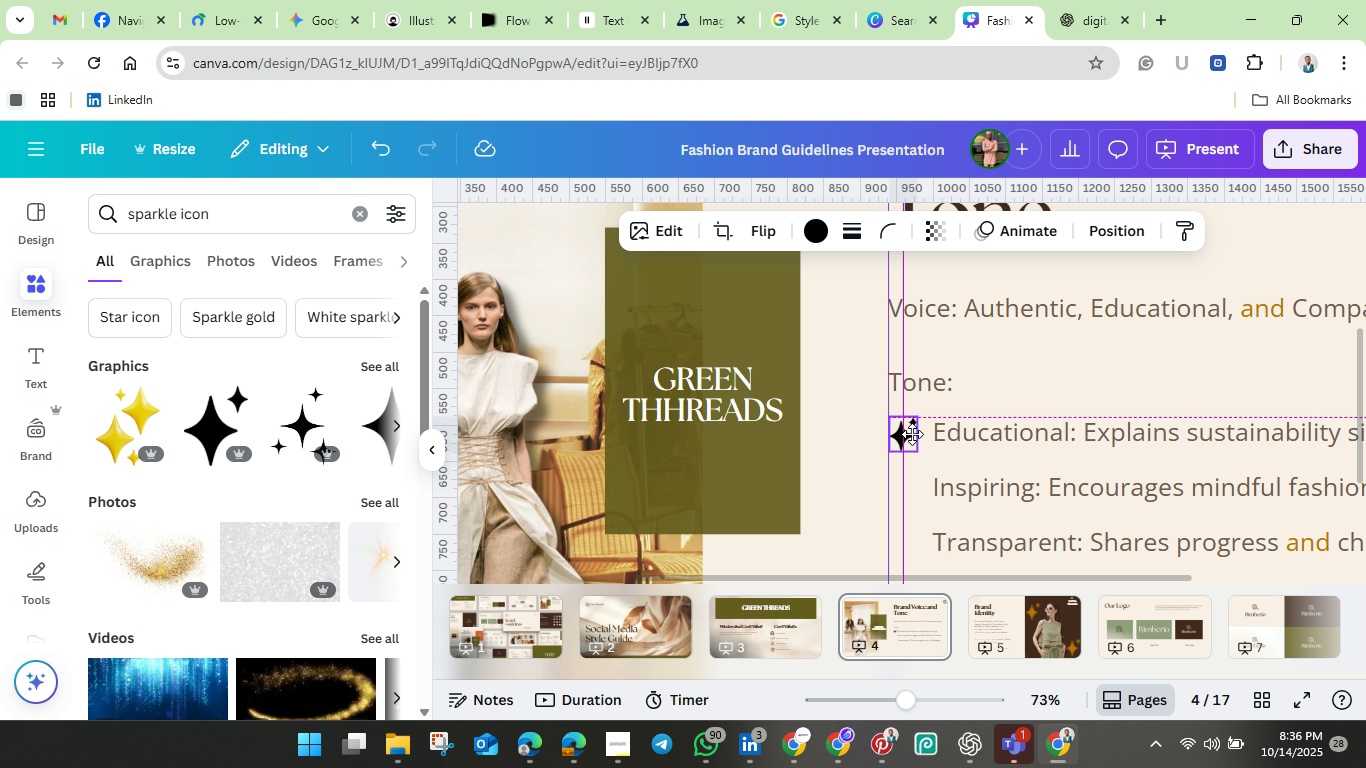 
left_click([816, 231])
 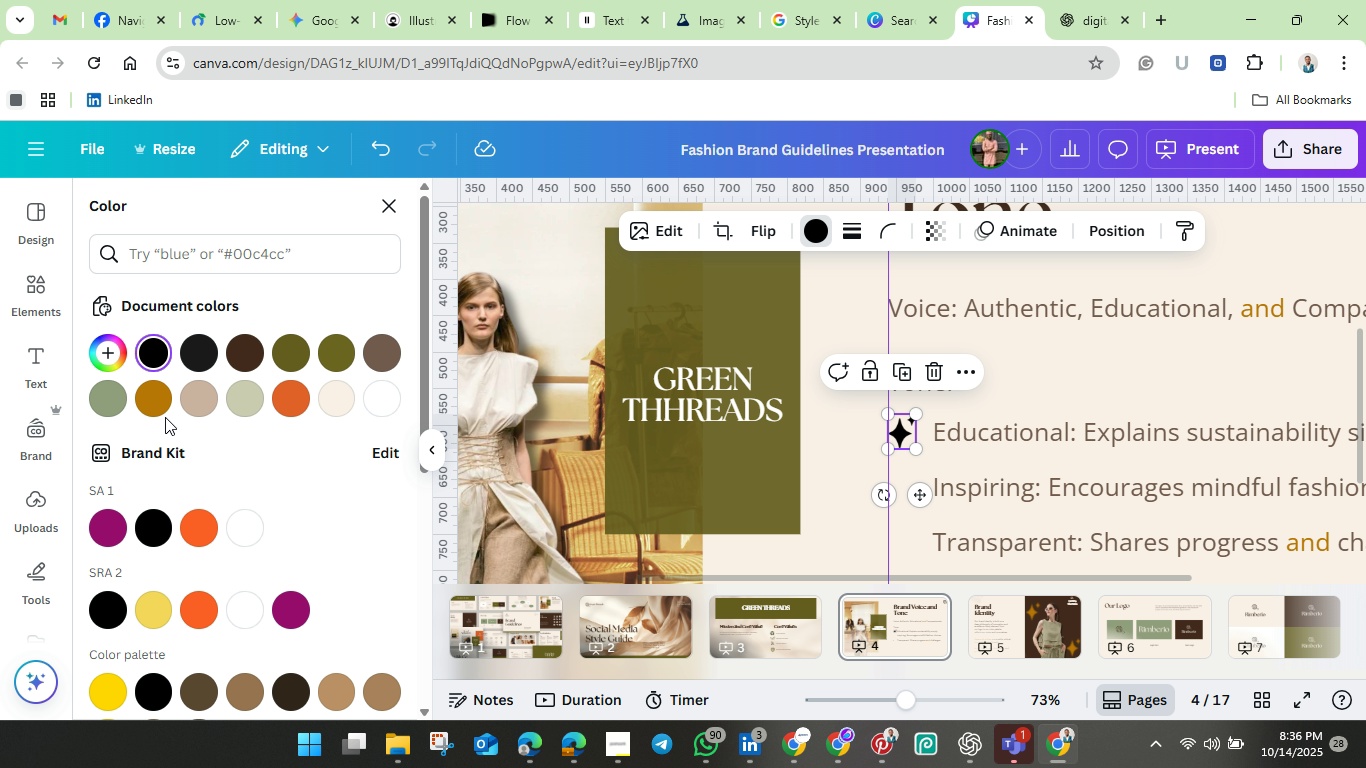 
left_click([156, 403])
 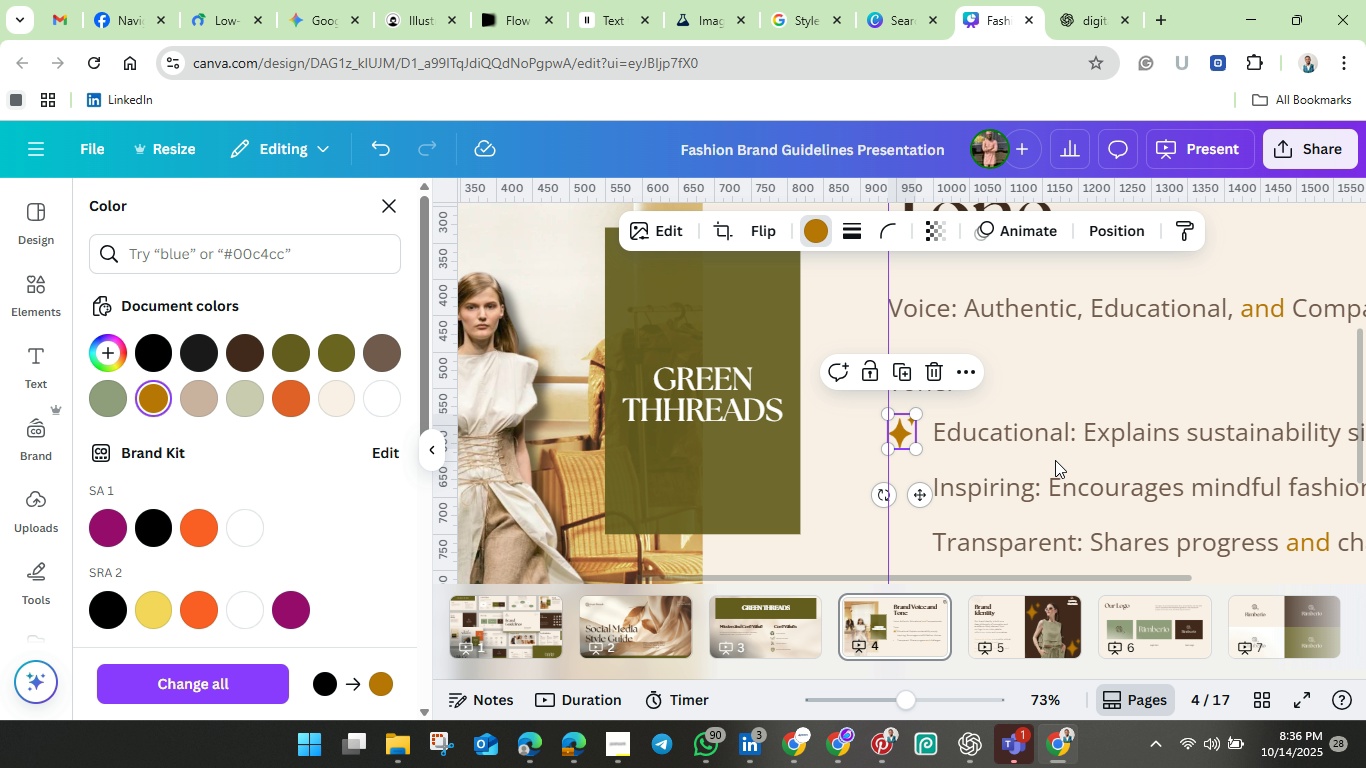 
scroll: coordinate [1047, 454], scroll_direction: down, amount: 2.0
 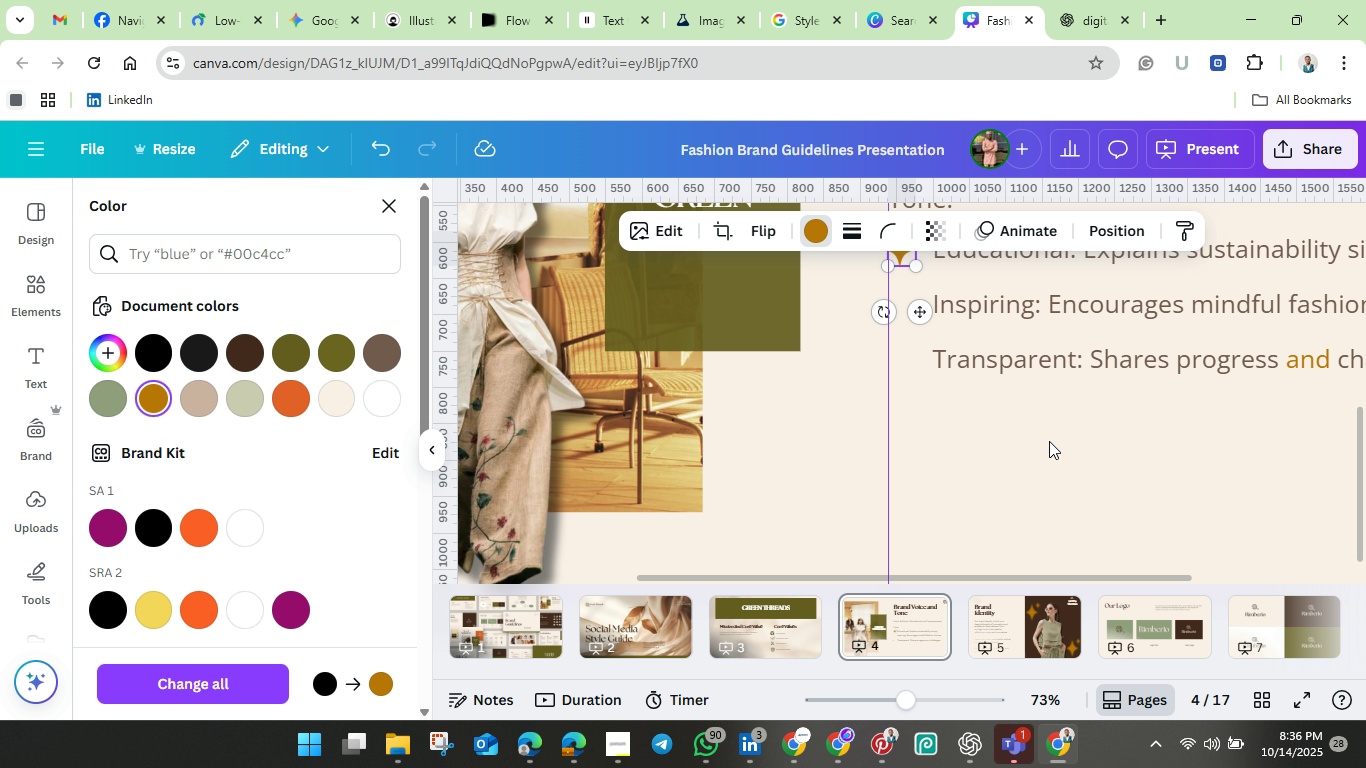 
scroll: coordinate [1049, 441], scroll_direction: up, amount: 1.0
 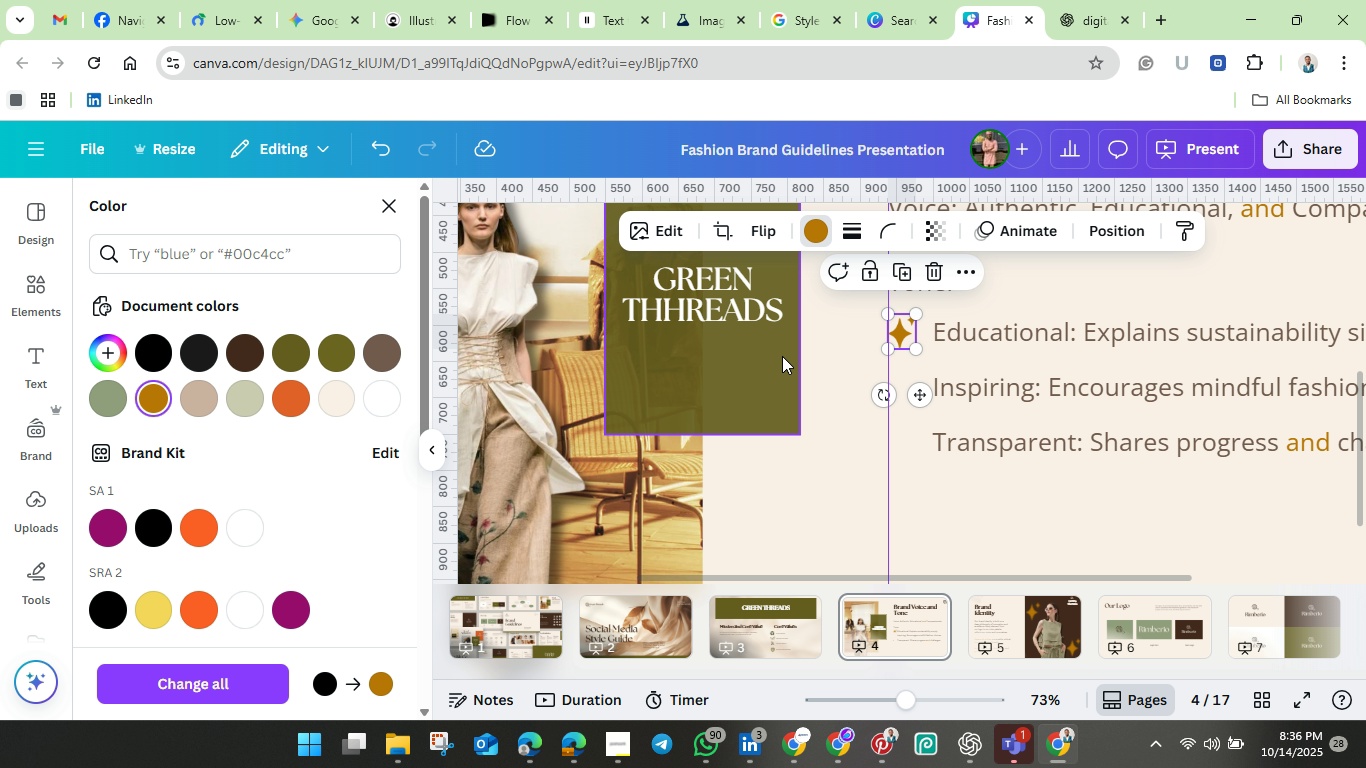 
left_click([747, 375])
 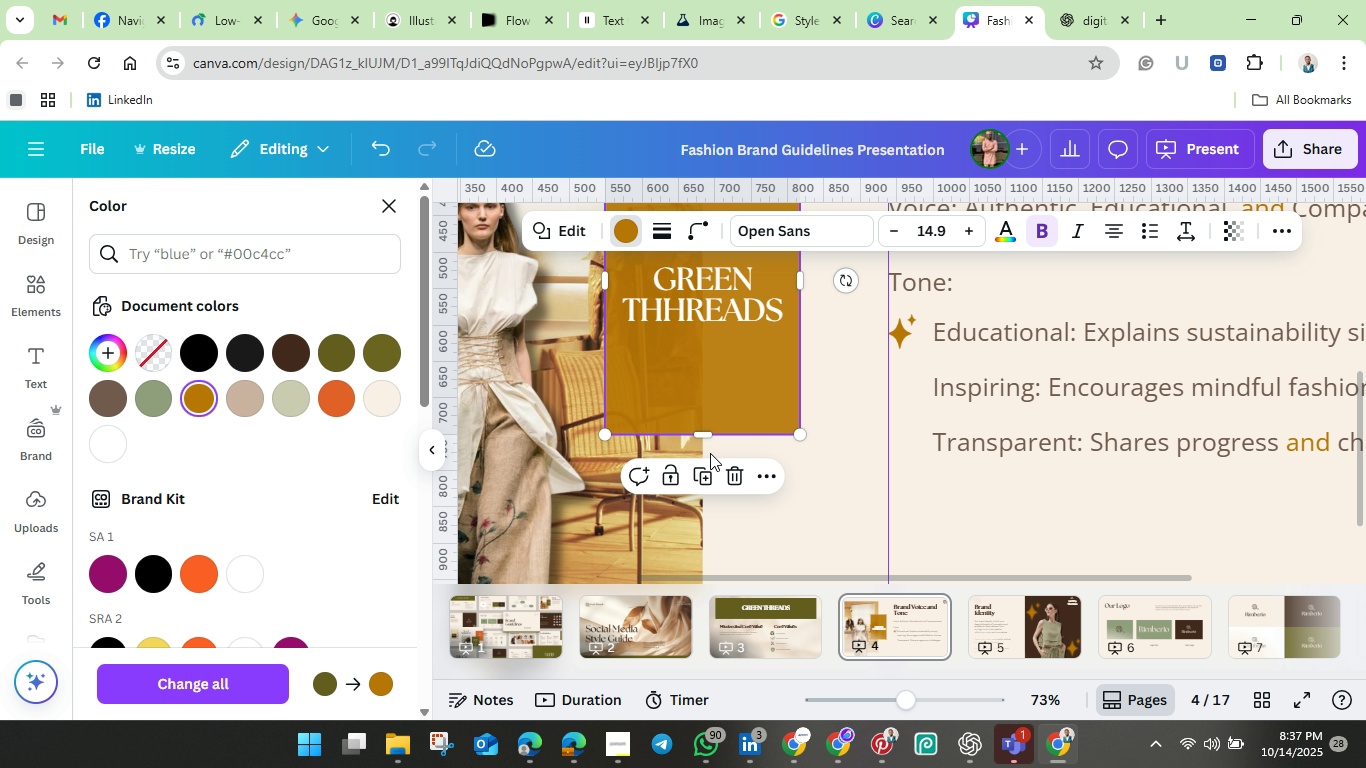 
wait(5.75)
 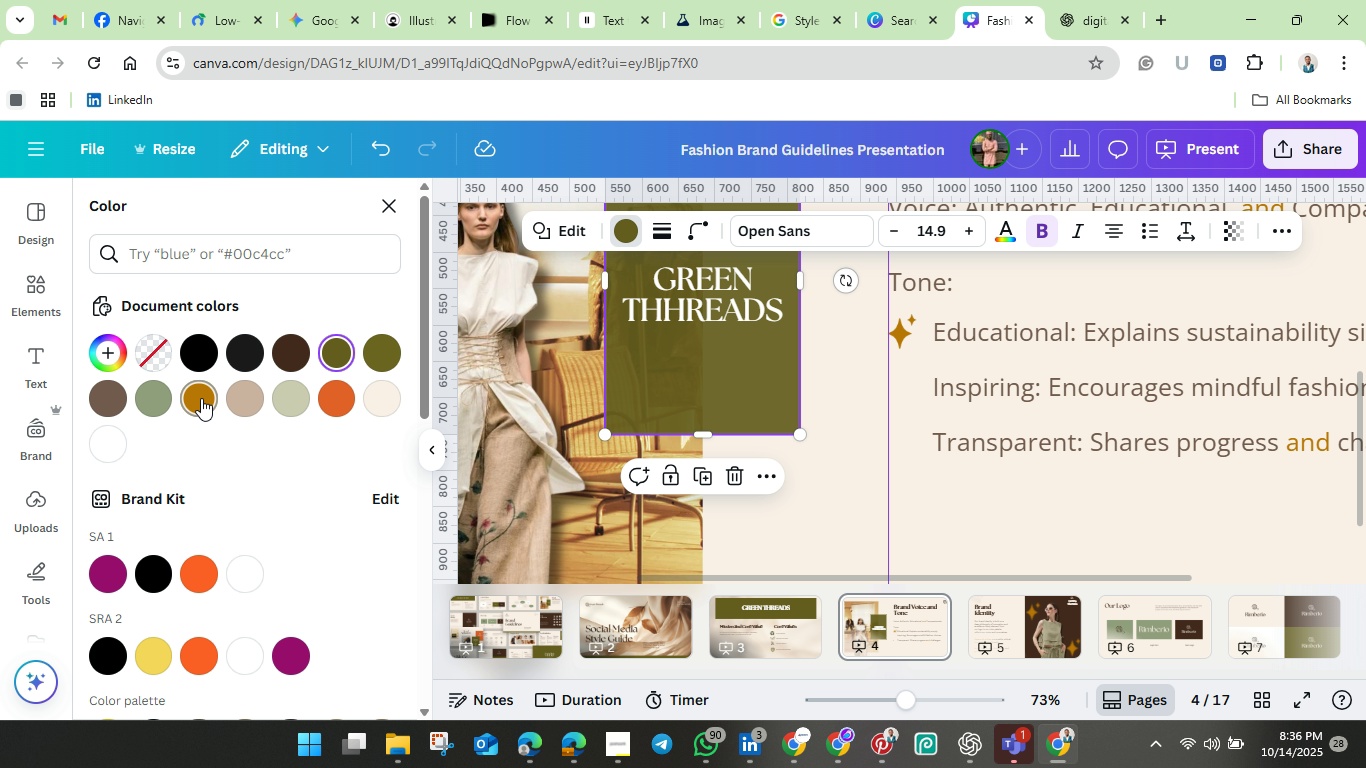 
left_click([676, 294])
 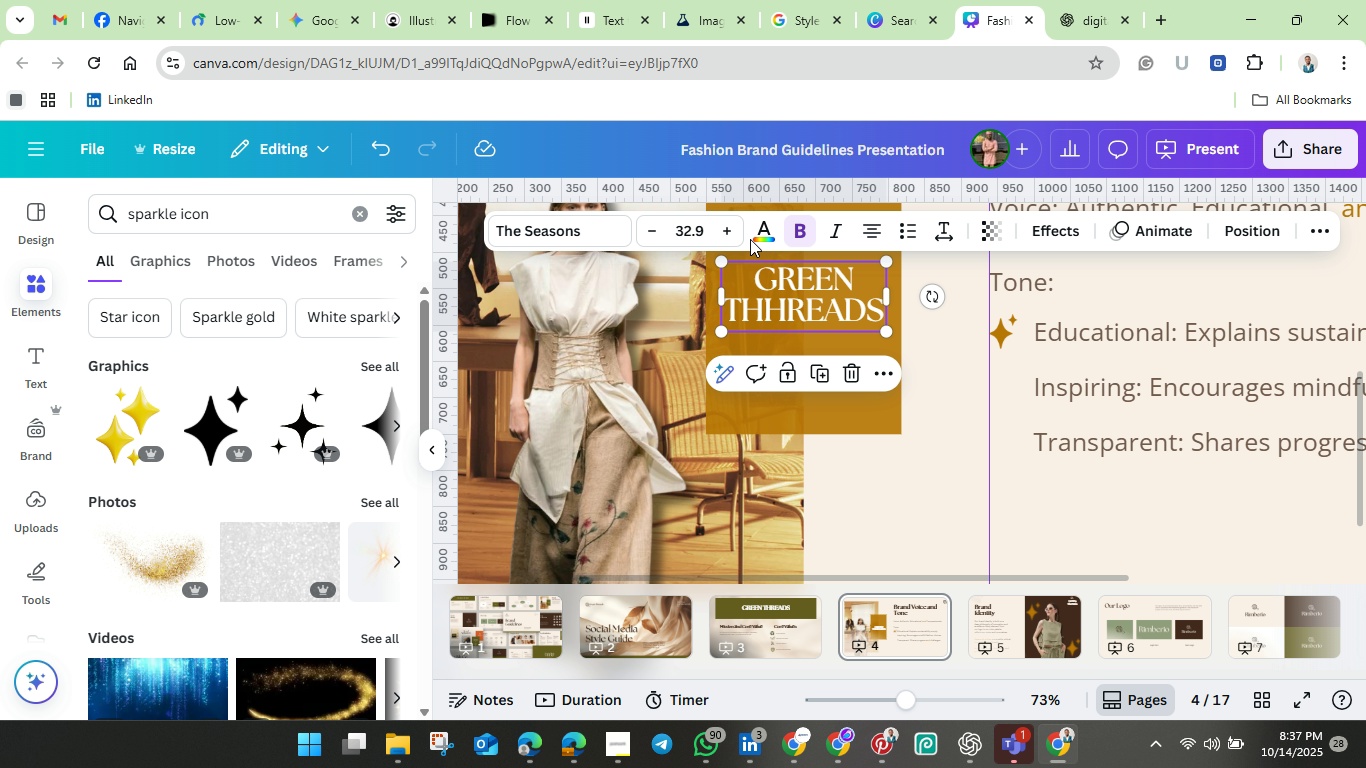 
left_click([758, 229])
 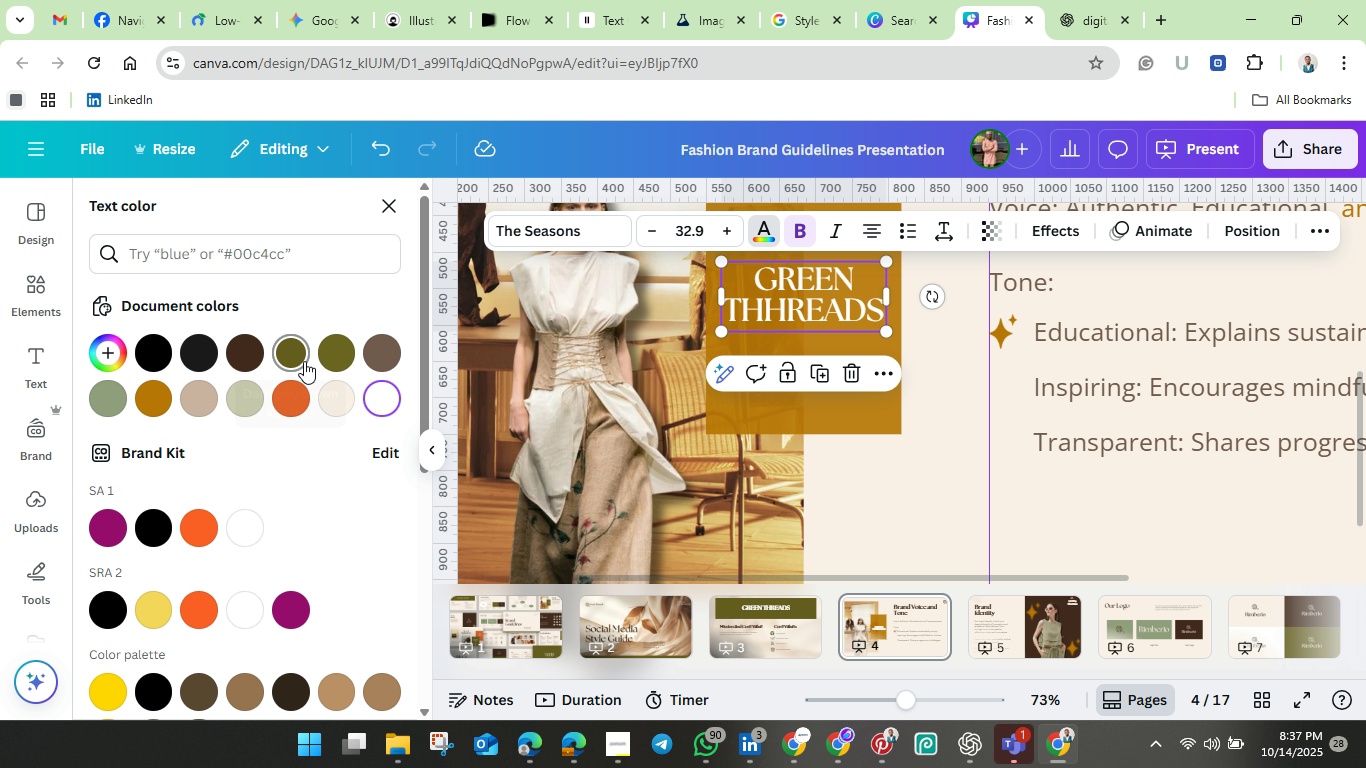 
left_click([300, 358])
 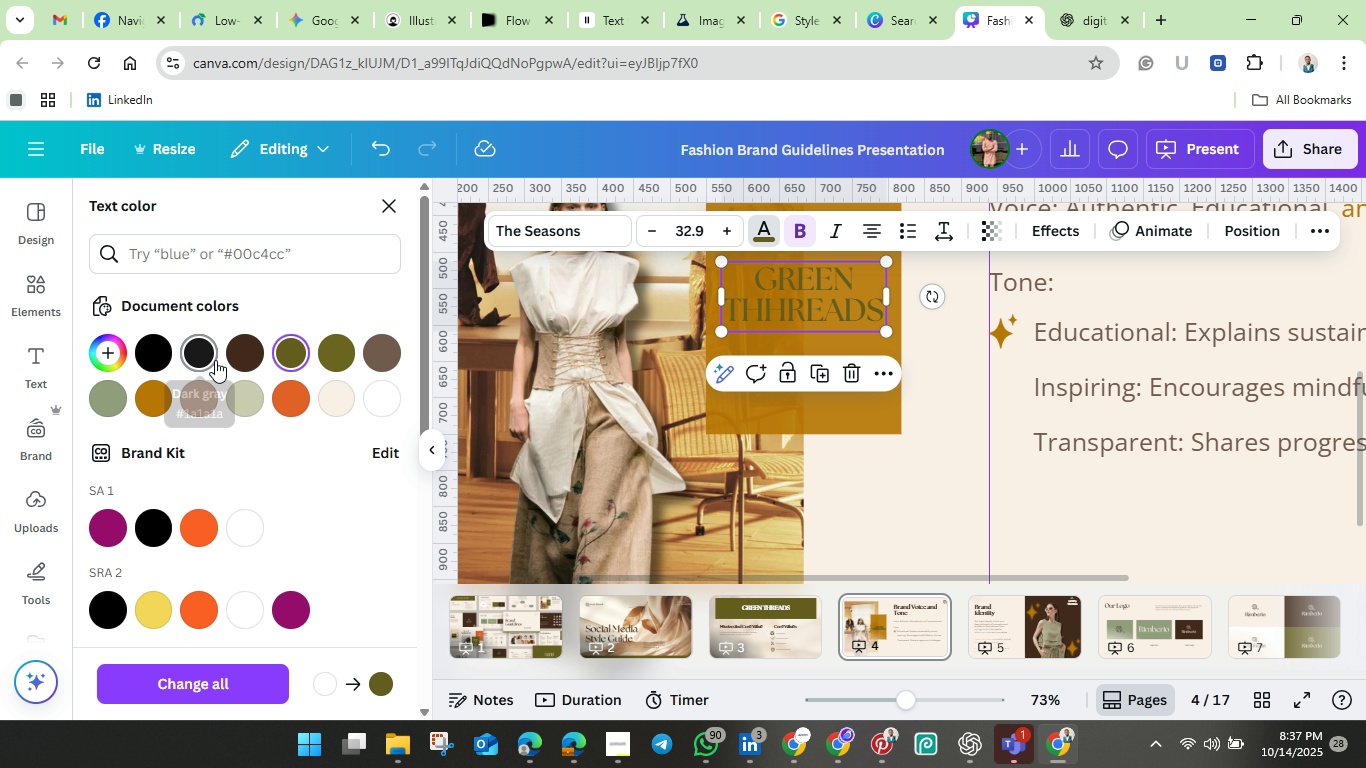 
left_click([243, 354])
 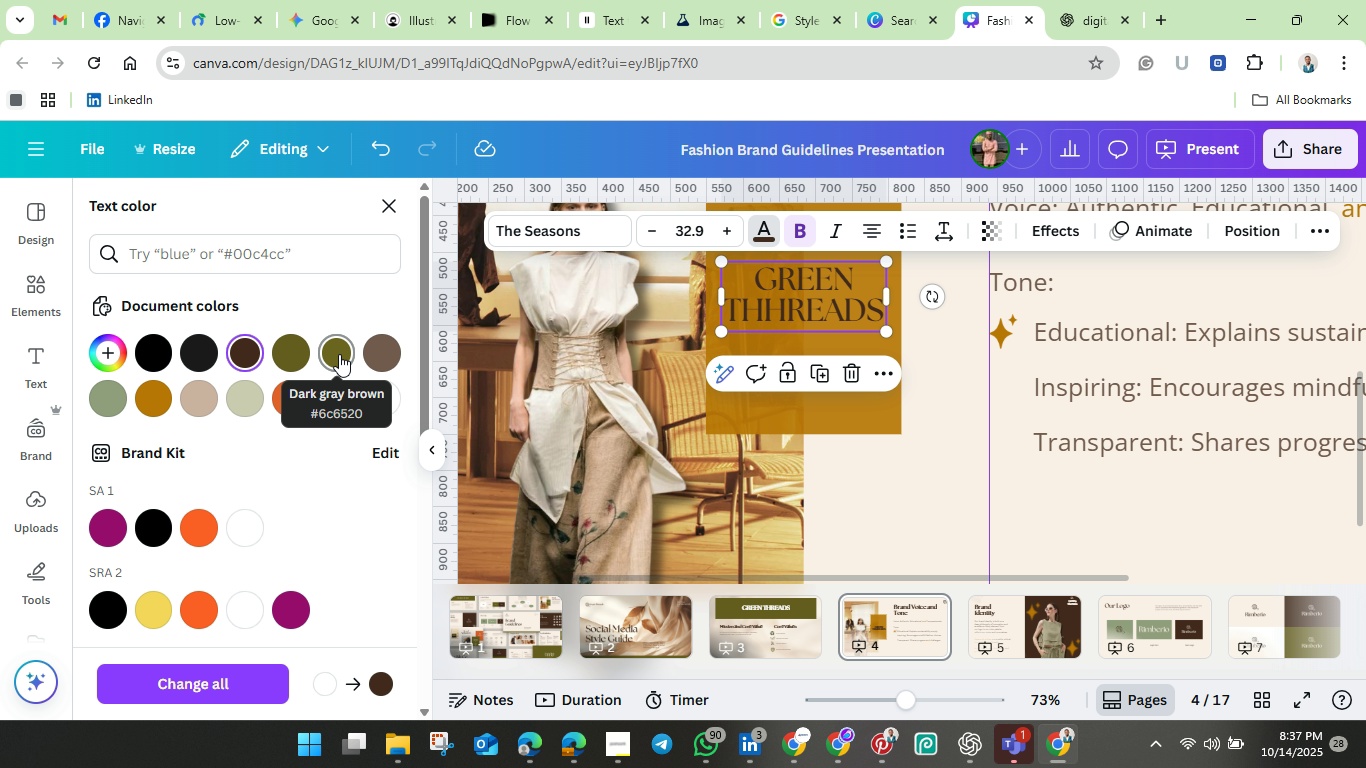 
left_click([339, 354])
 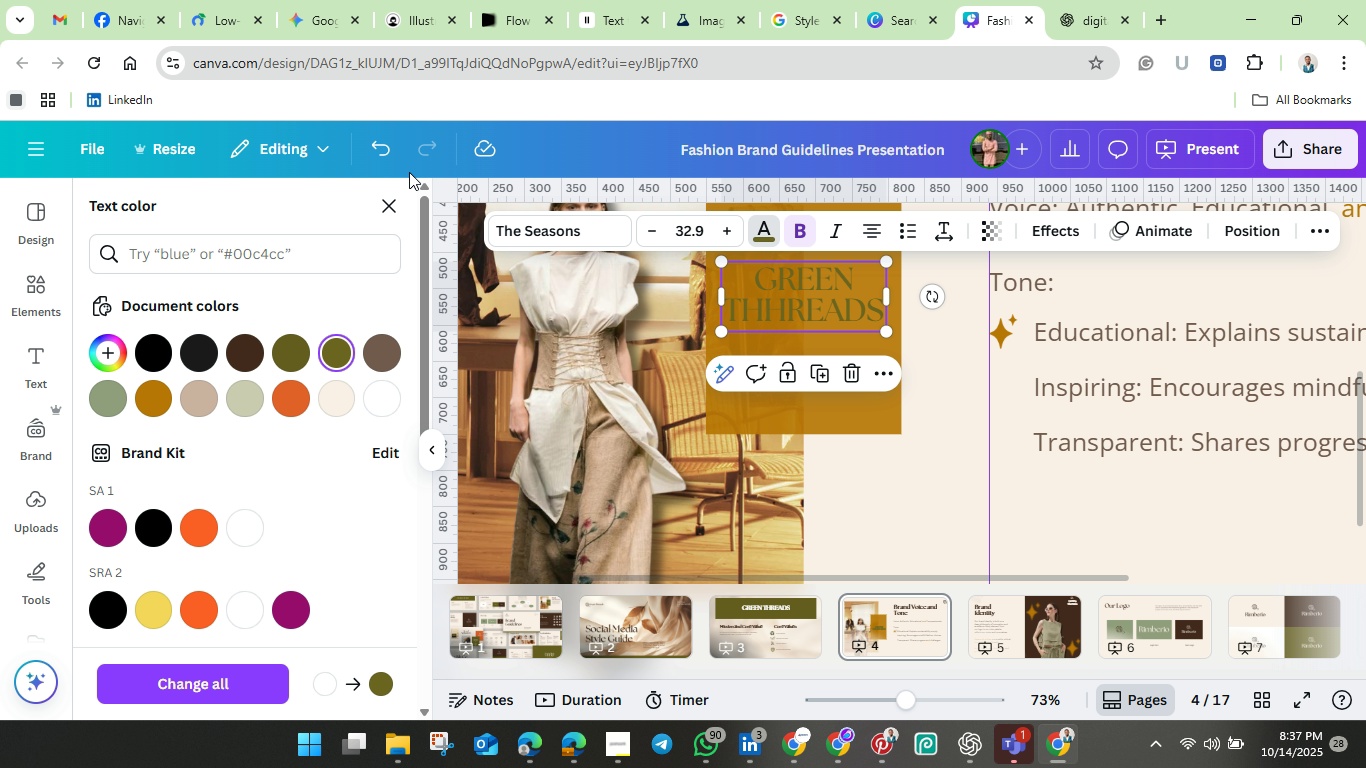 
left_click([383, 151])
 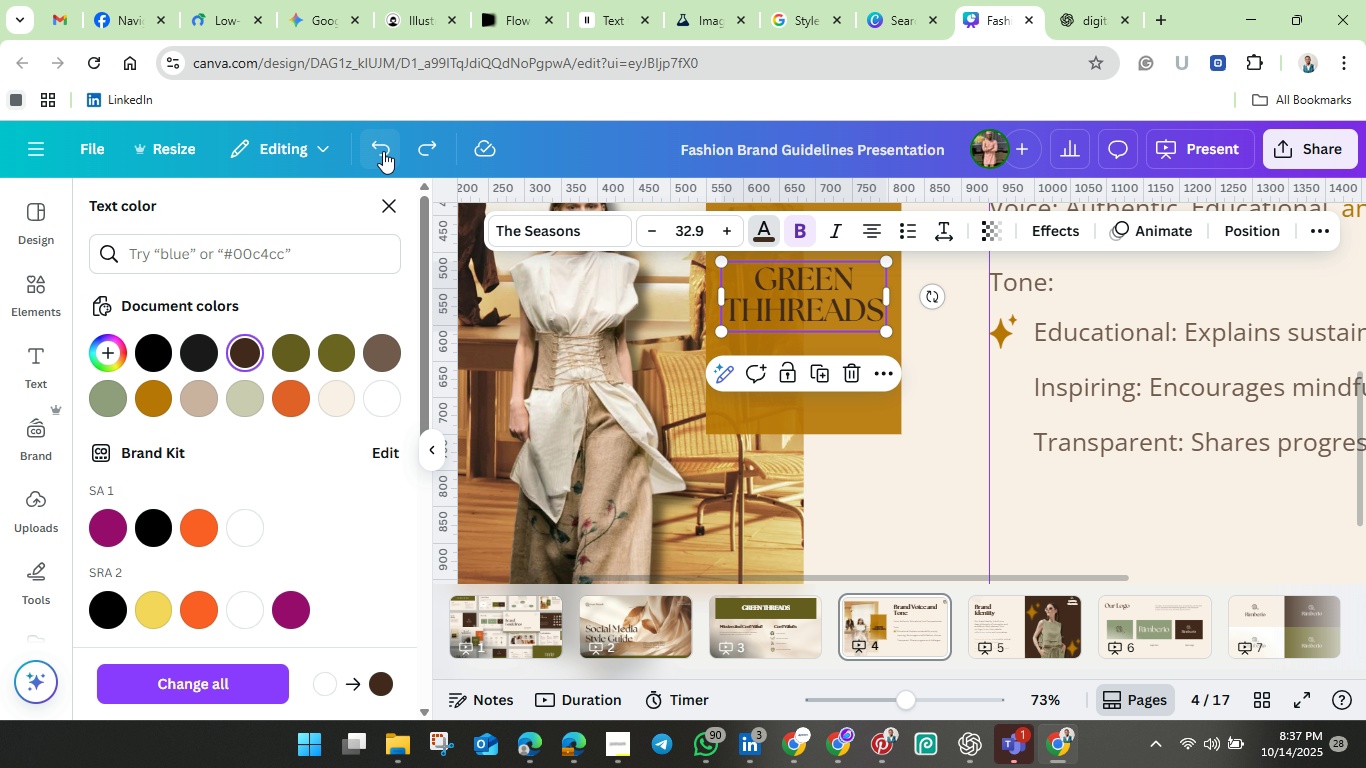 
left_click([383, 151])
 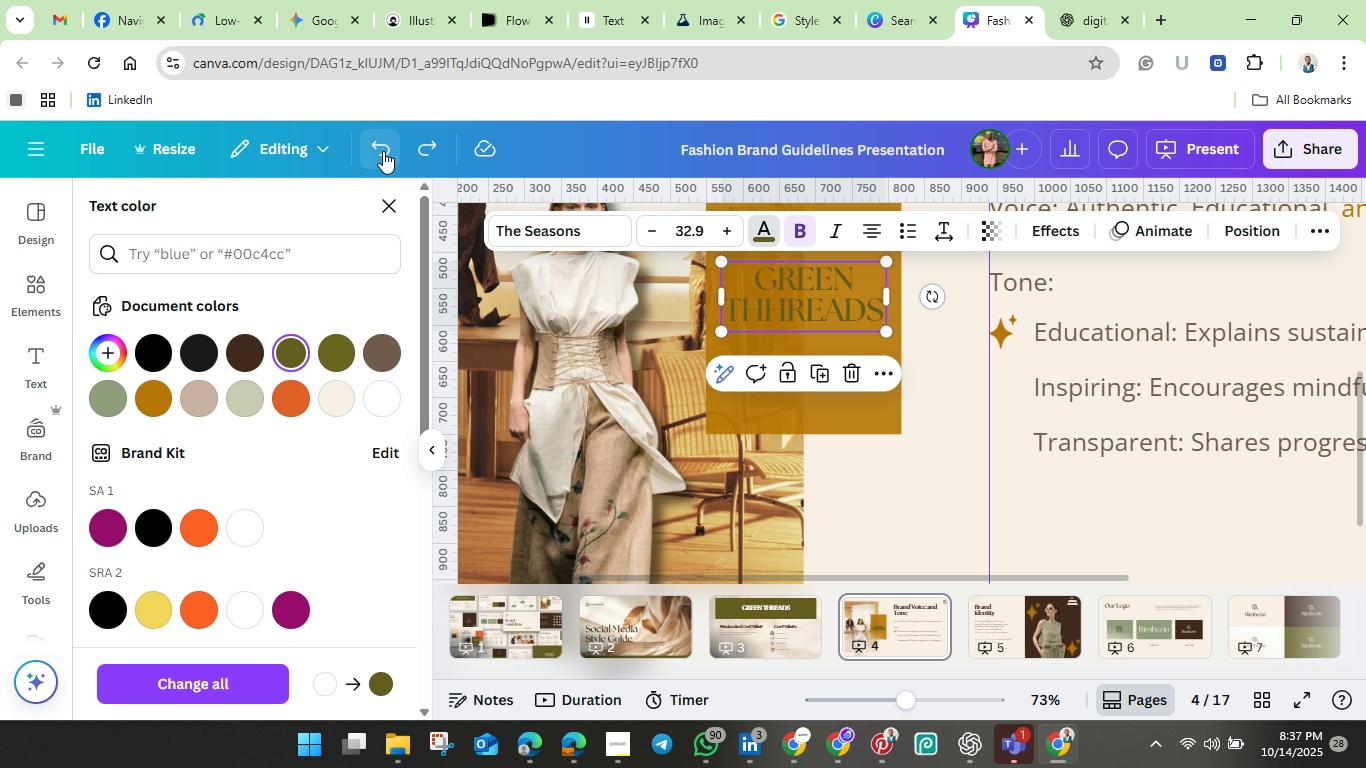 
left_click([383, 151])
 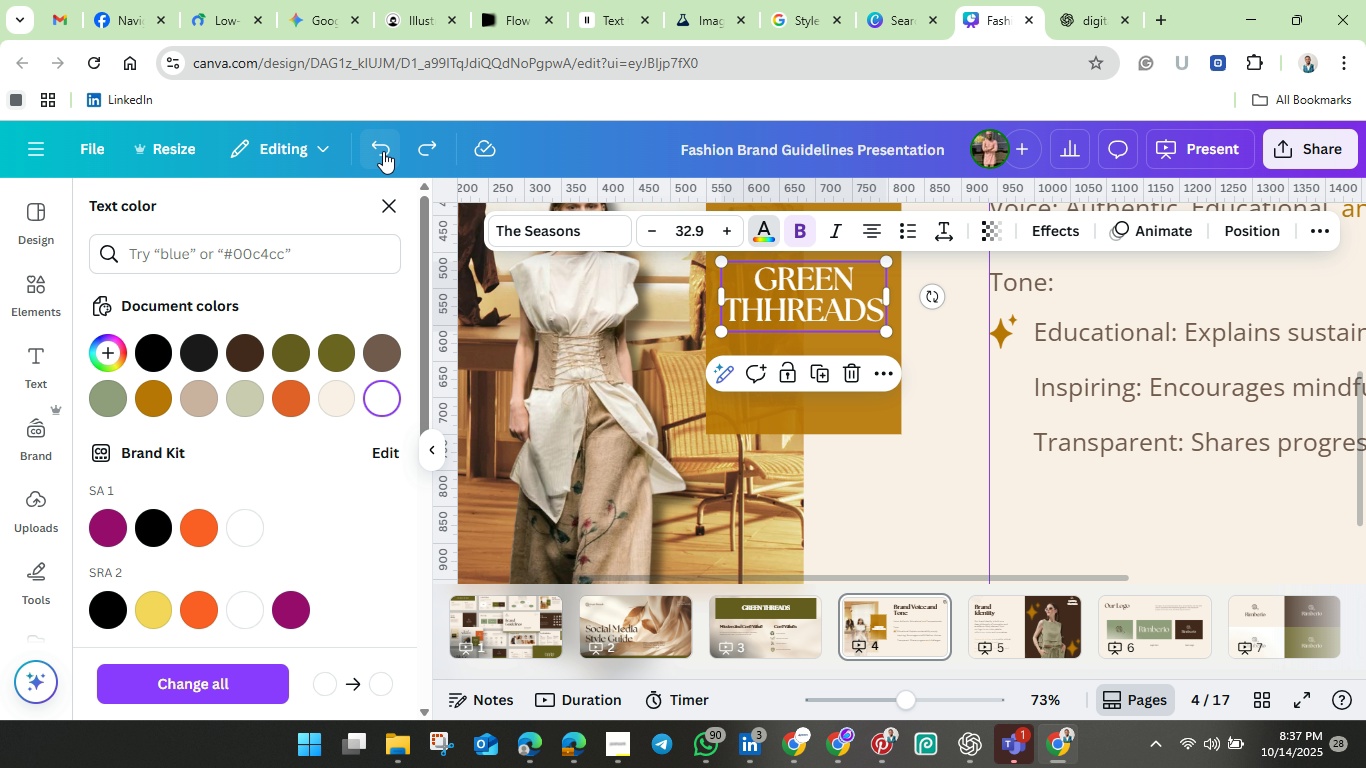 
left_click([383, 151])
 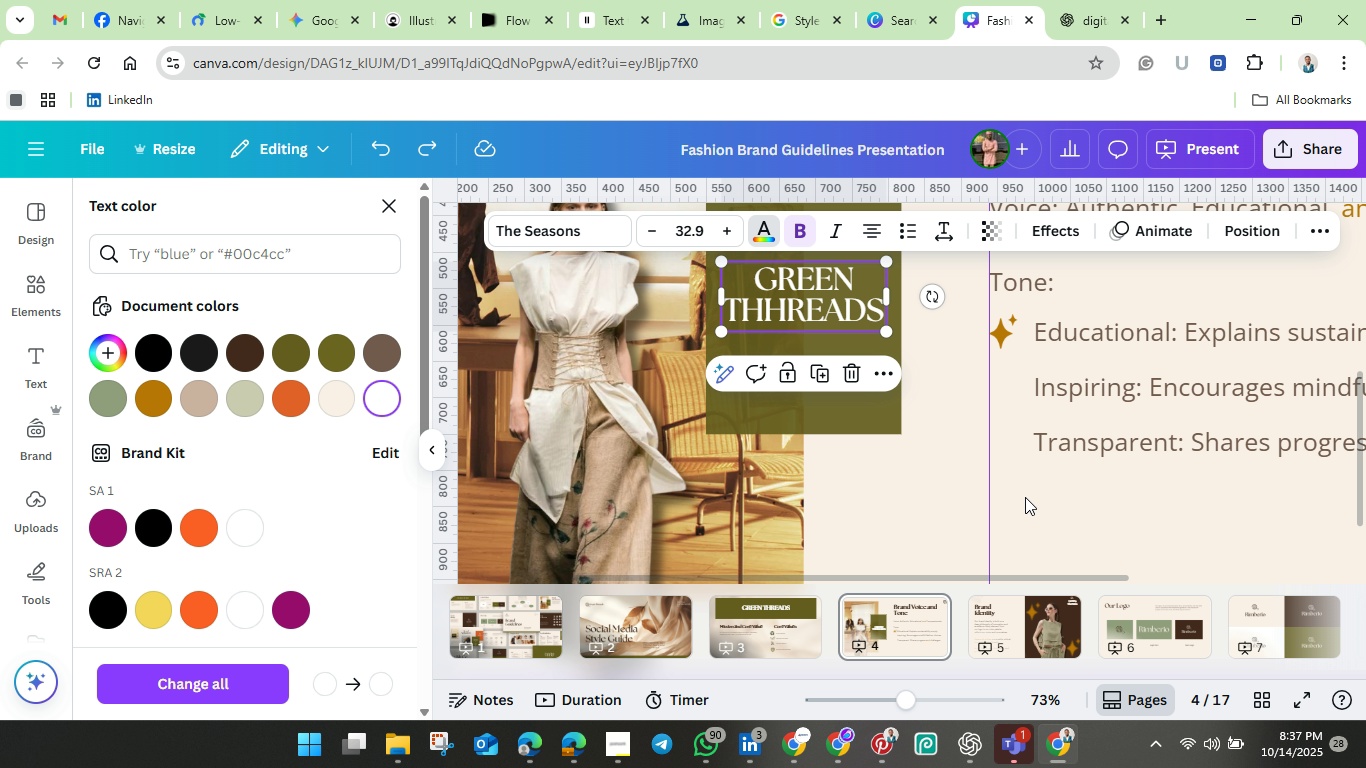 
left_click([1073, 506])
 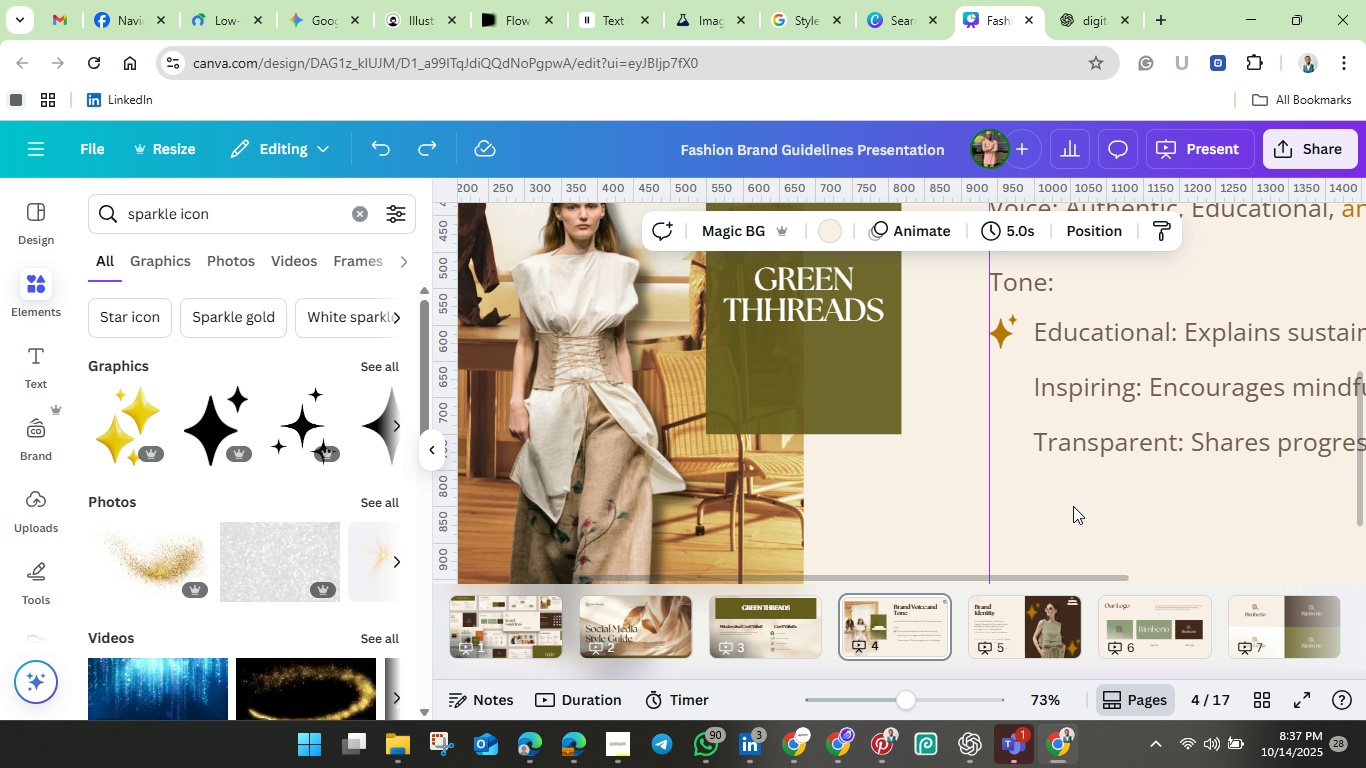 
left_click([1073, 506])
 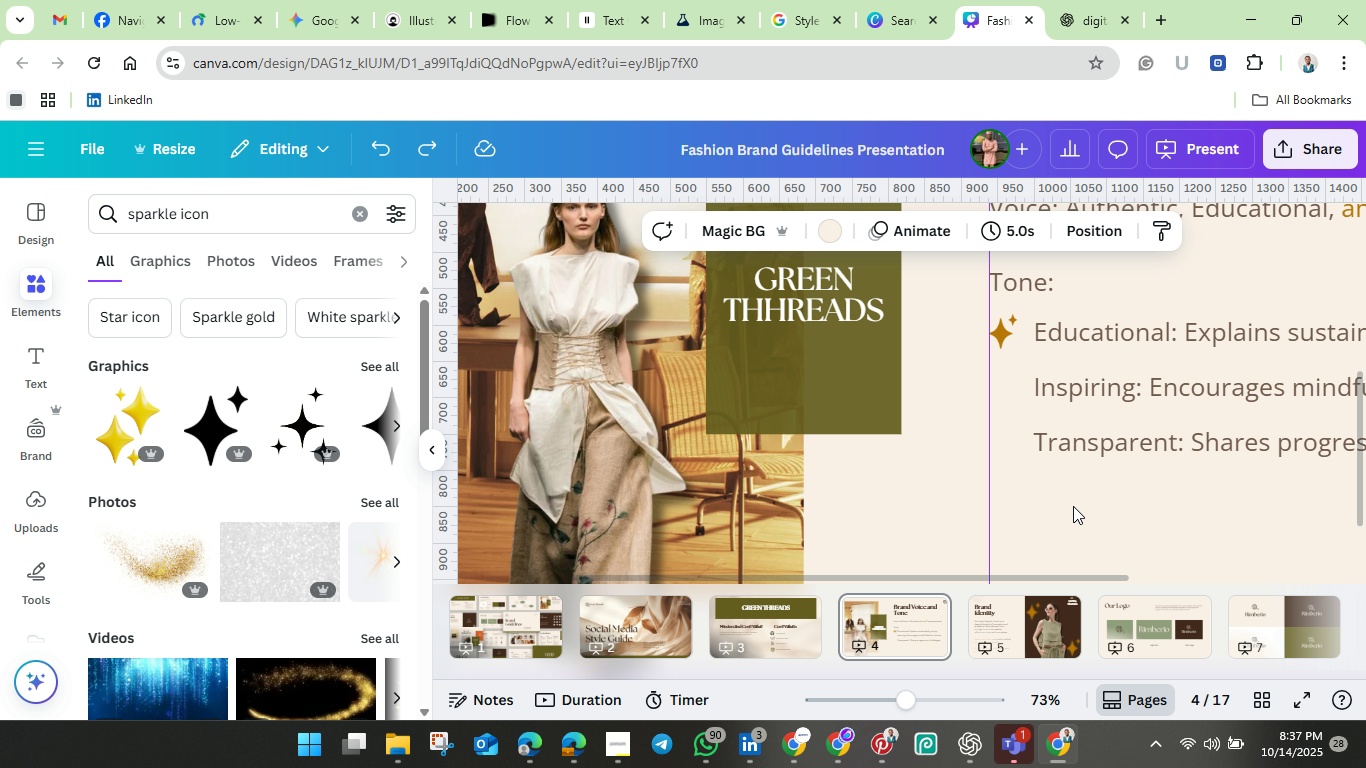 
wait(8.52)
 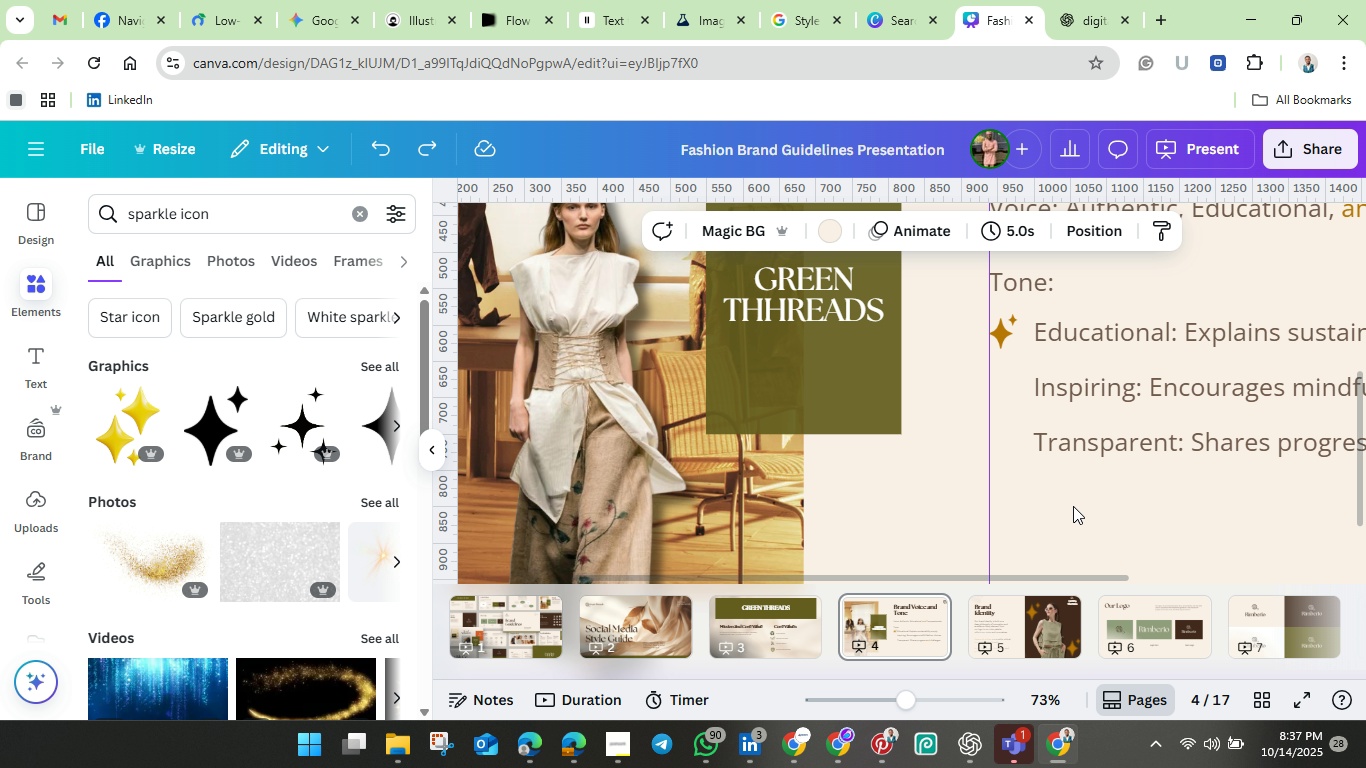 
type(laf)
key(Backspace)
key(Backspace)
type(eaf small icon)
 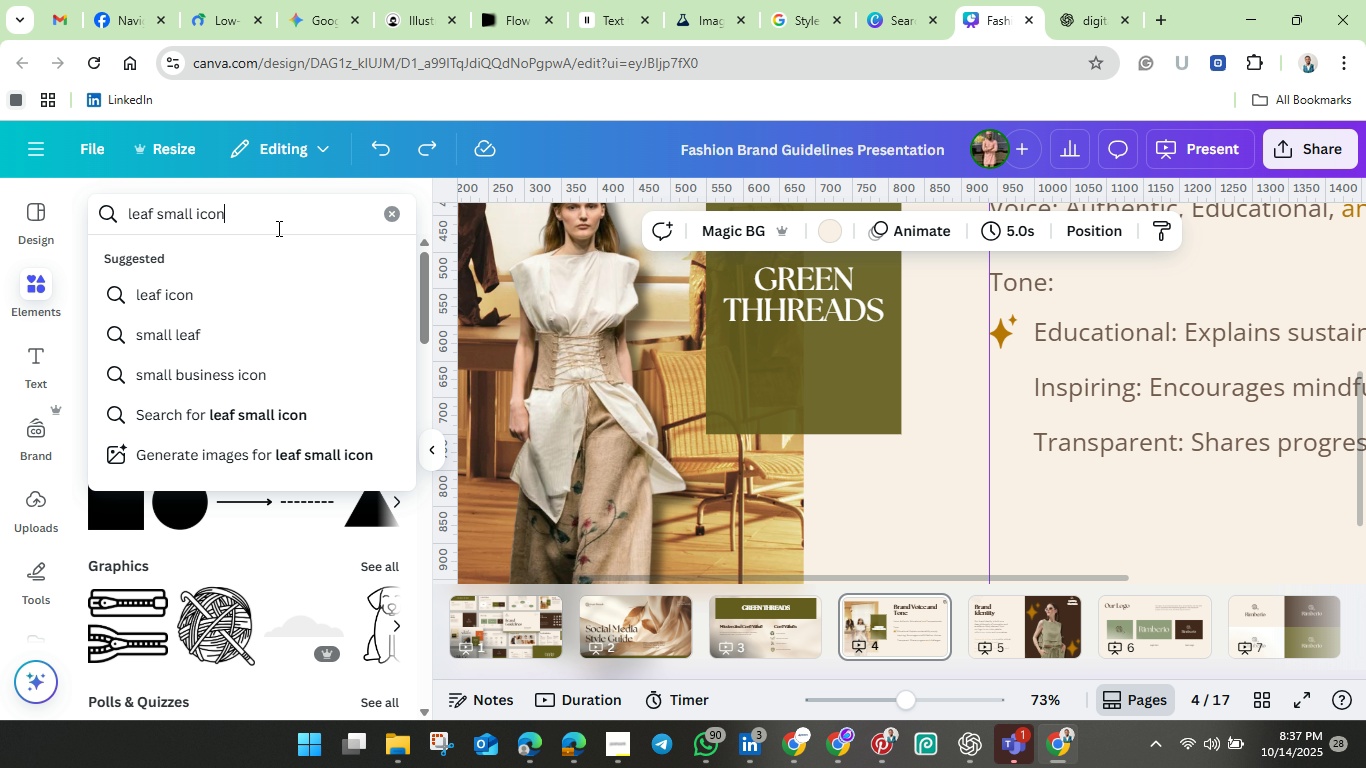 
key(Enter)
 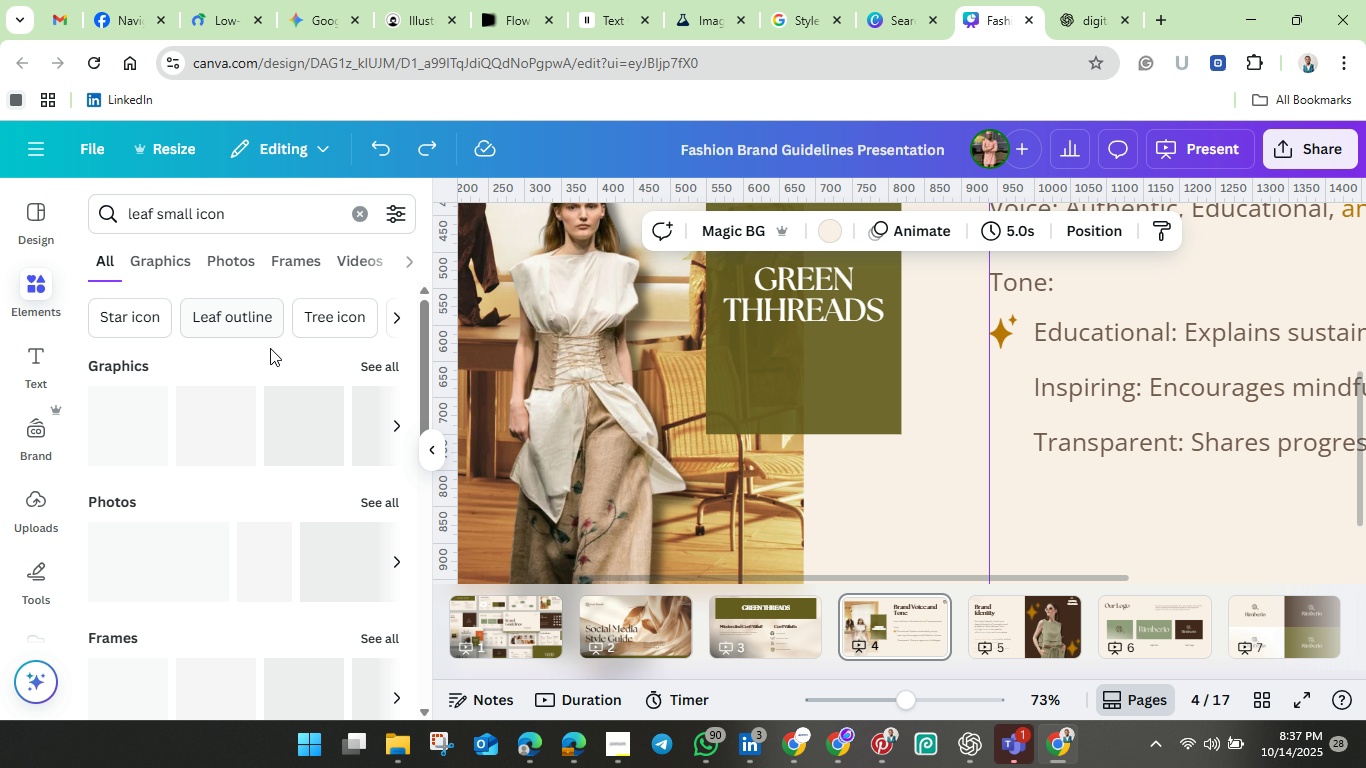 
mouse_move([286, 382])
 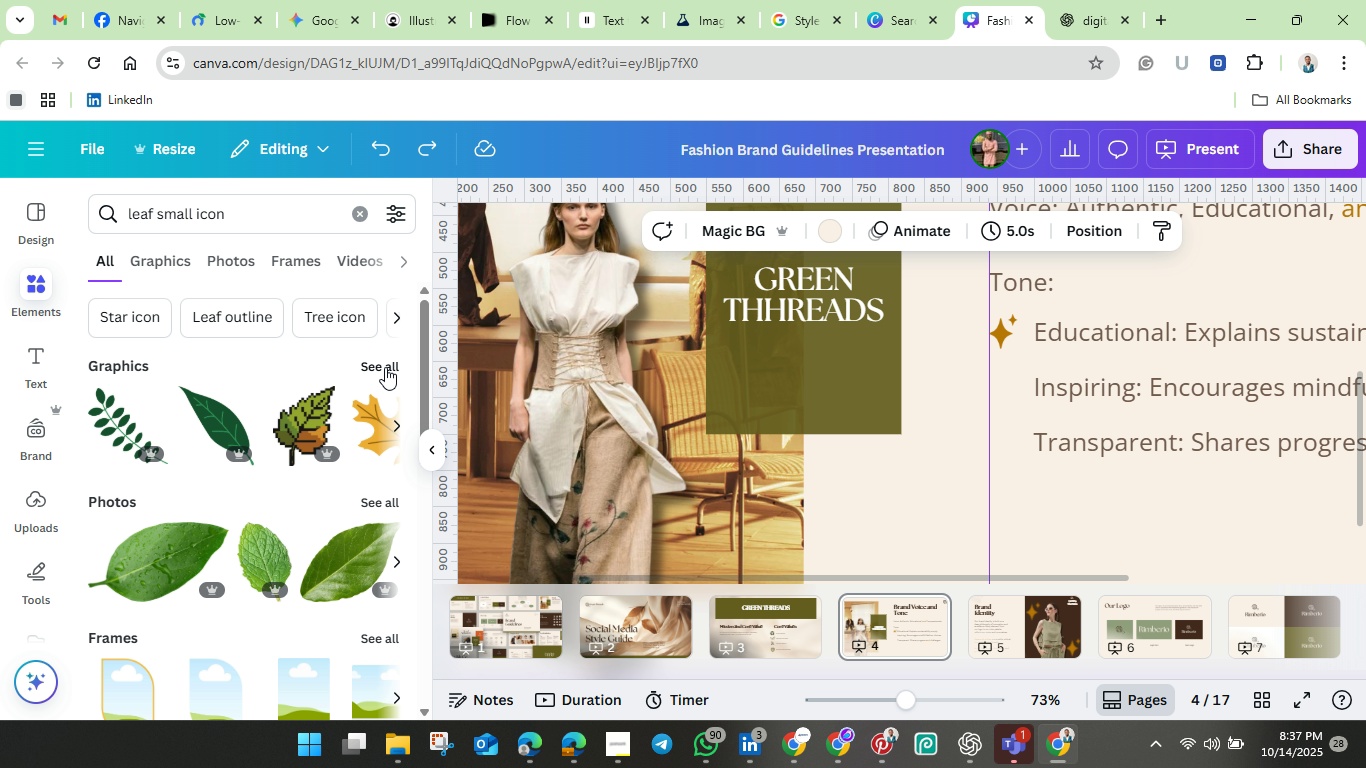 
left_click([385, 367])
 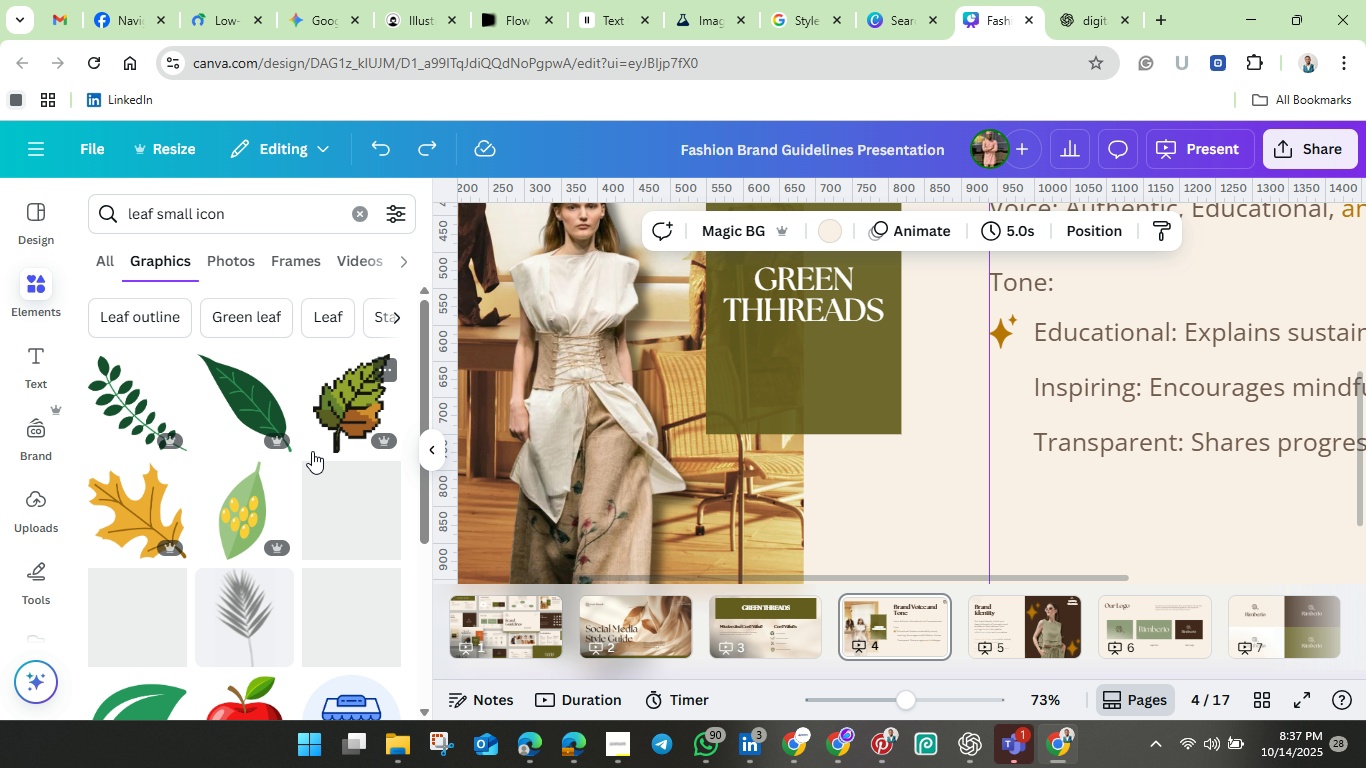 
scroll: coordinate [312, 456], scroll_direction: down, amount: 4.0
 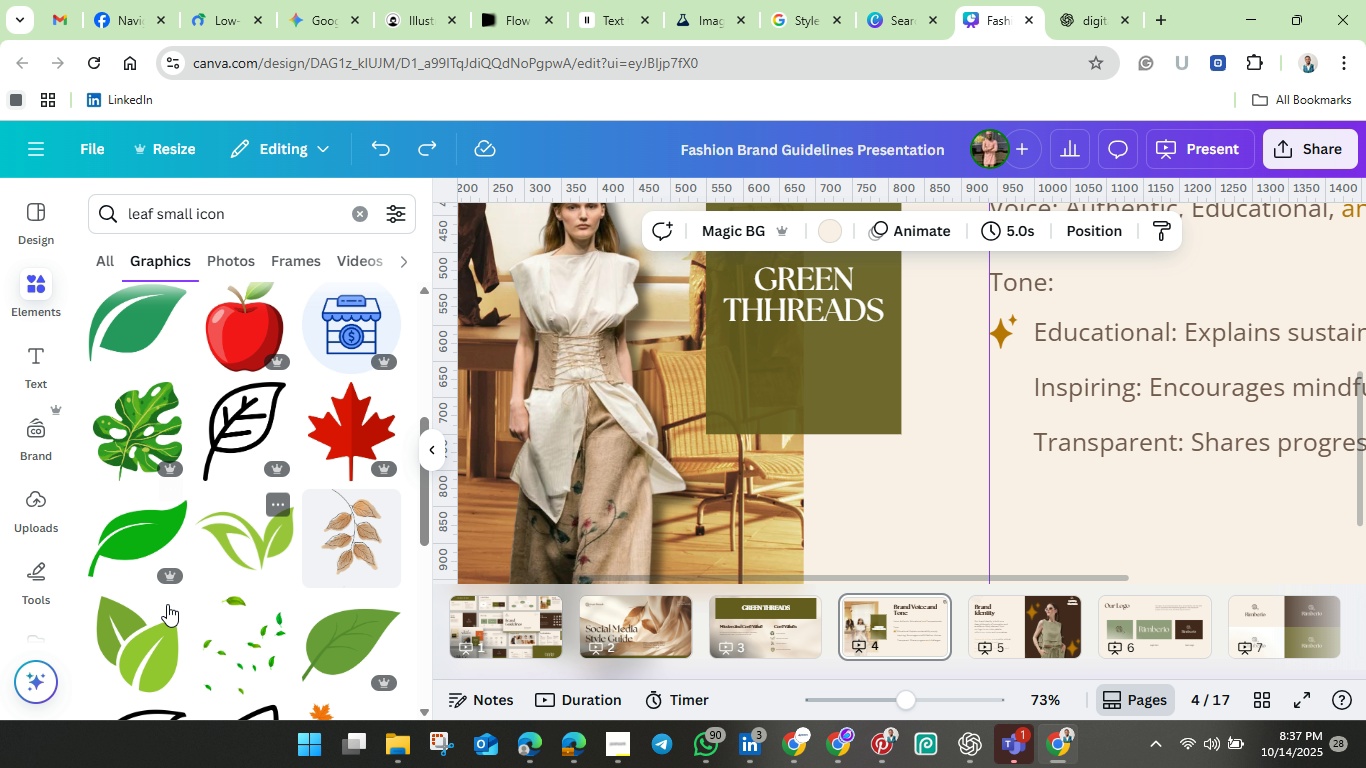 
left_click([135, 651])
 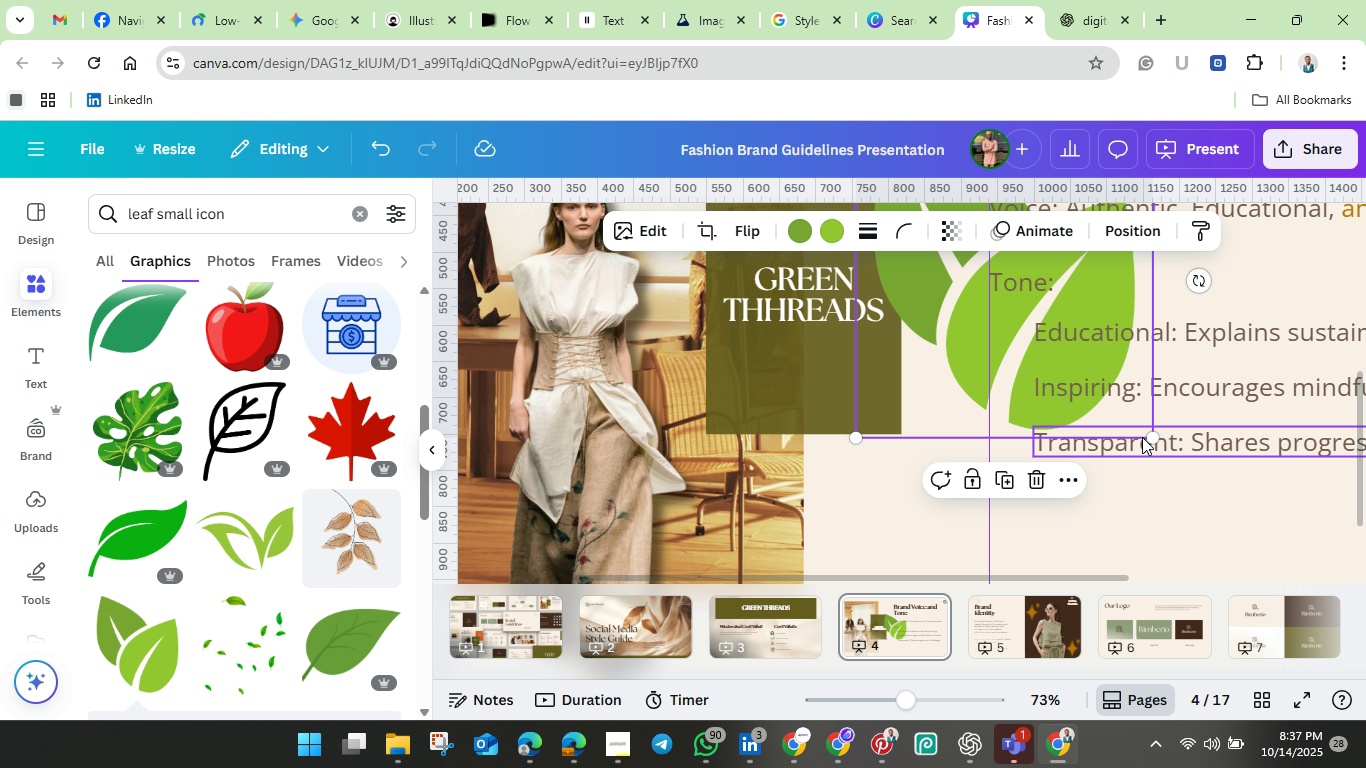 
left_click_drag(start_coordinate=[1153, 437], to_coordinate=[942, 298])
 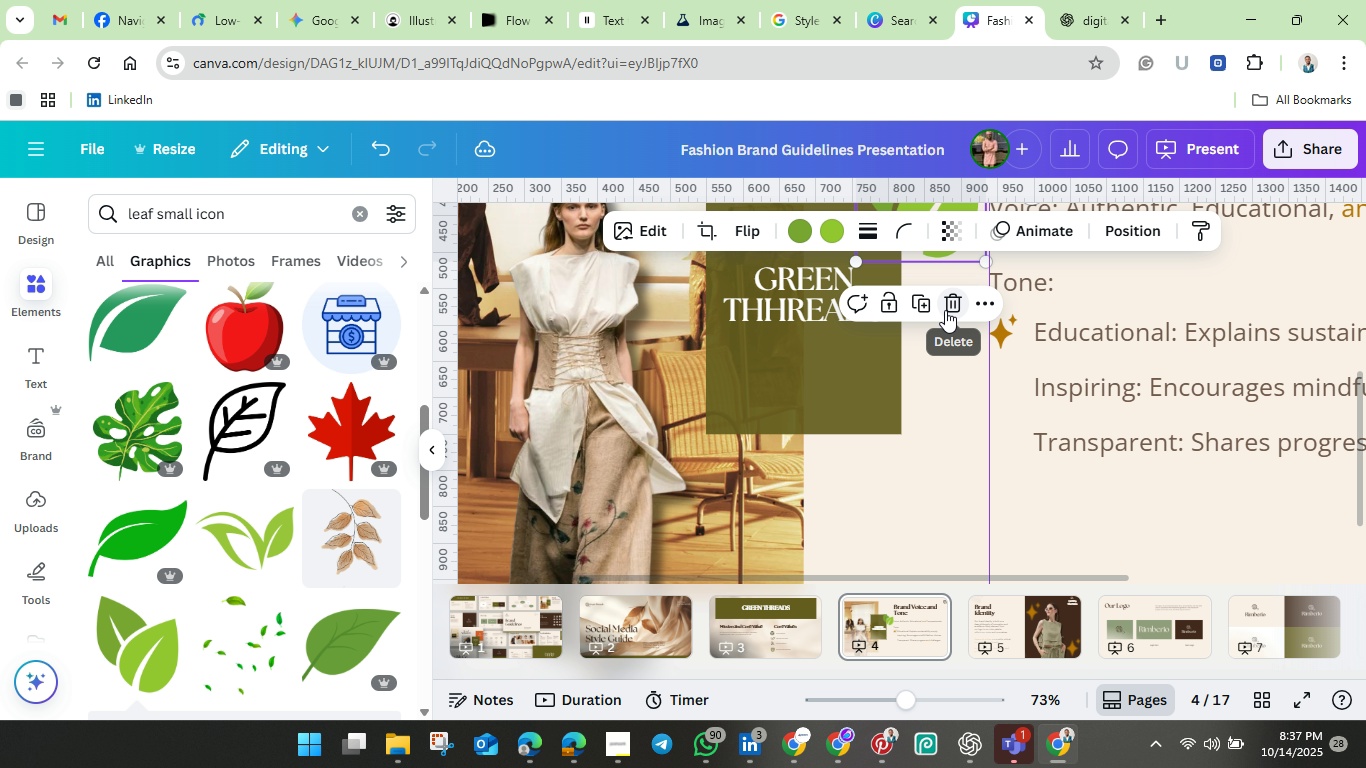 
scroll: coordinate [946, 311], scroll_direction: up, amount: 1.0
 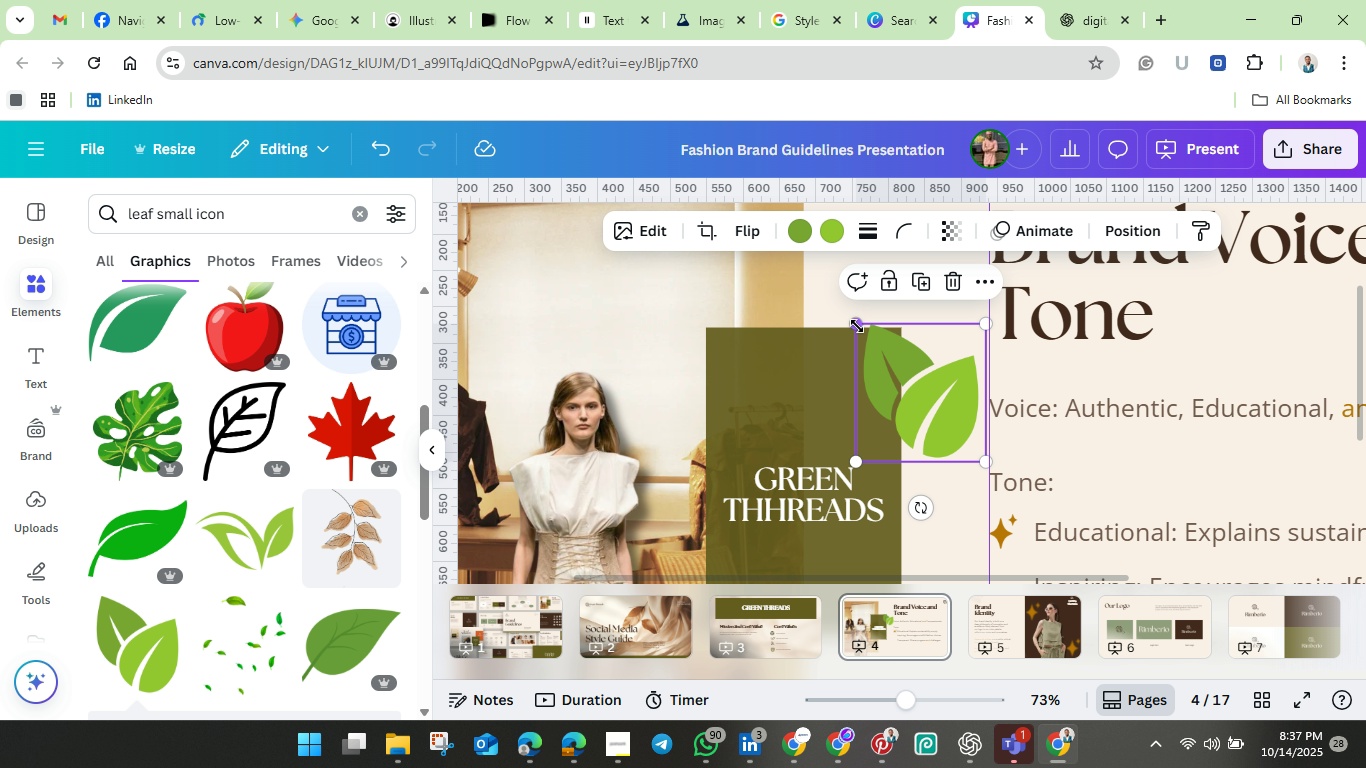 
left_click_drag(start_coordinate=[858, 324], to_coordinate=[919, 401])
 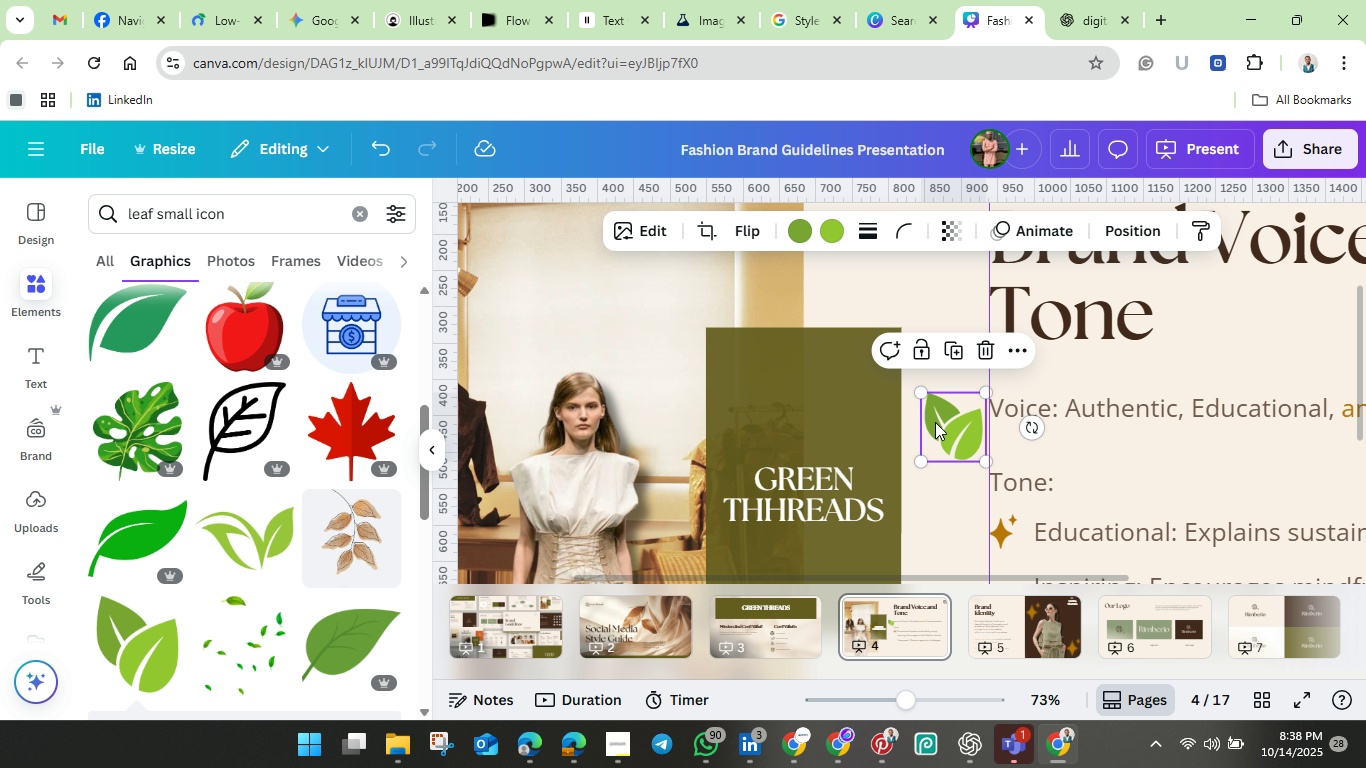 
left_click_drag(start_coordinate=[937, 422], to_coordinate=[993, 512])
 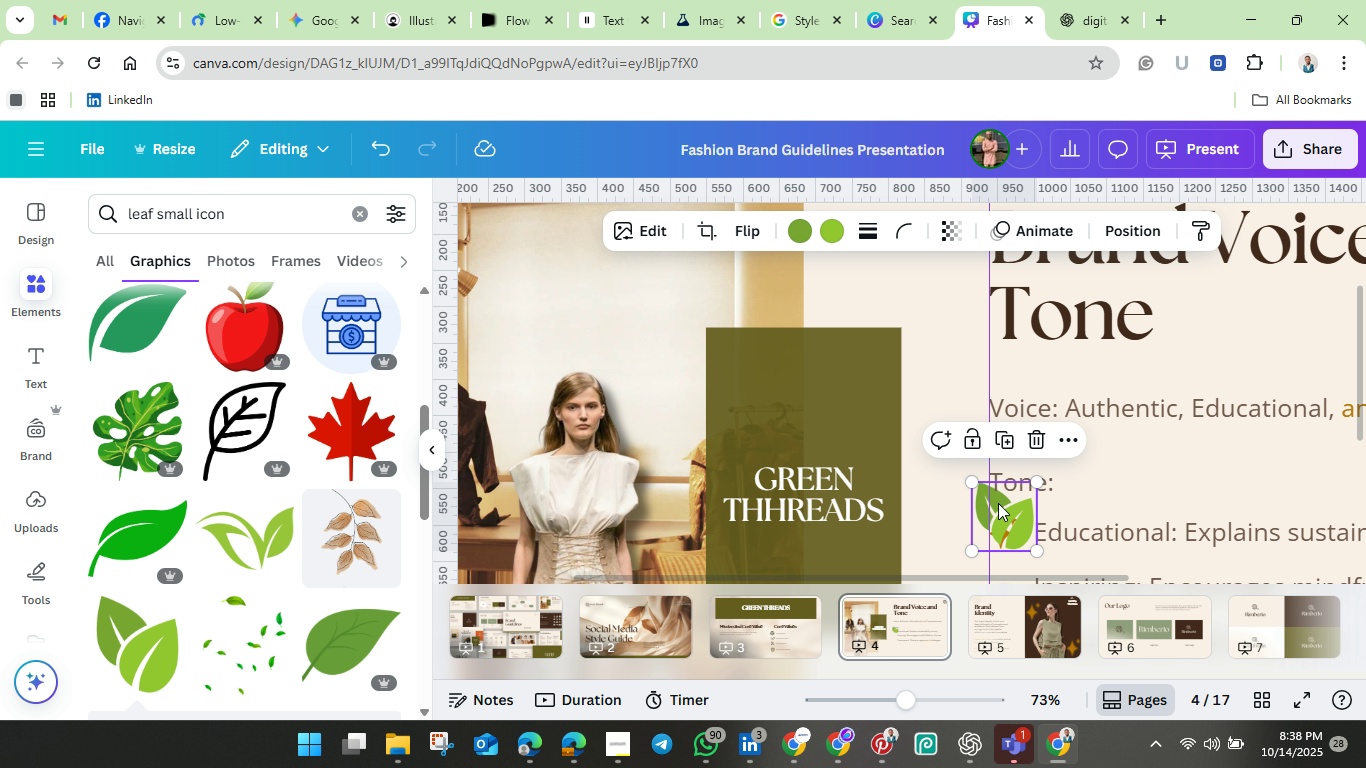 
scroll: coordinate [998, 503], scroll_direction: down, amount: 1.0
 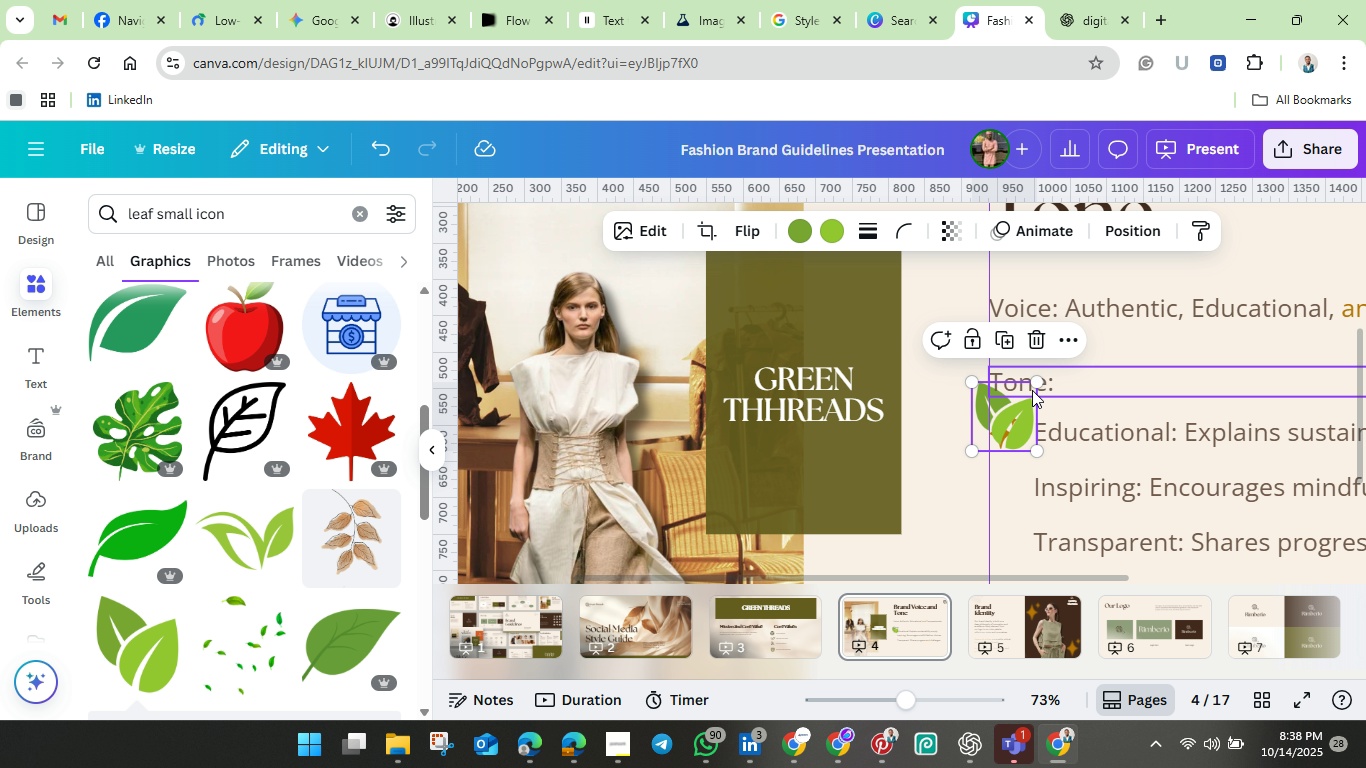 
left_click_drag(start_coordinate=[1037, 380], to_coordinate=[1023, 407])
 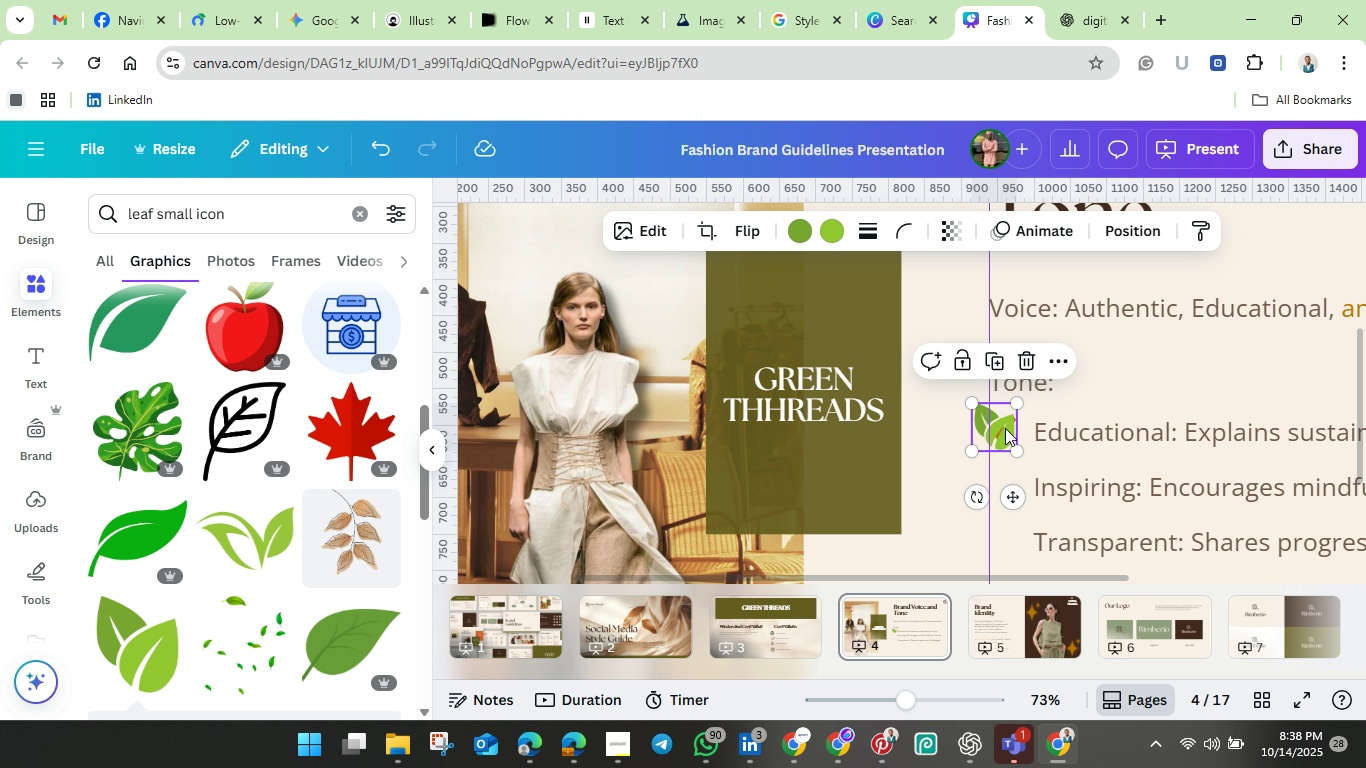 
left_click_drag(start_coordinate=[1005, 428], to_coordinate=[1020, 493])
 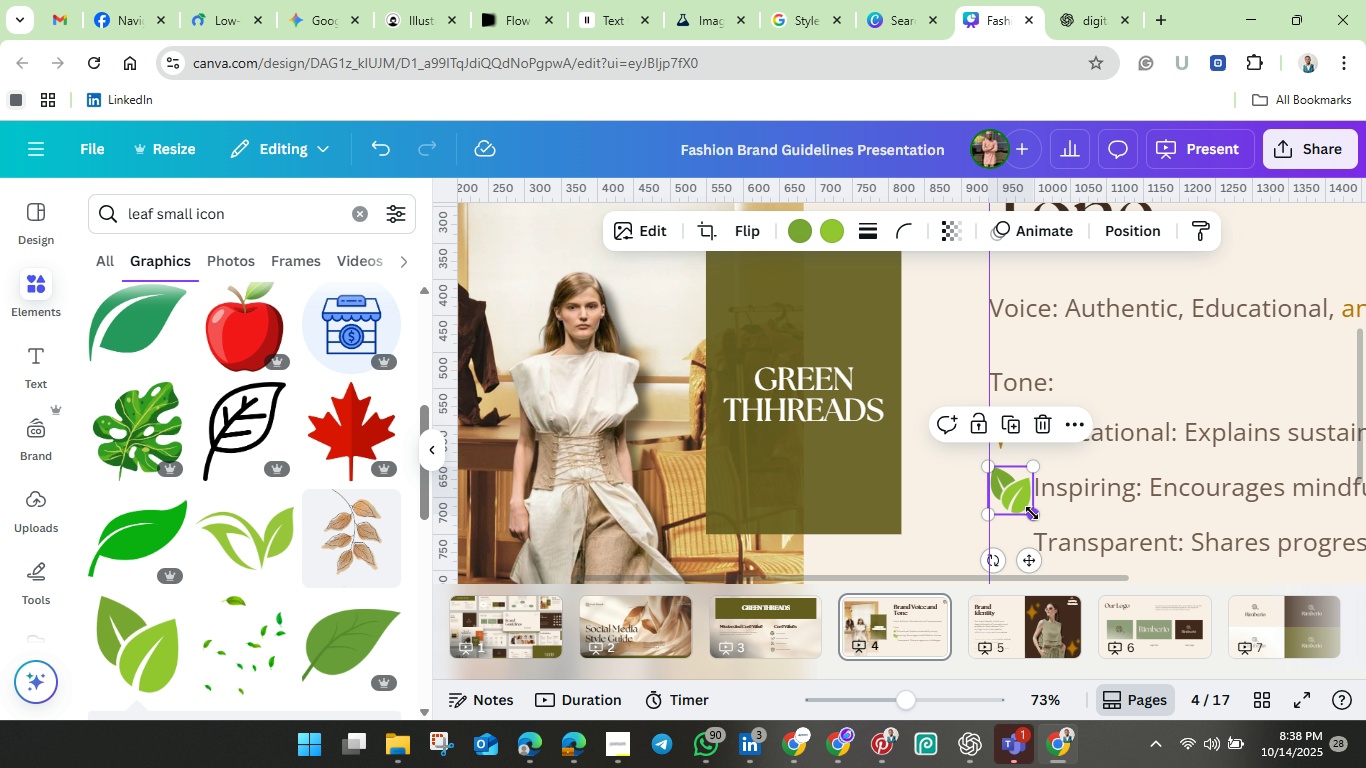 
left_click_drag(start_coordinate=[1033, 511], to_coordinate=[1017, 492])
 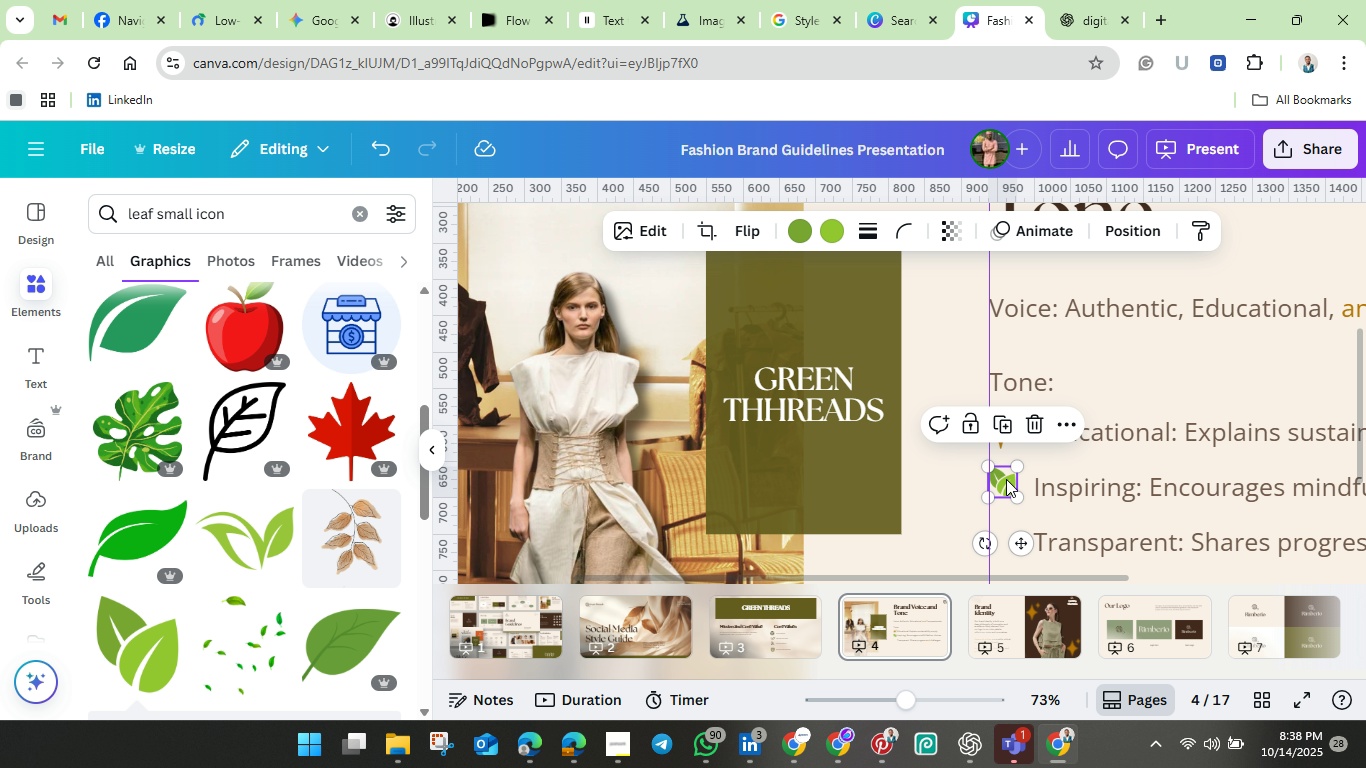 
left_click_drag(start_coordinate=[1006, 479], to_coordinate=[1011, 486])
 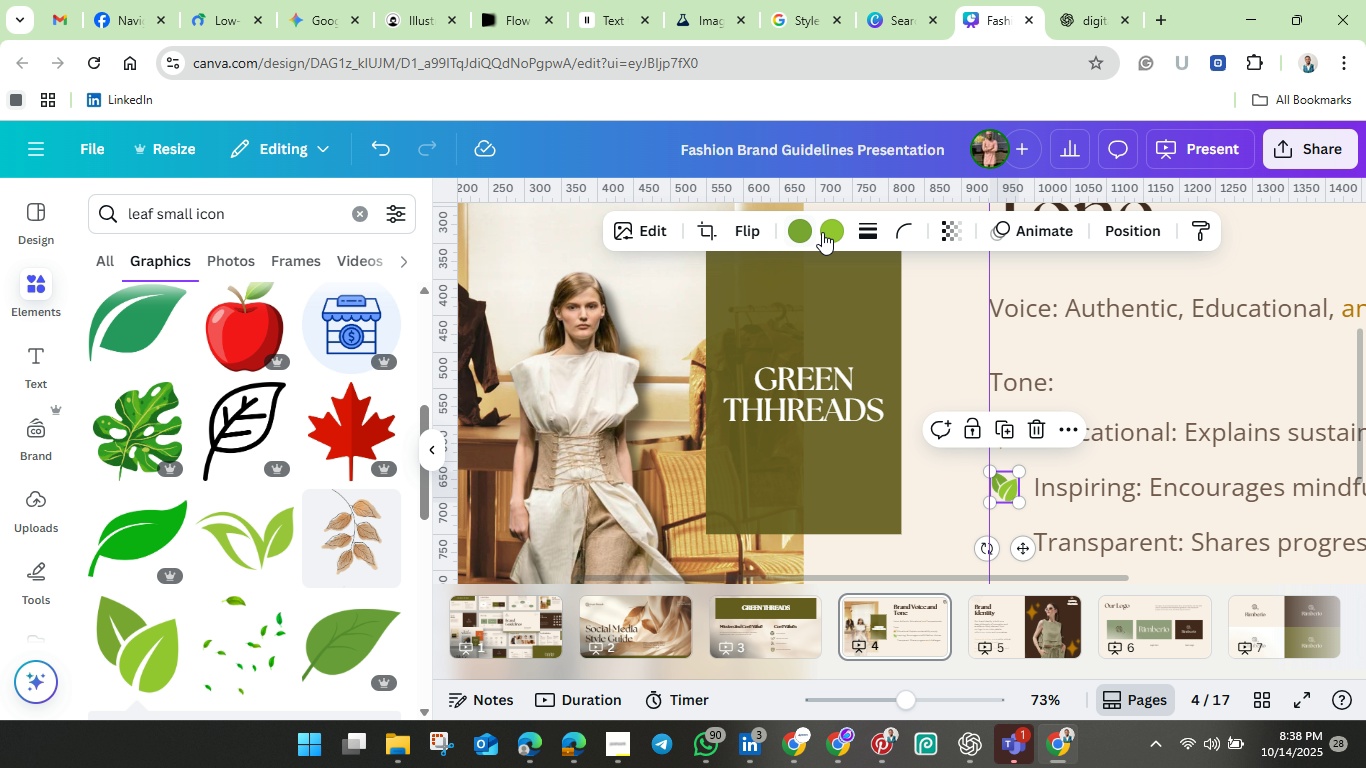 
left_click([831, 232])
 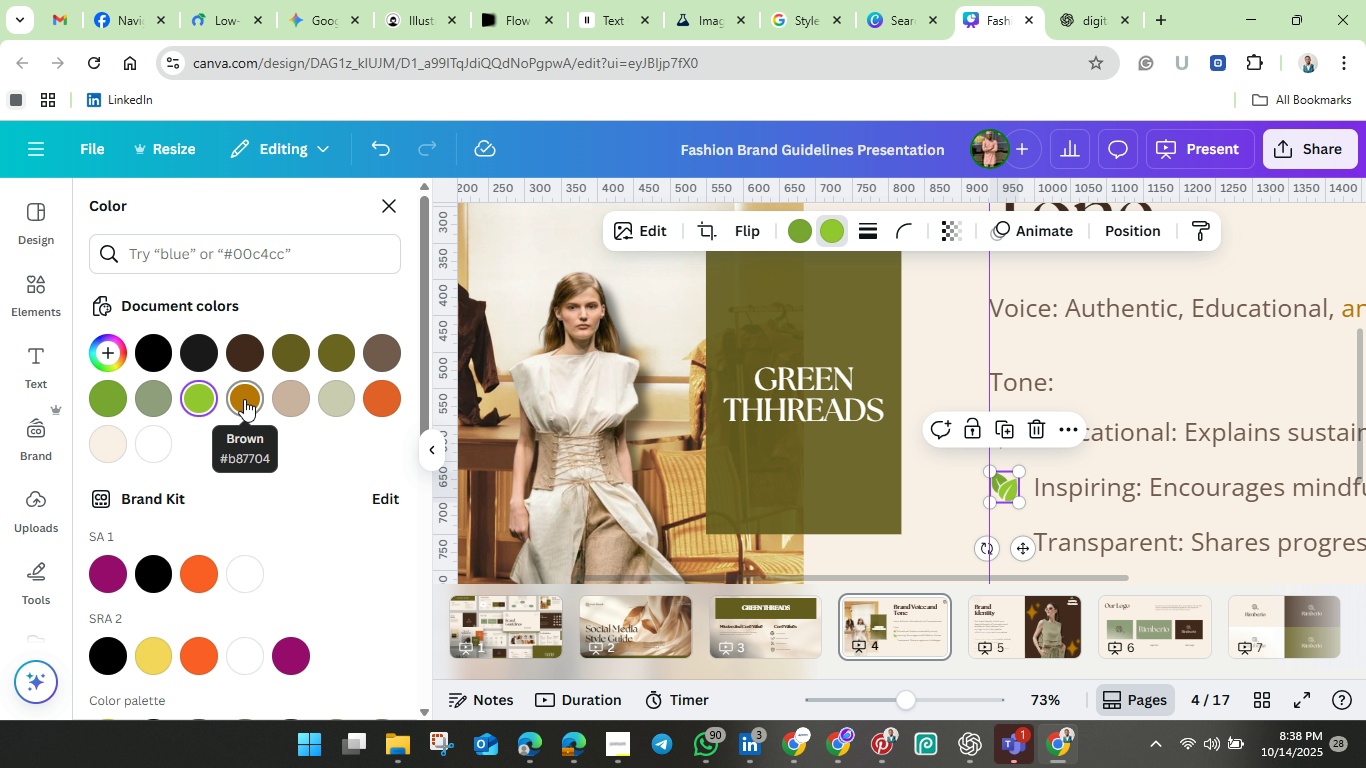 
left_click([244, 399])
 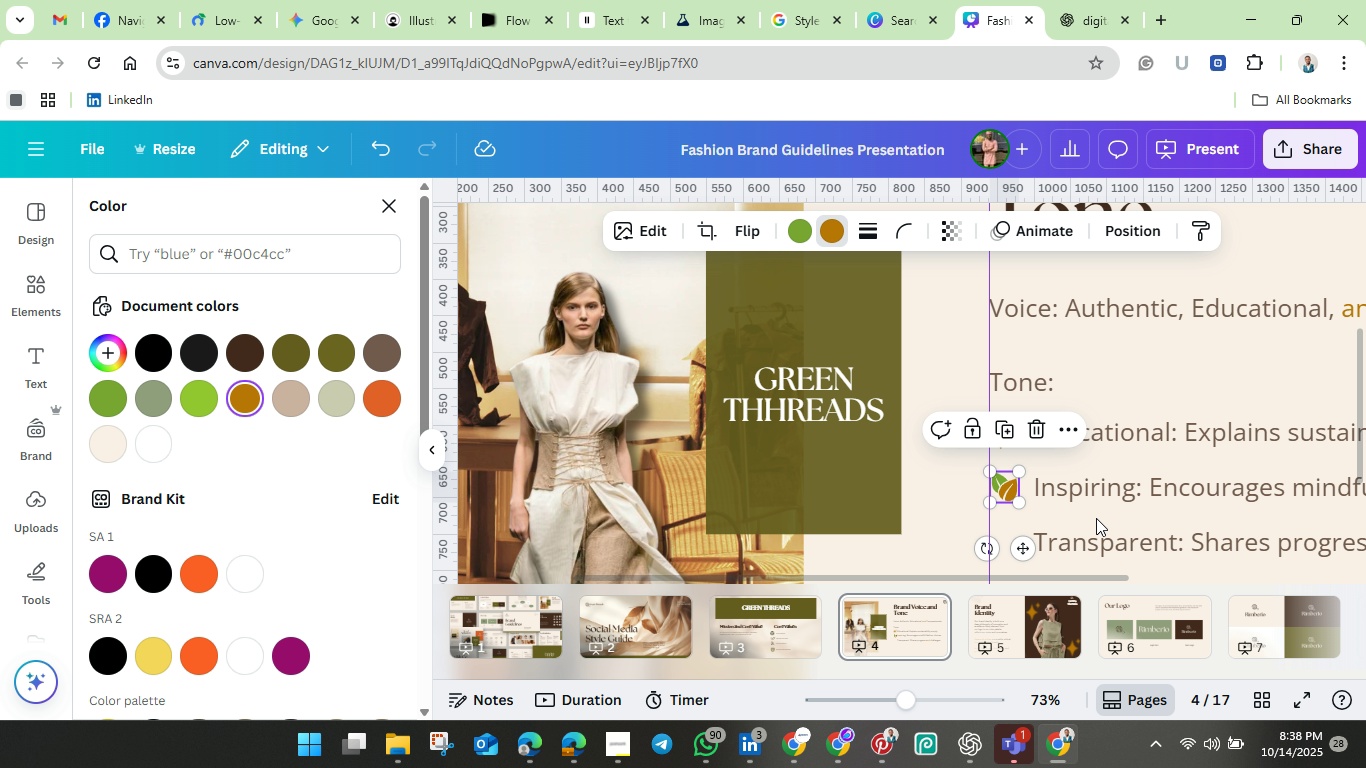 
left_click([1096, 518])
 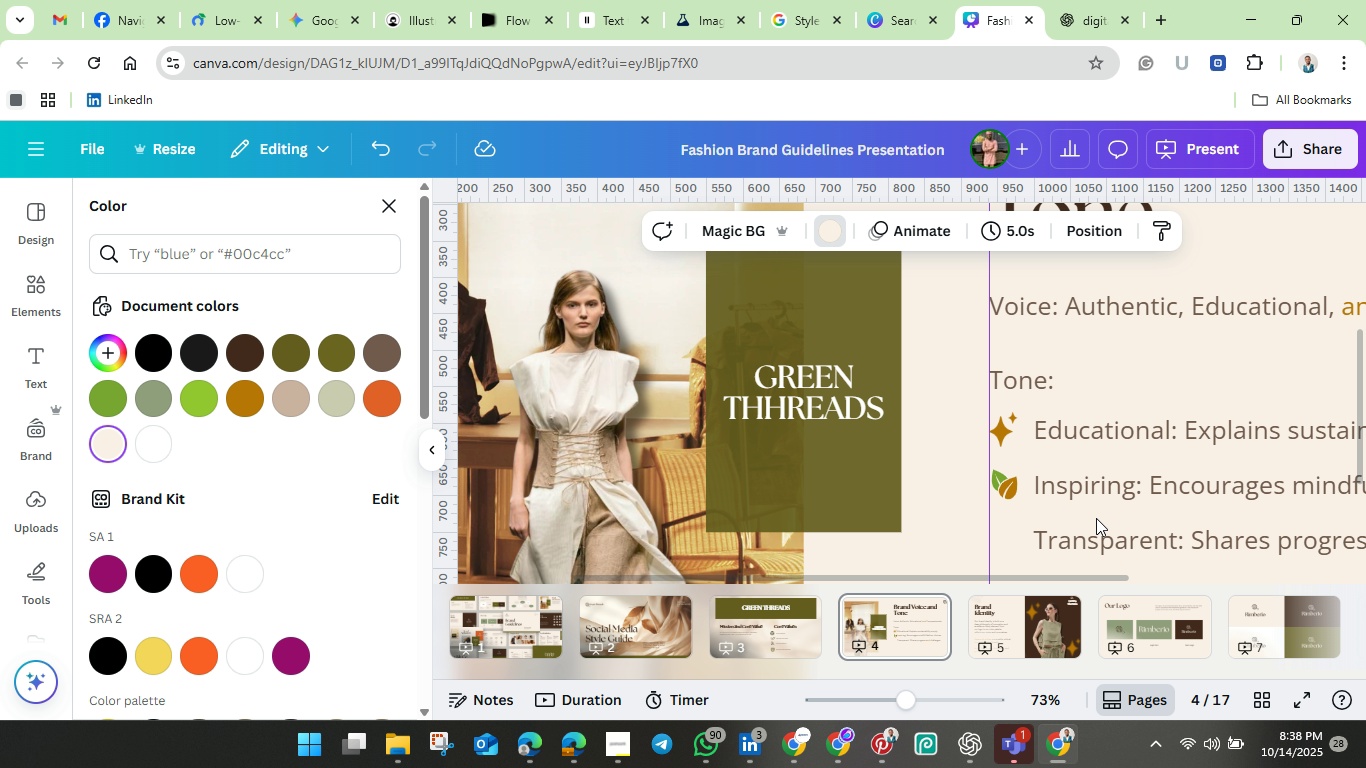 
scroll: coordinate [1096, 518], scroll_direction: down, amount: 2.0
 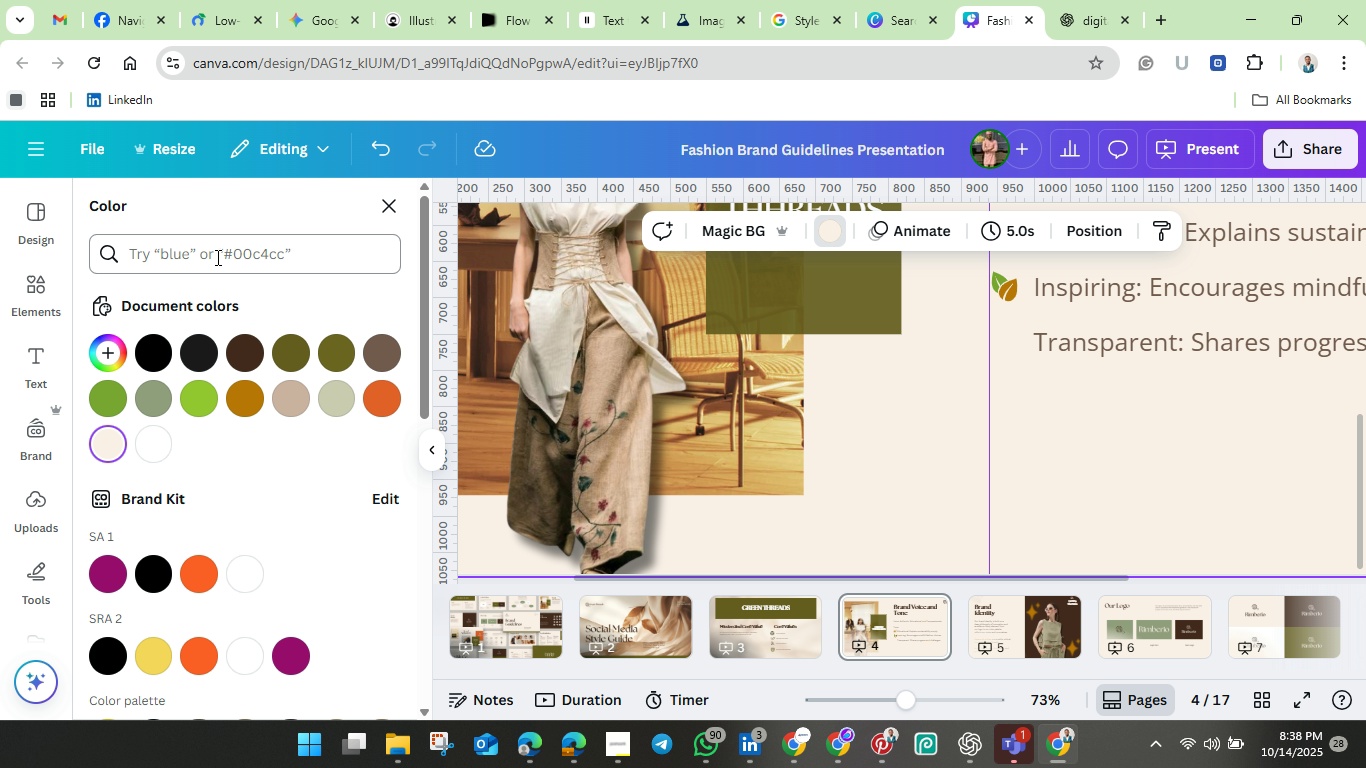 
left_click([33, 304])
 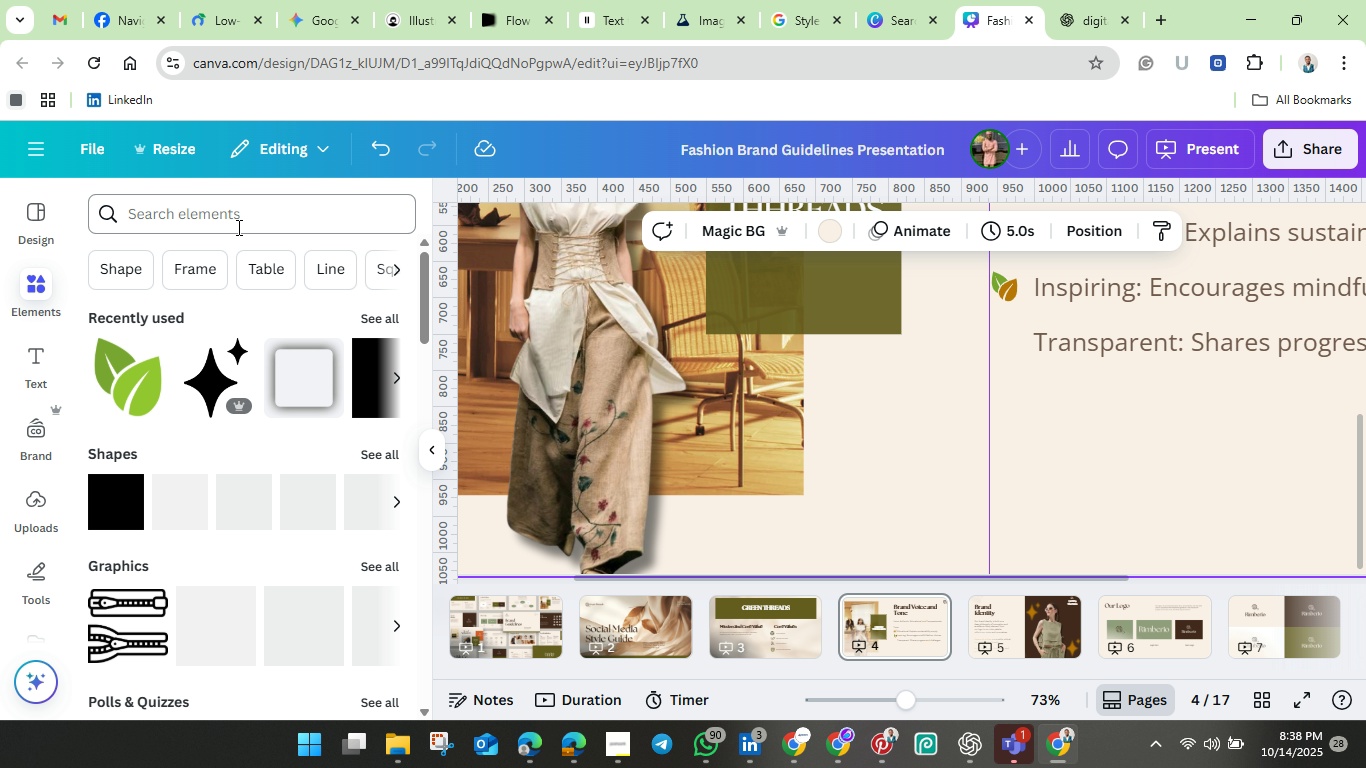 
left_click([238, 227])
 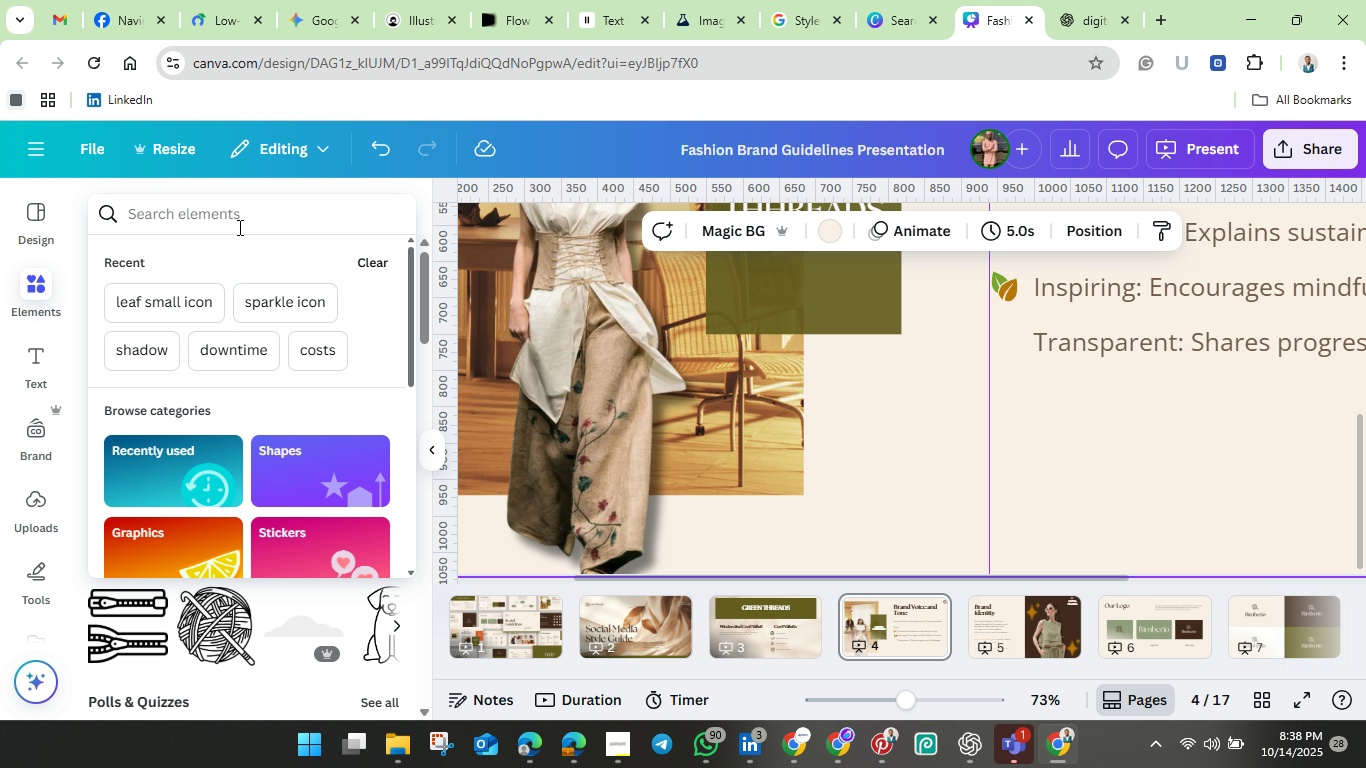 
type(chat bubble icon)
 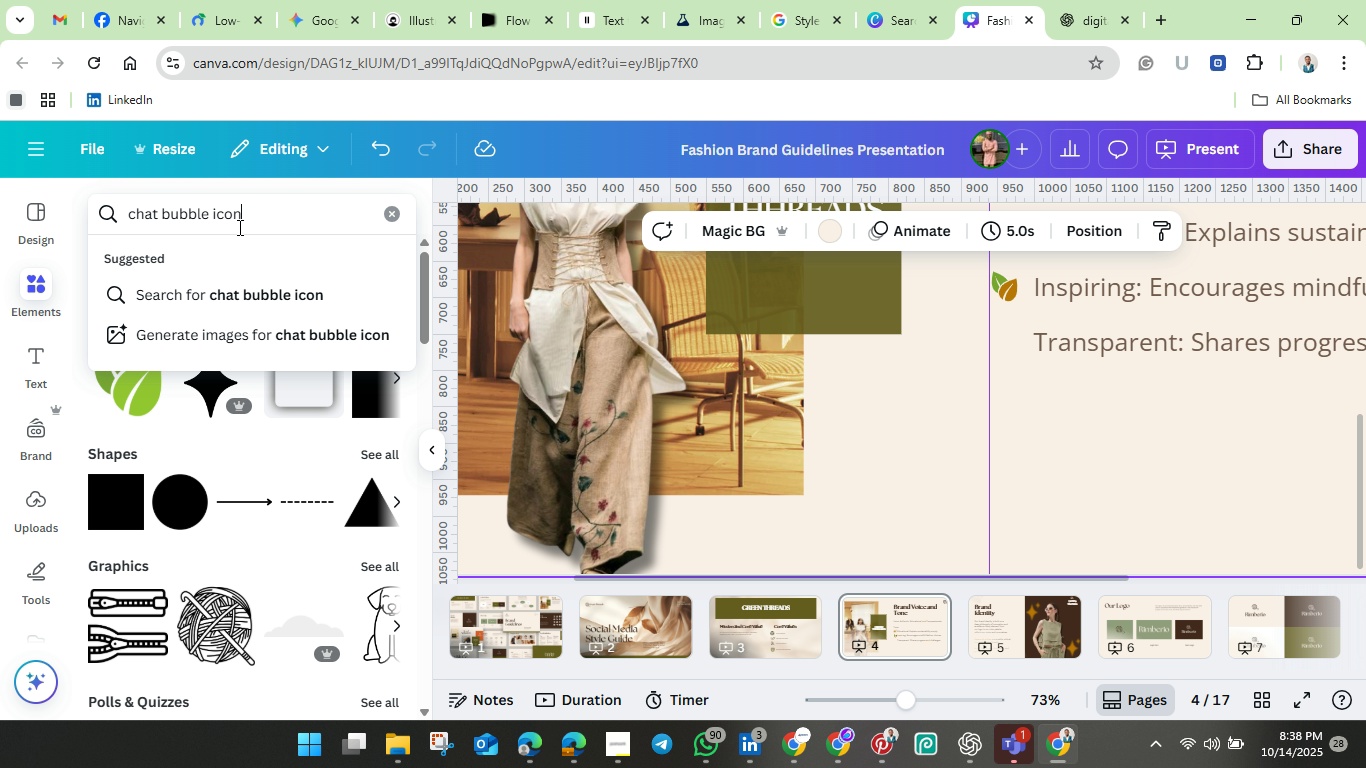 
hold_key(key=Enter, duration=0.44)
 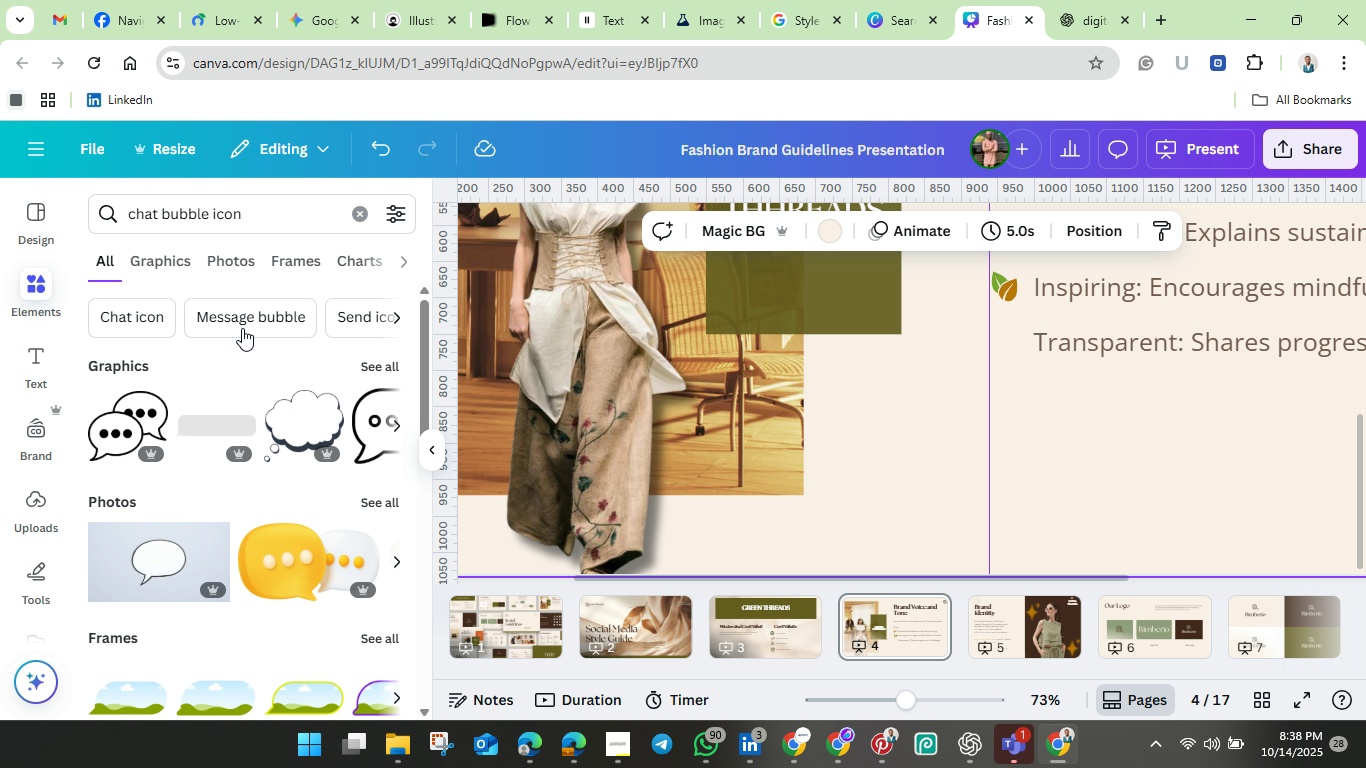 
wait(5.22)
 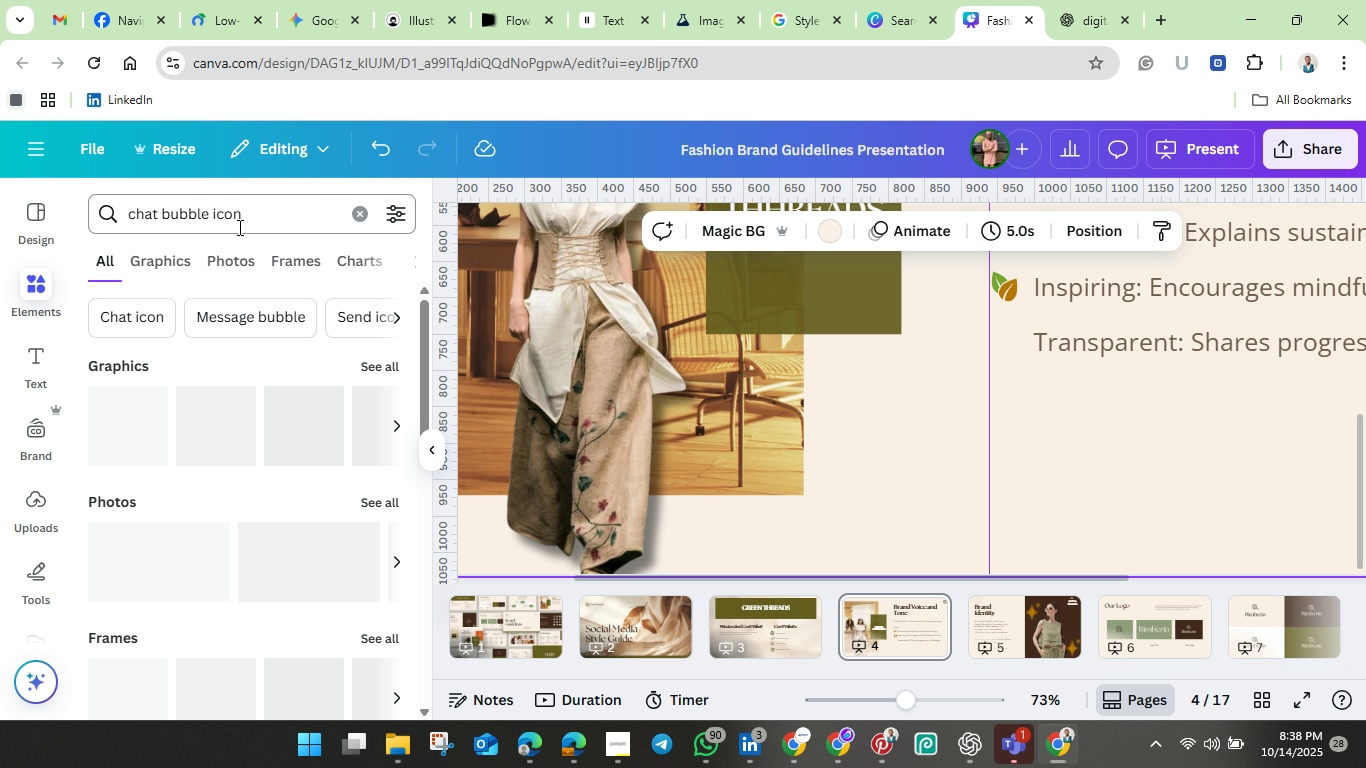 
left_click([380, 362])
 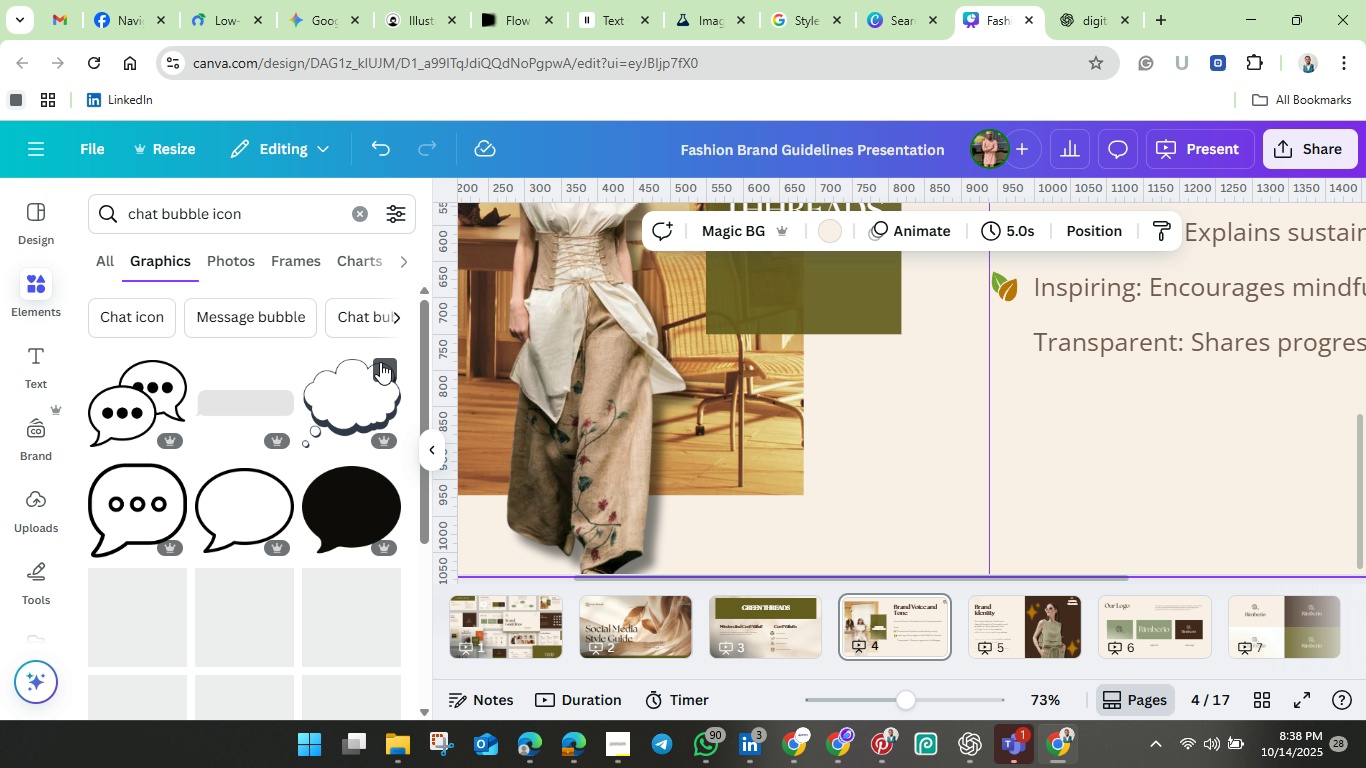 
scroll: coordinate [380, 362], scroll_direction: down, amount: 2.0
 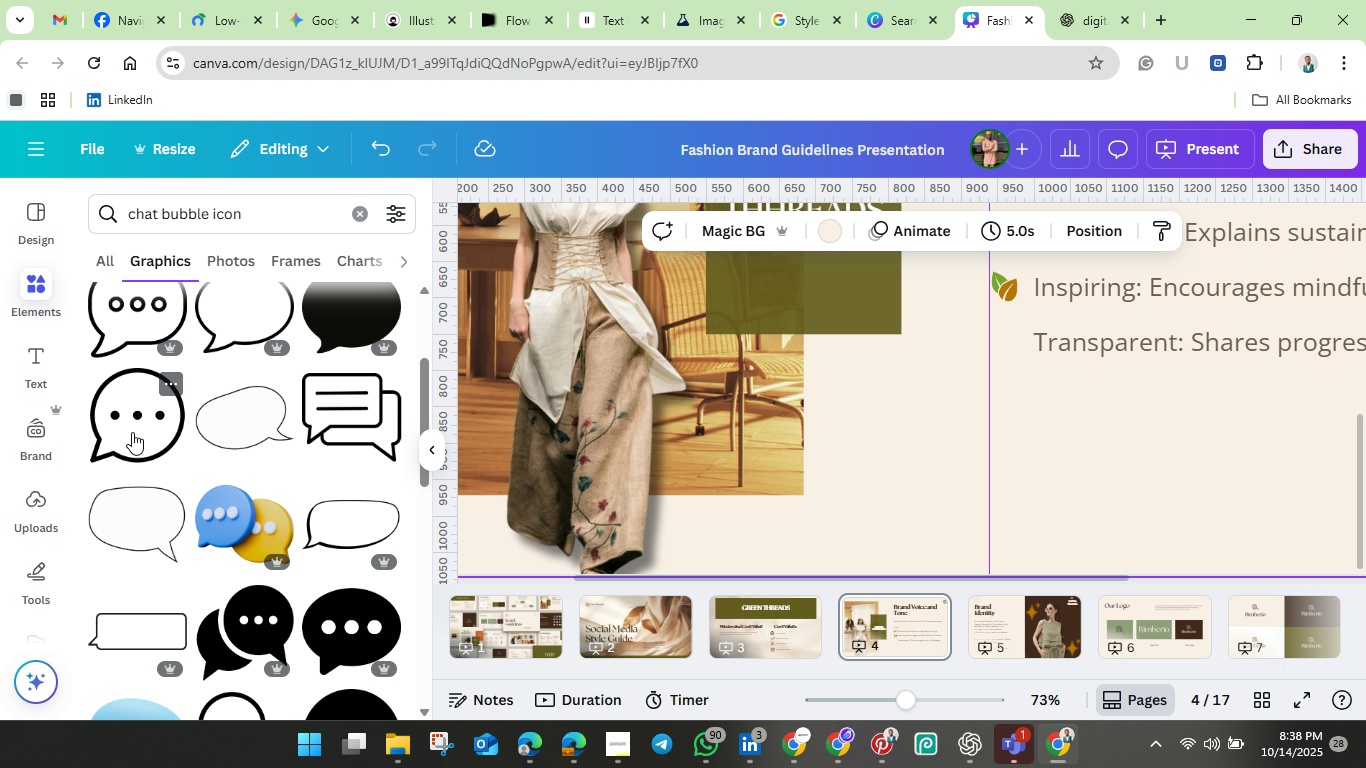 
left_click([139, 425])
 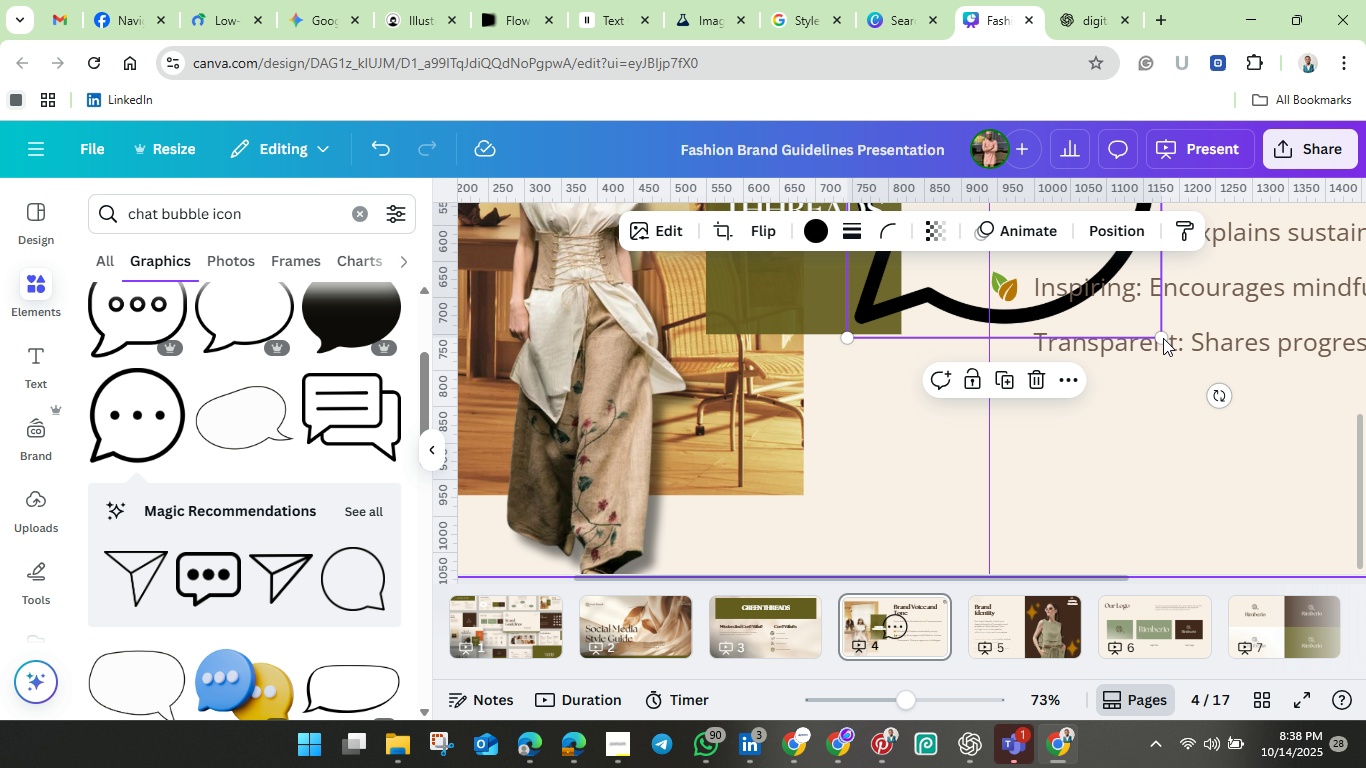 
left_click_drag(start_coordinate=[1164, 337], to_coordinate=[966, 261])
 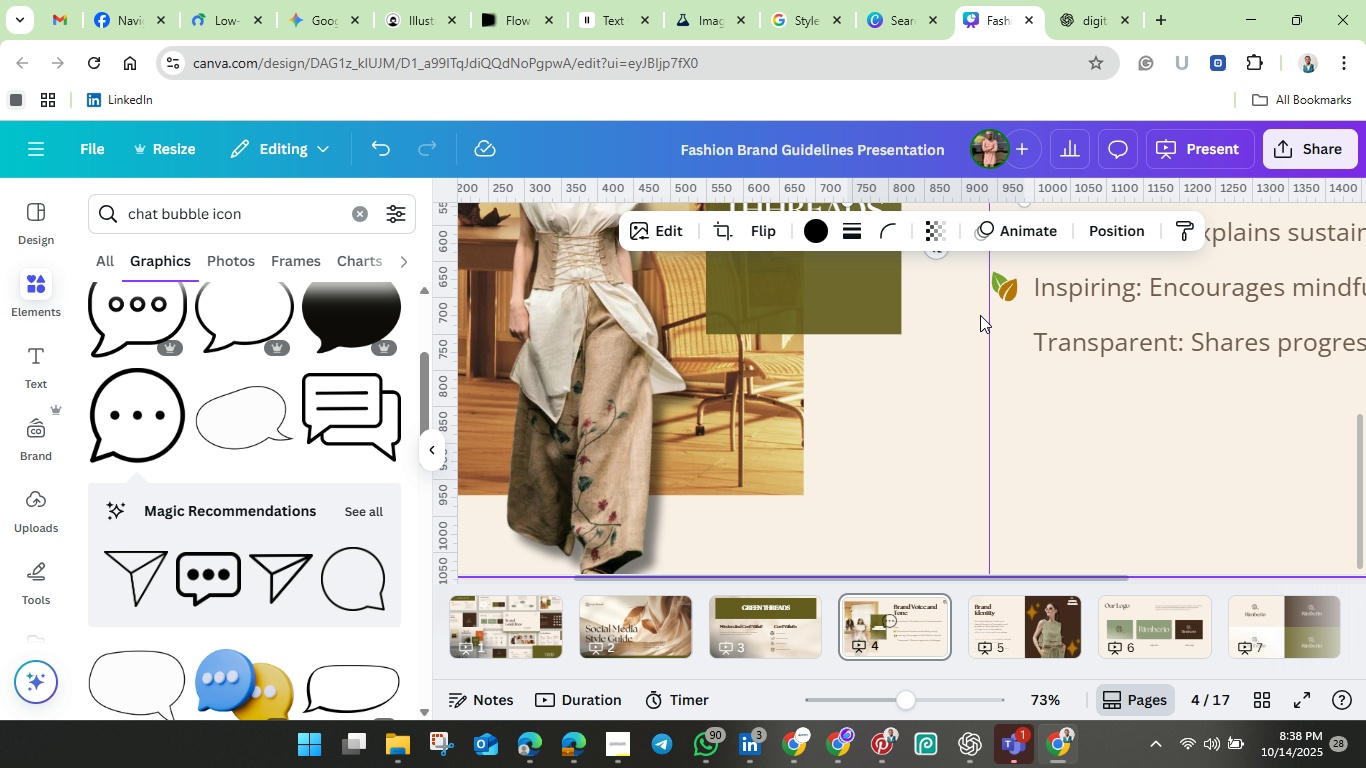 
scroll: coordinate [982, 315], scroll_direction: up, amount: 1.0
 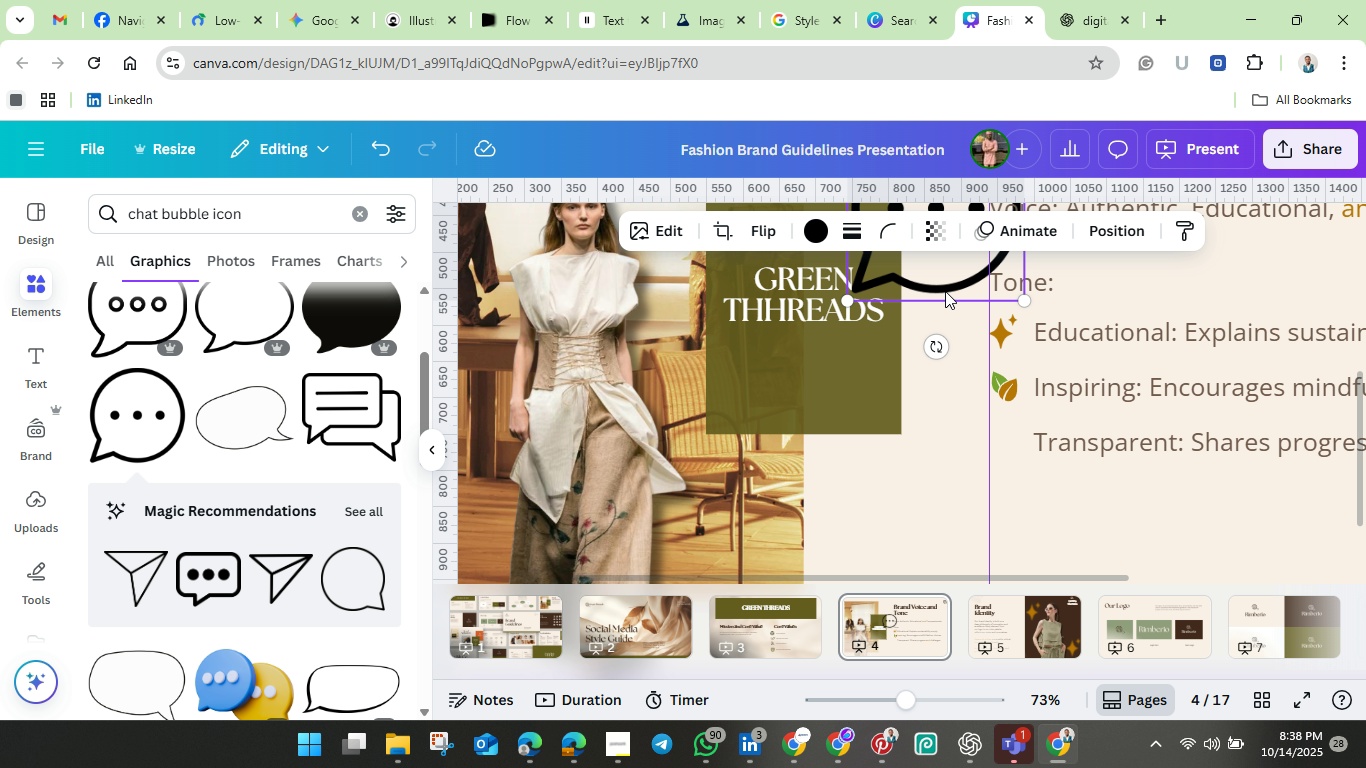 
left_click_drag(start_coordinate=[929, 269], to_coordinate=[940, 494])
 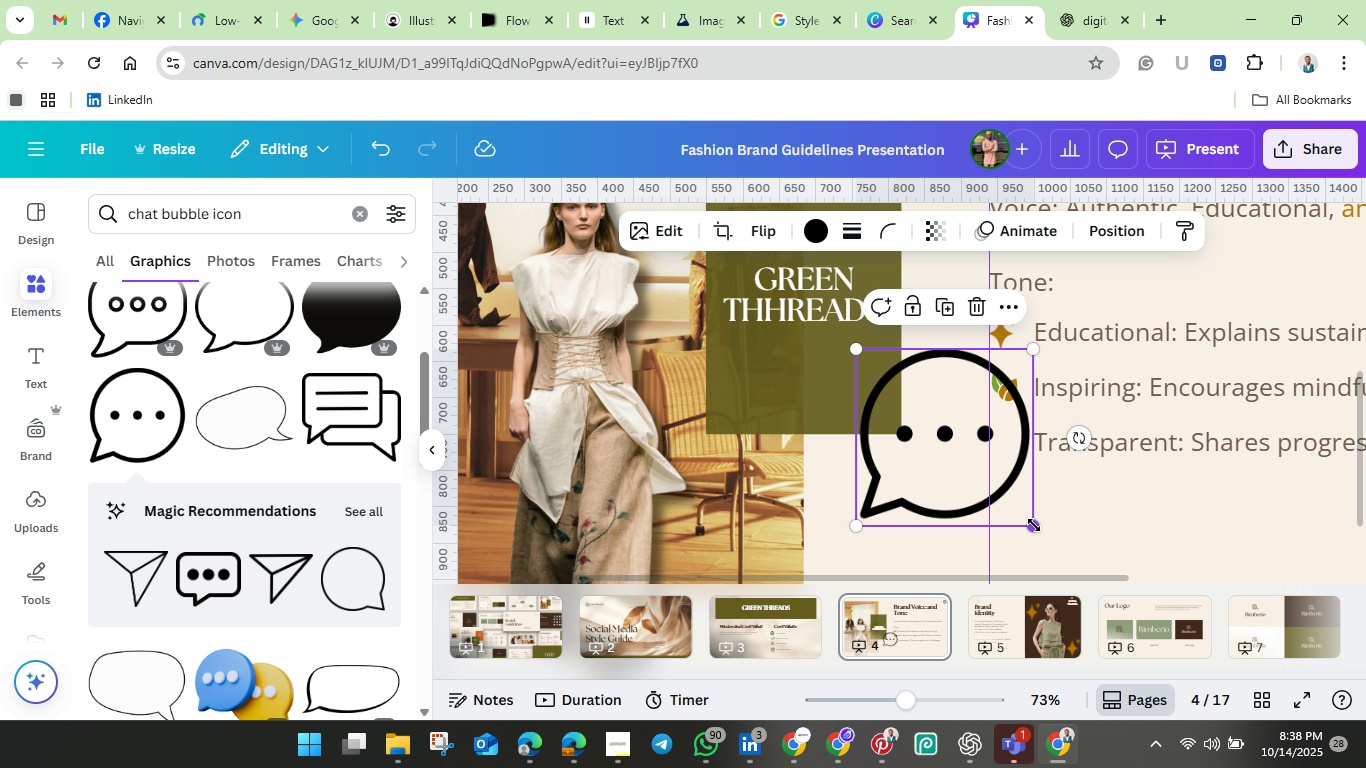 
left_click_drag(start_coordinate=[1034, 525], to_coordinate=[850, 397])
 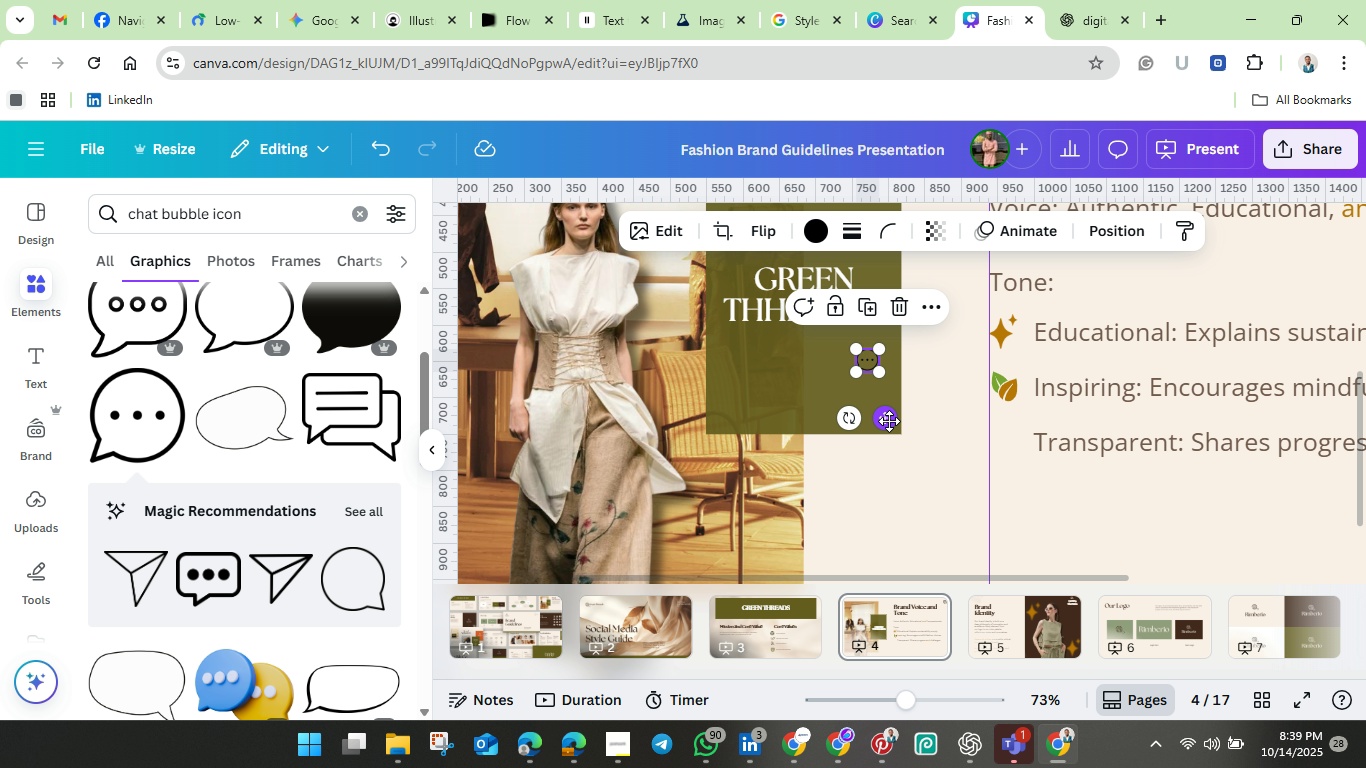 
left_click_drag(start_coordinate=[889, 422], to_coordinate=[1025, 503])
 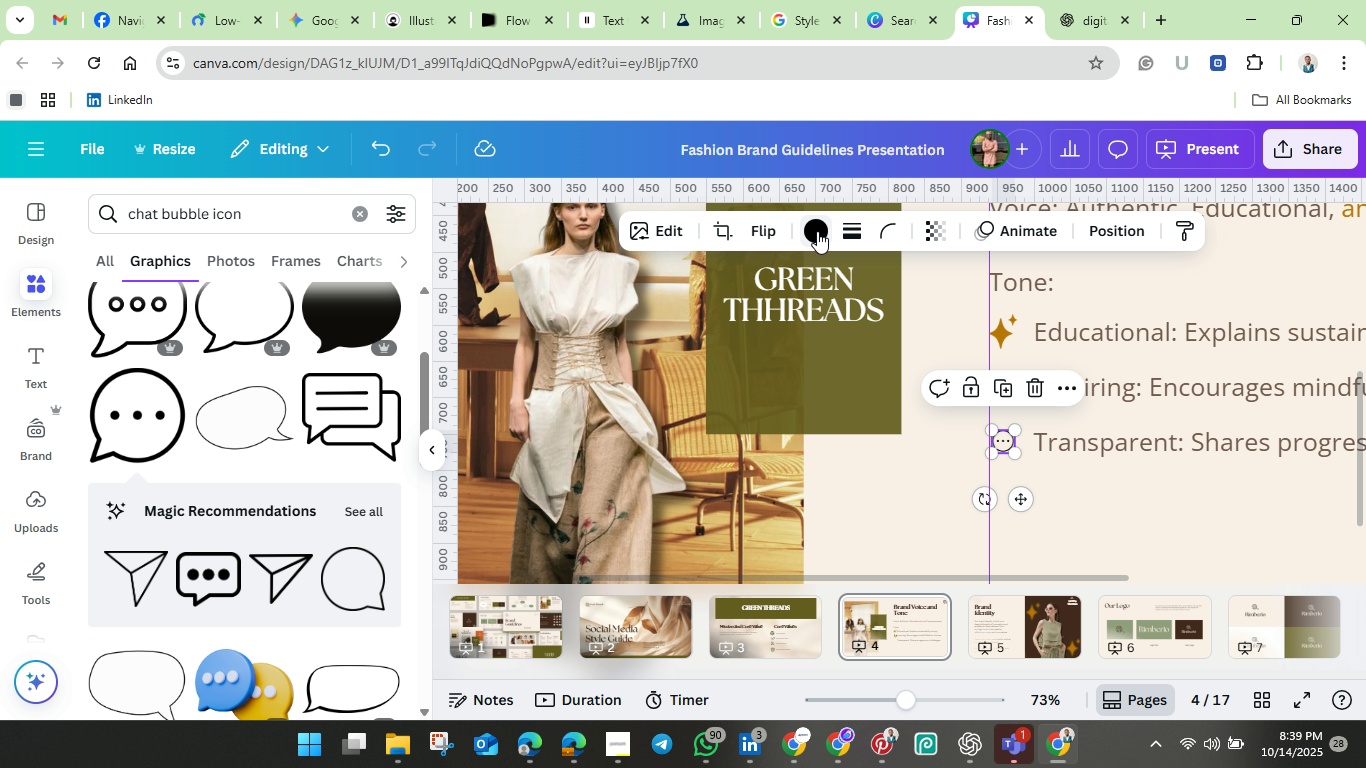 
left_click([817, 231])
 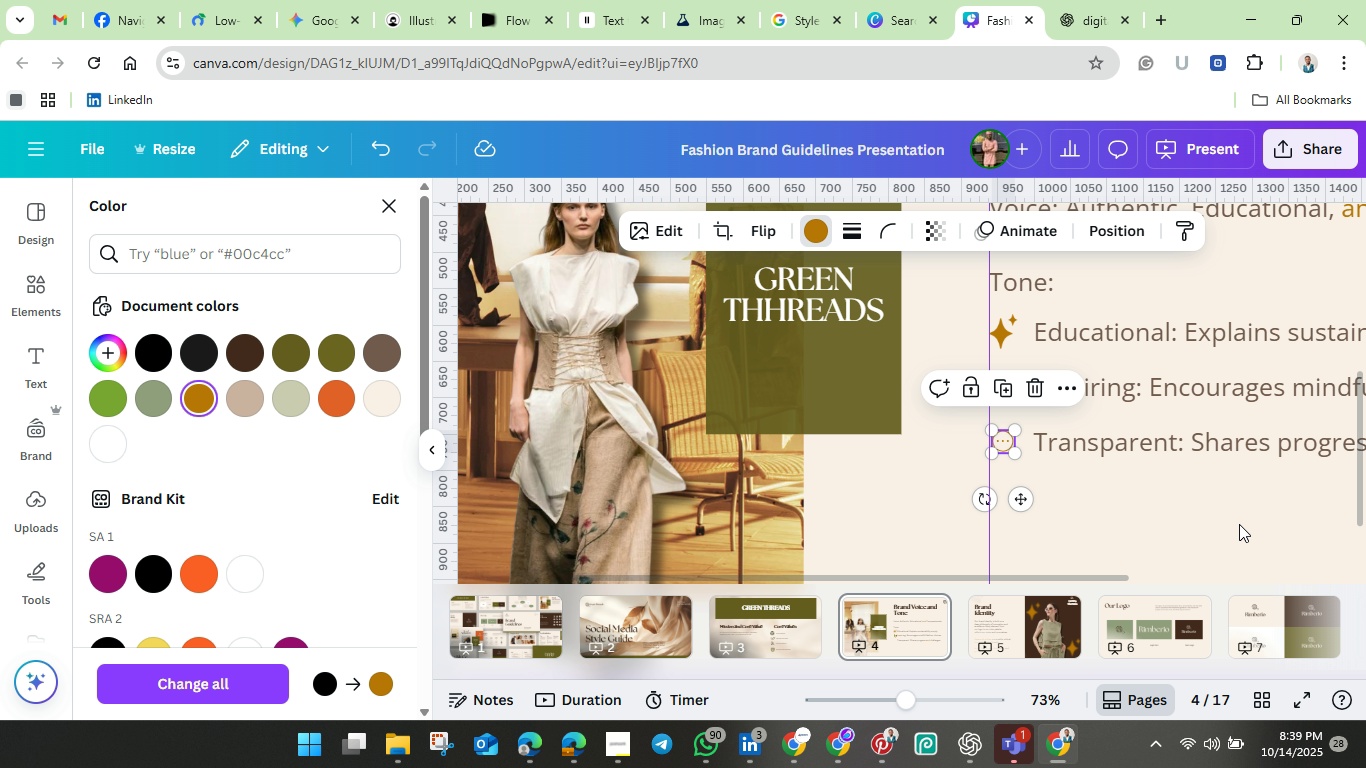 
left_click([1155, 512])
 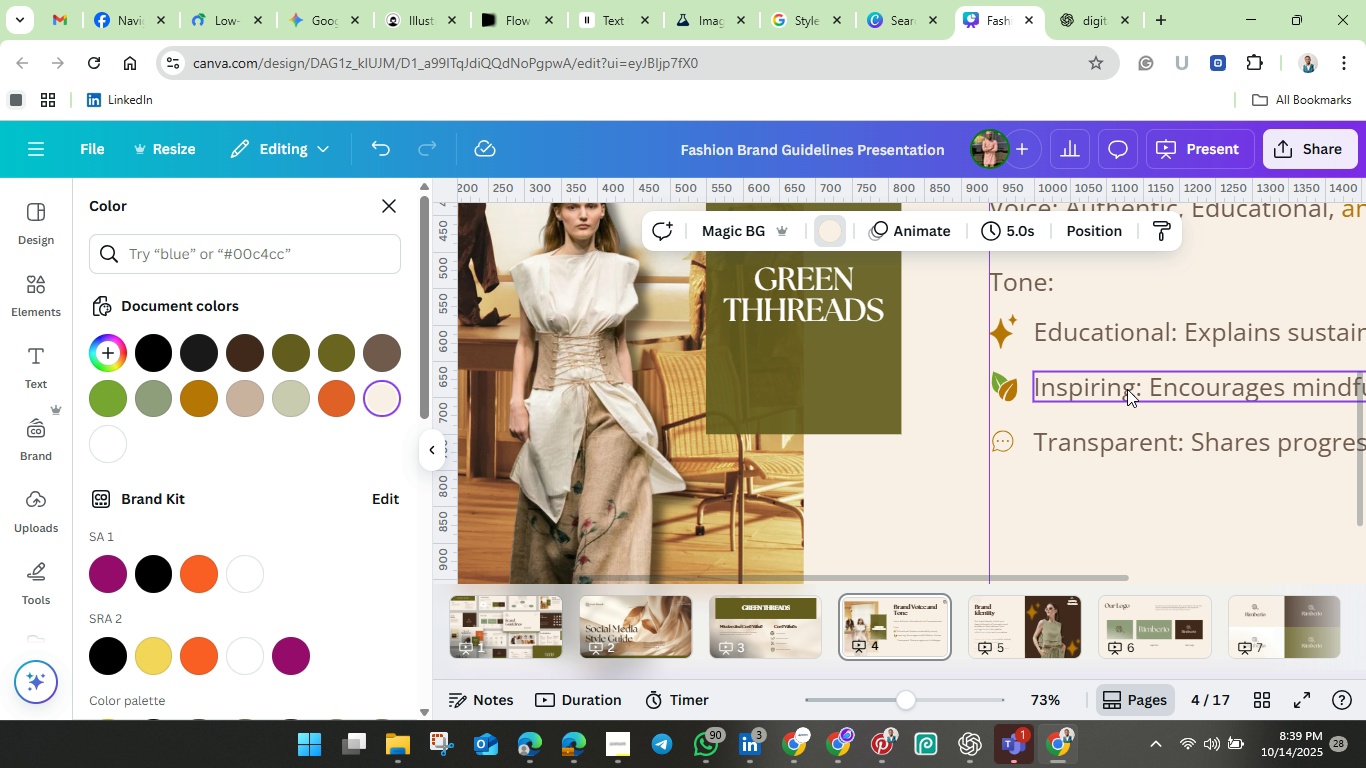 
wait(5.11)
 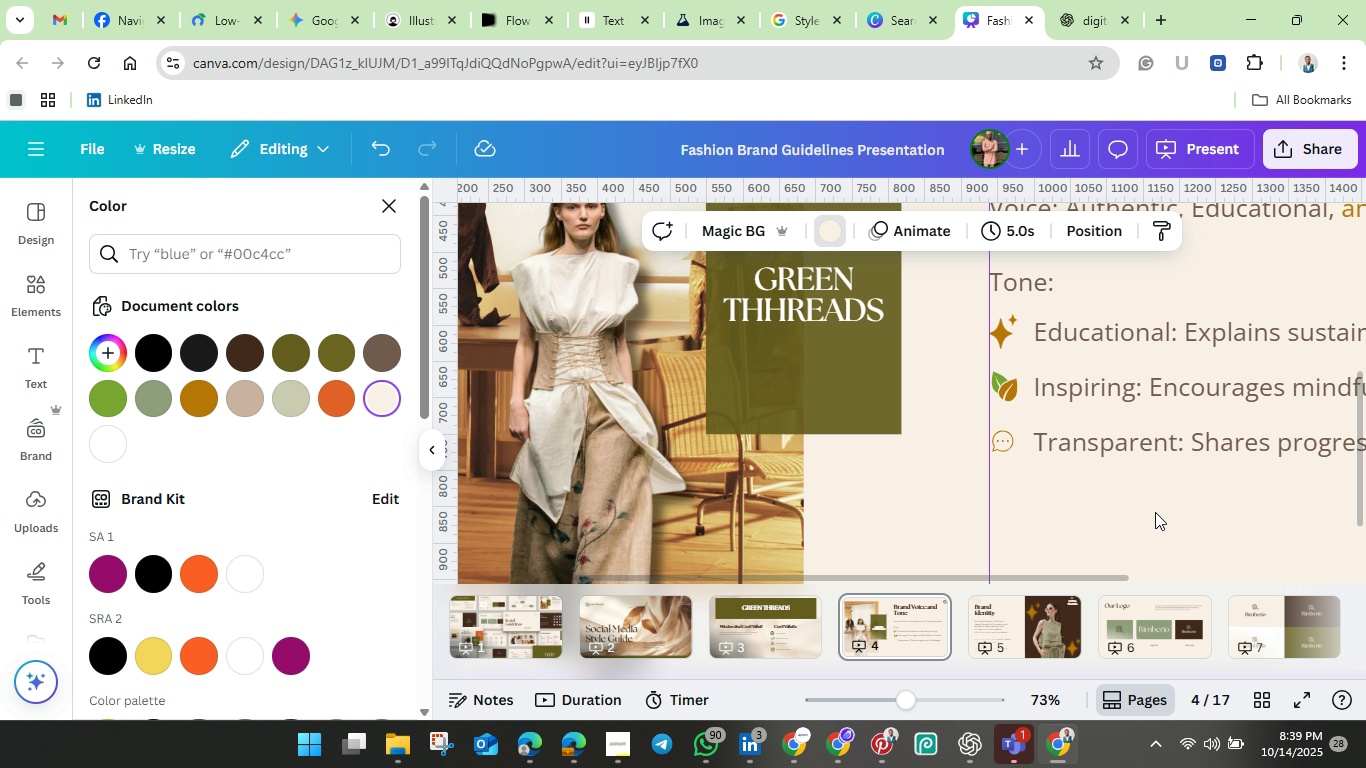 
left_click([1158, 517])
 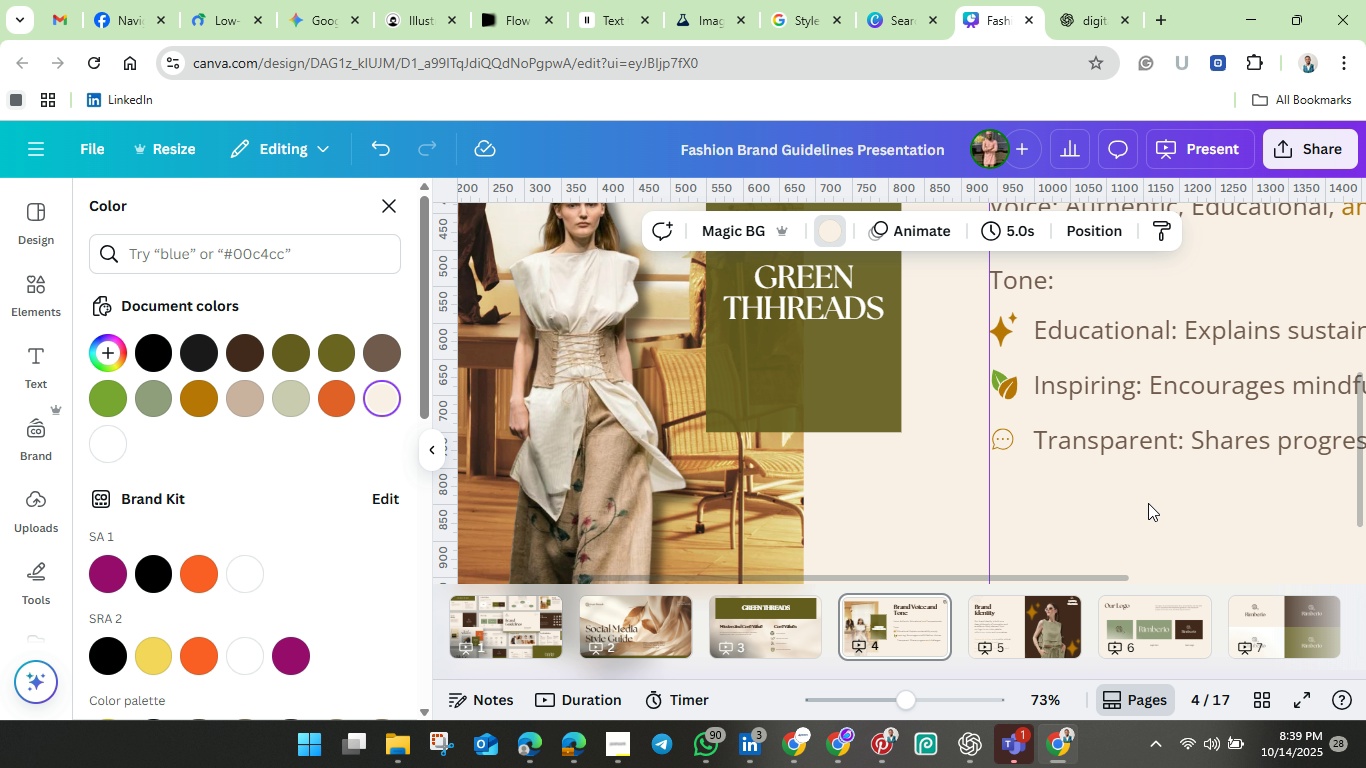 
scroll: coordinate [1148, 503], scroll_direction: down, amount: 1.0
 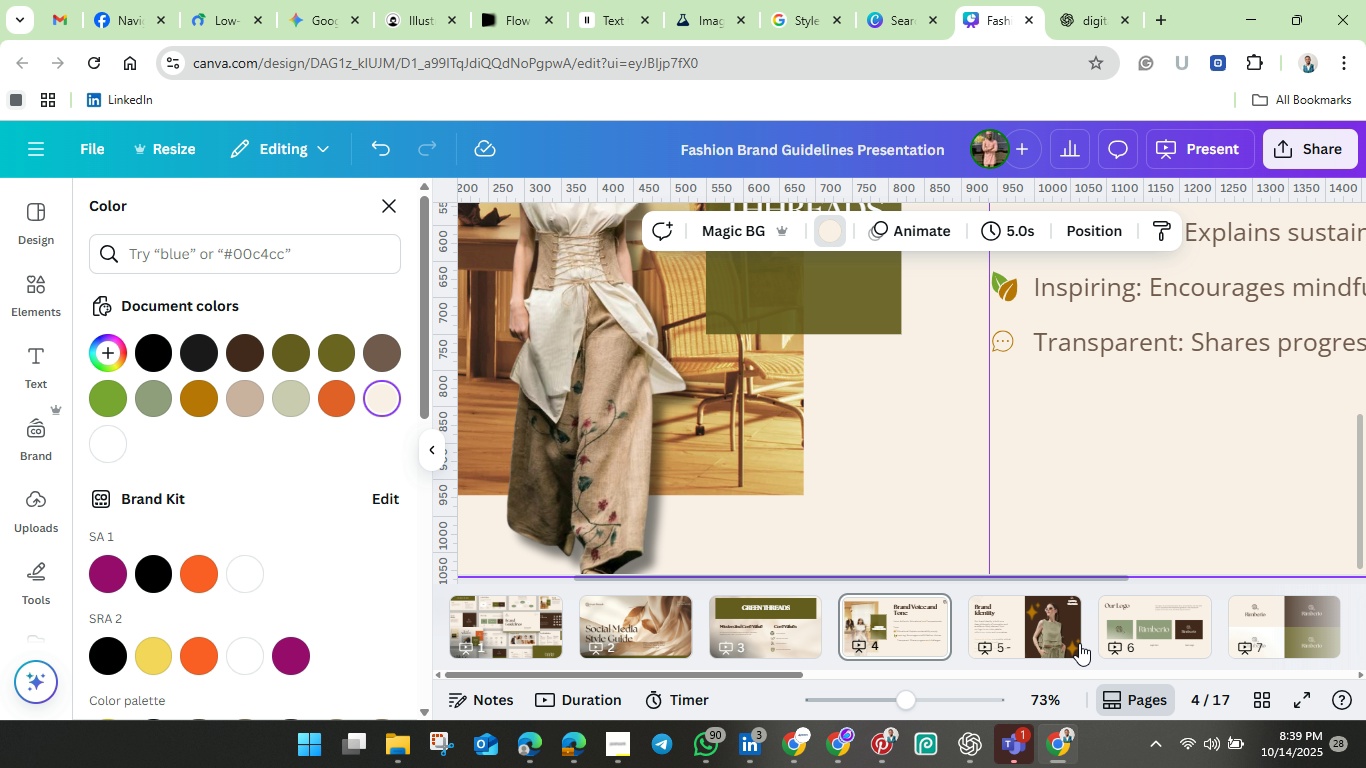 
wait(7.63)
 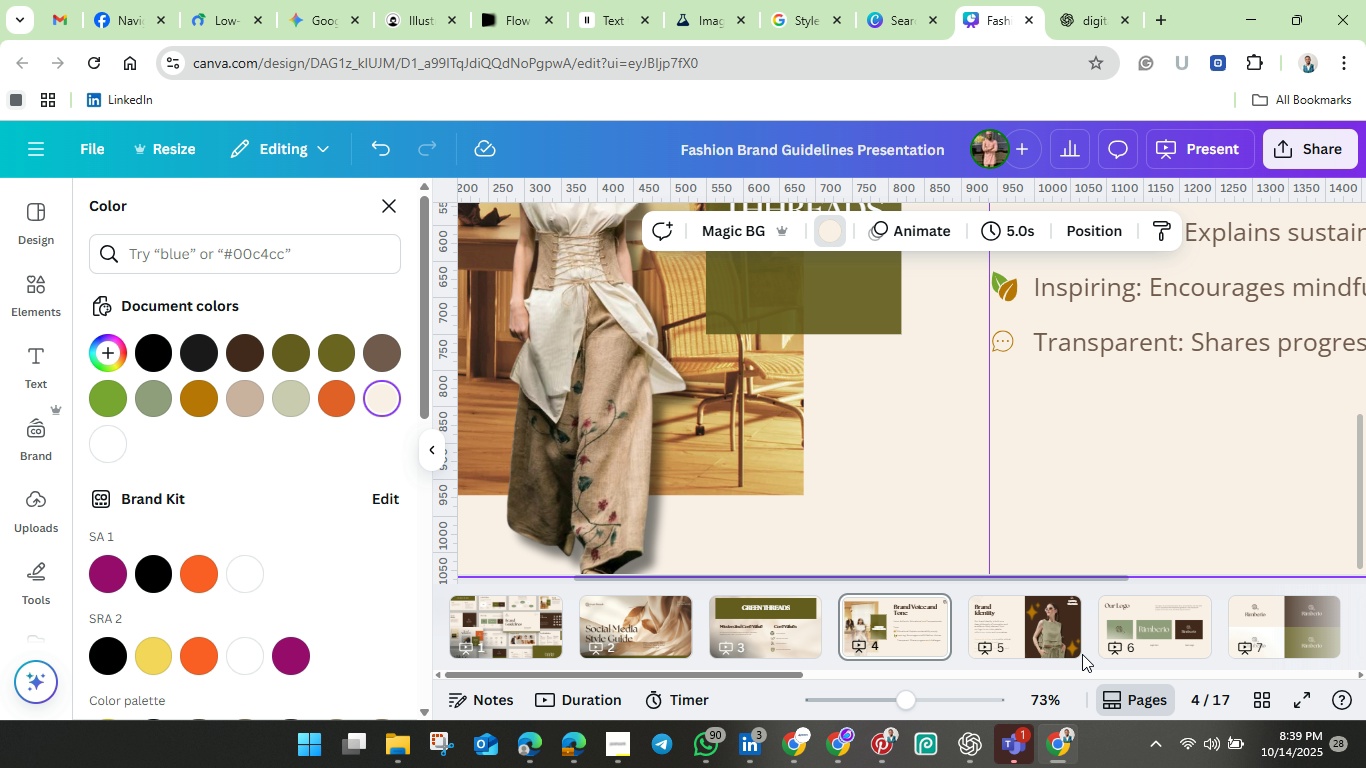 
left_click([1135, 625])
 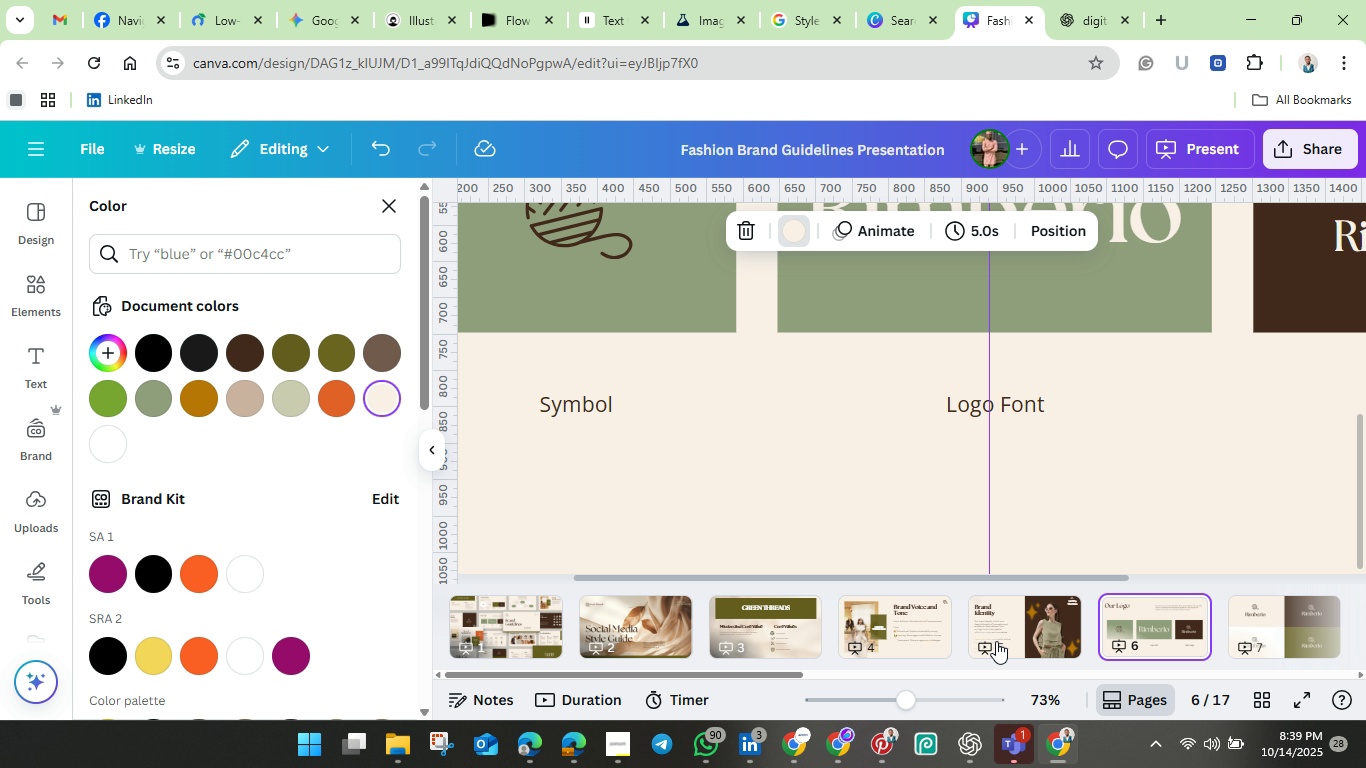 
left_click([987, 636])
 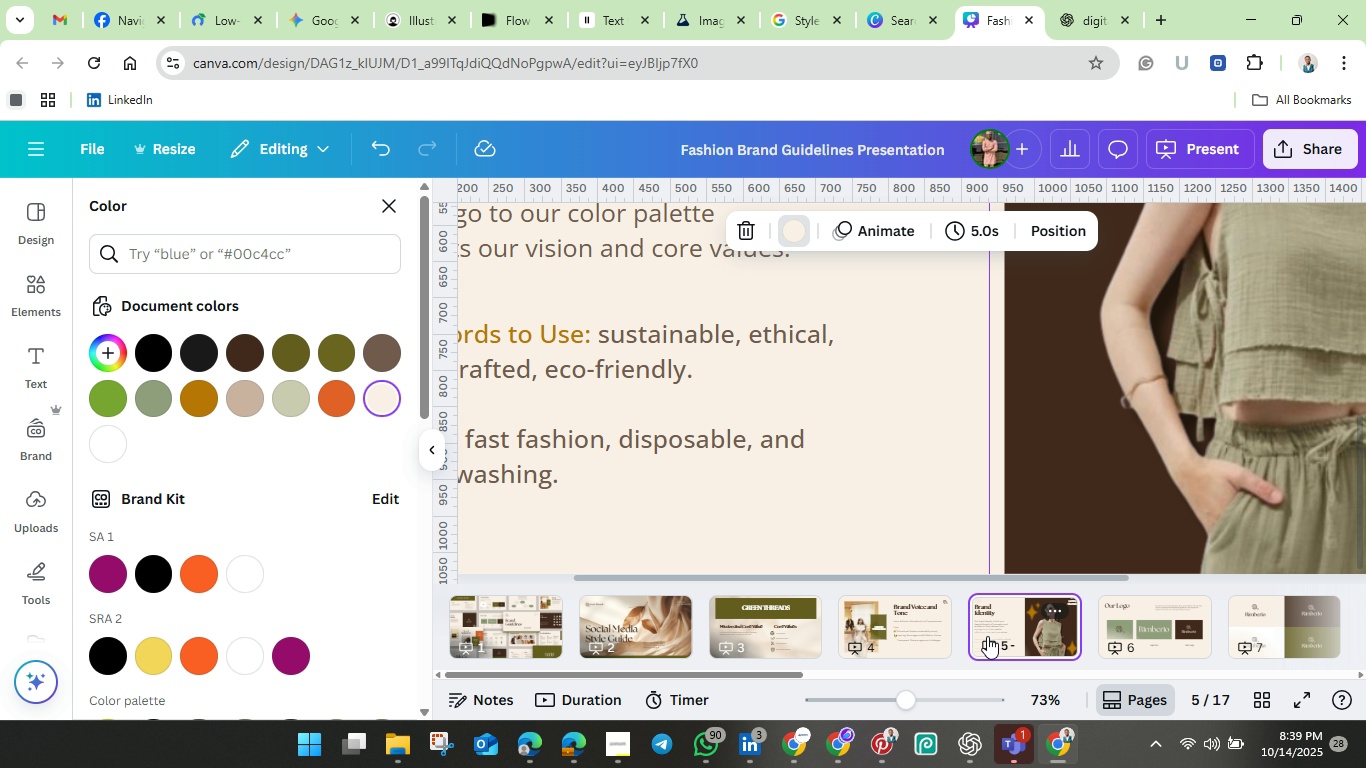 
wait(25.27)
 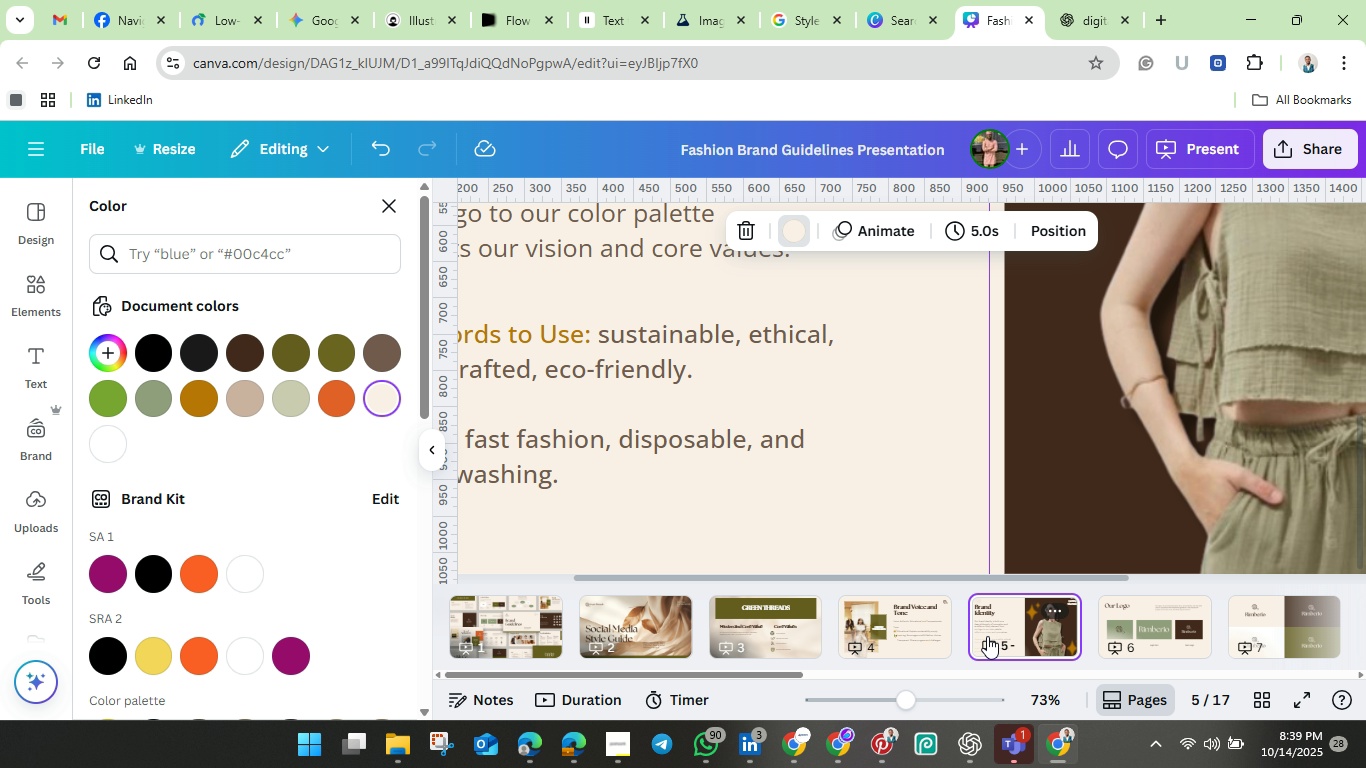 
left_click([393, 196])
 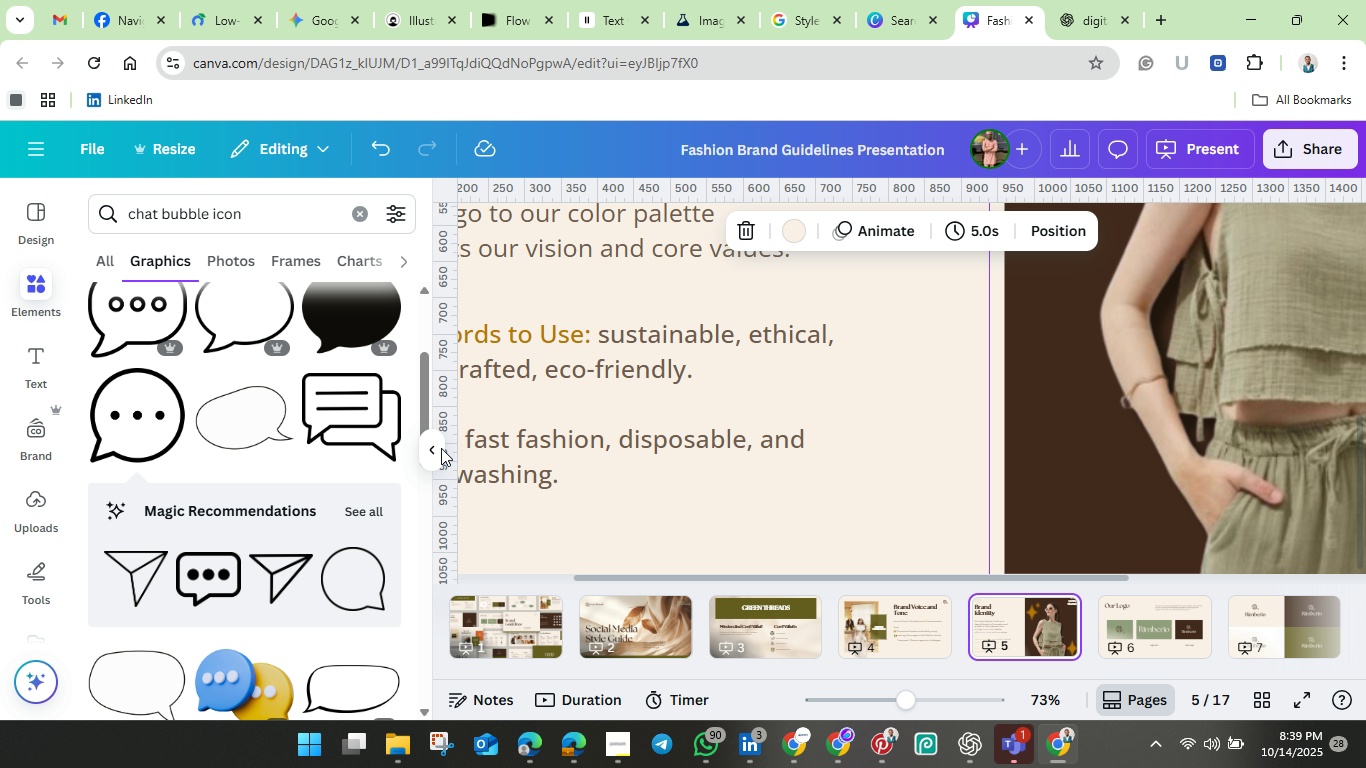 
left_click([428, 448])
 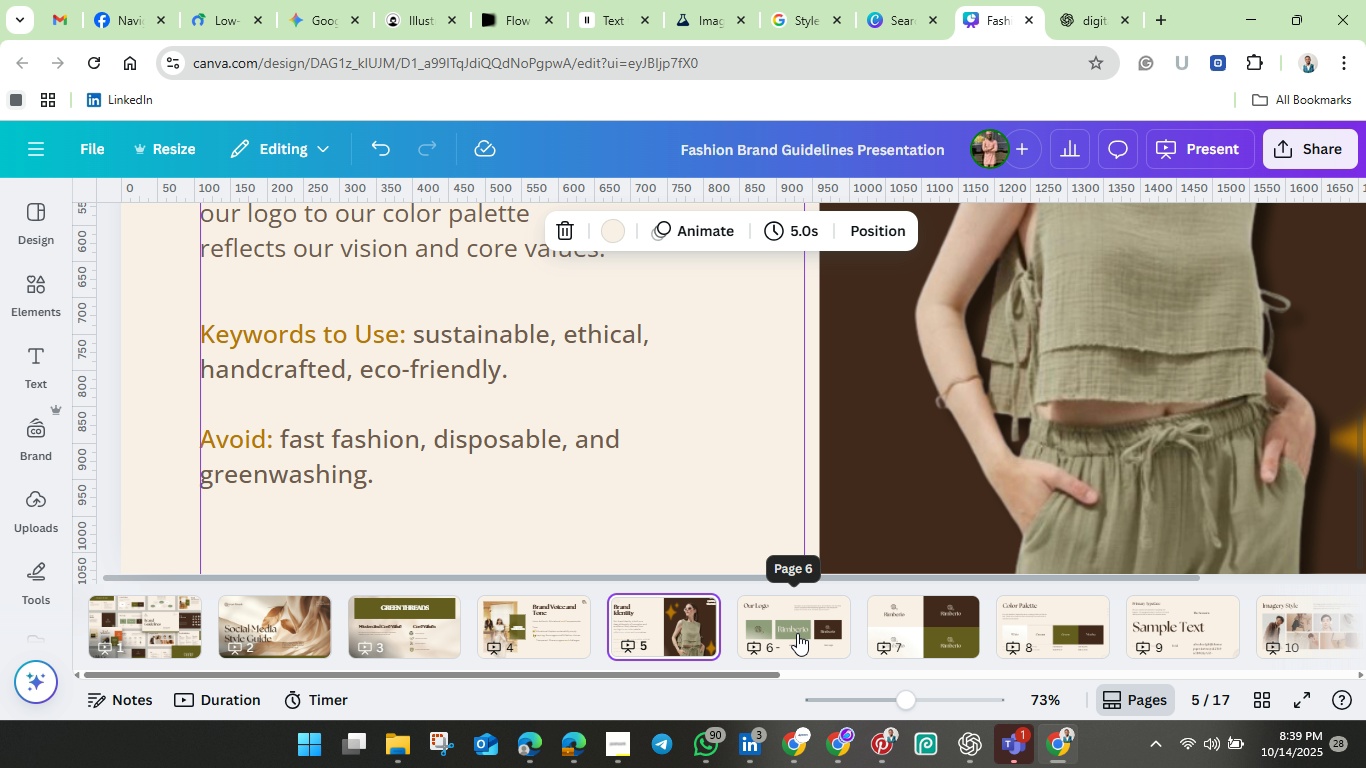 
left_click([797, 632])
 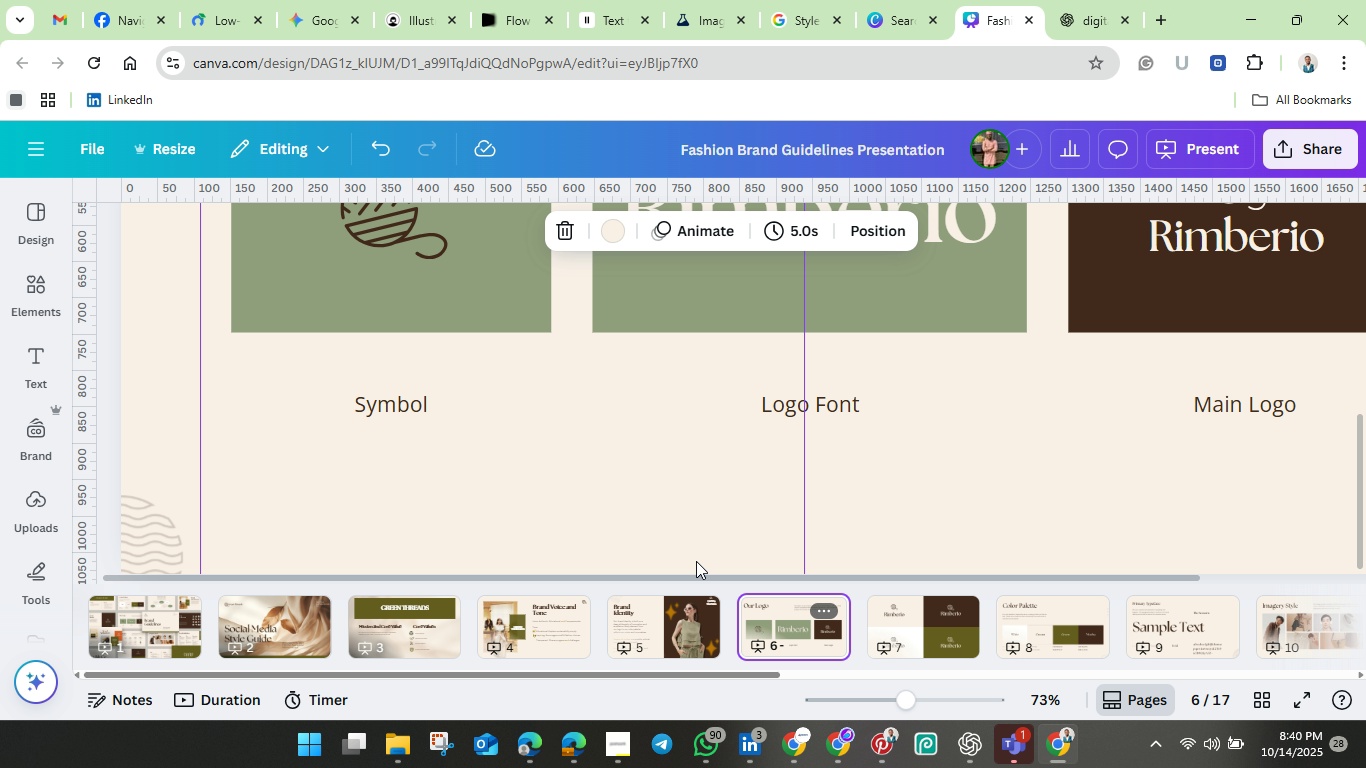 
scroll: coordinate [646, 500], scroll_direction: up, amount: 5.0
 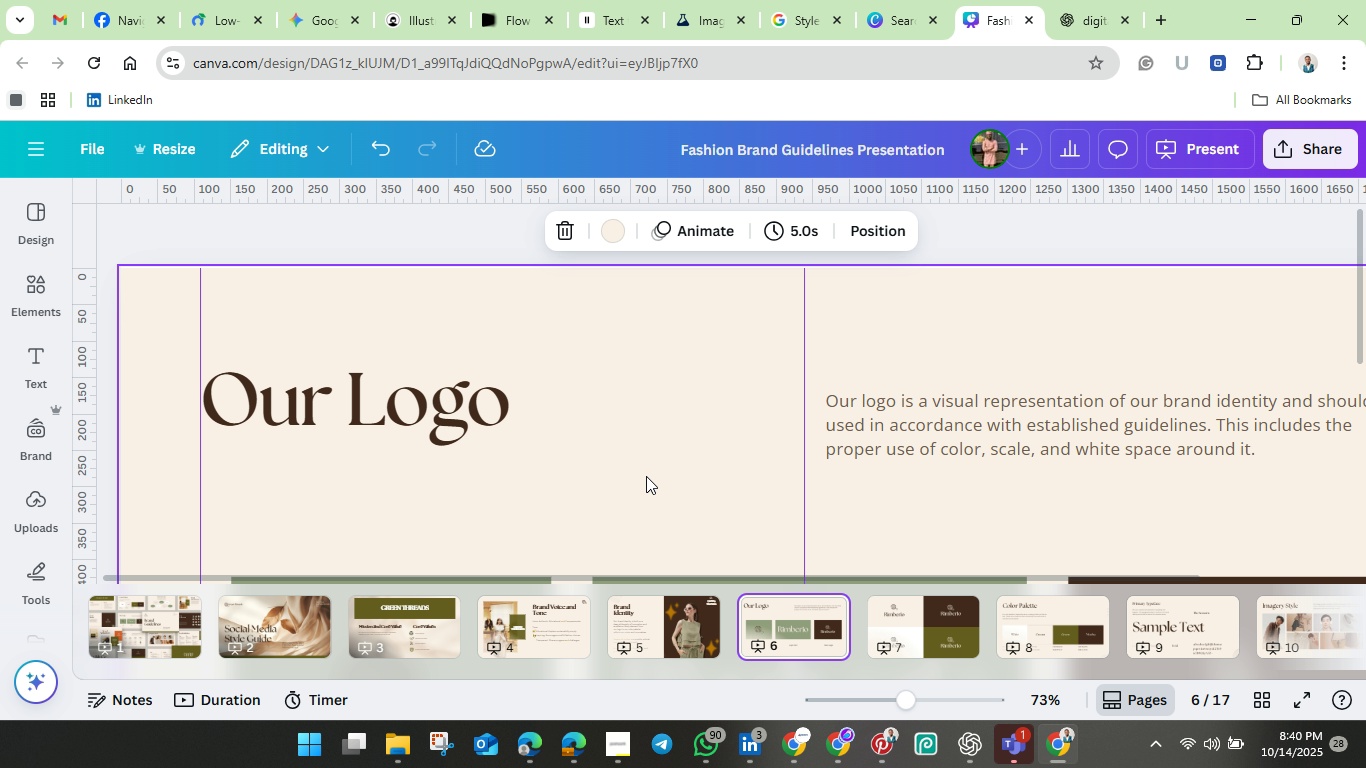 
scroll: coordinate [646, 476], scroll_direction: down, amount: 2.0
 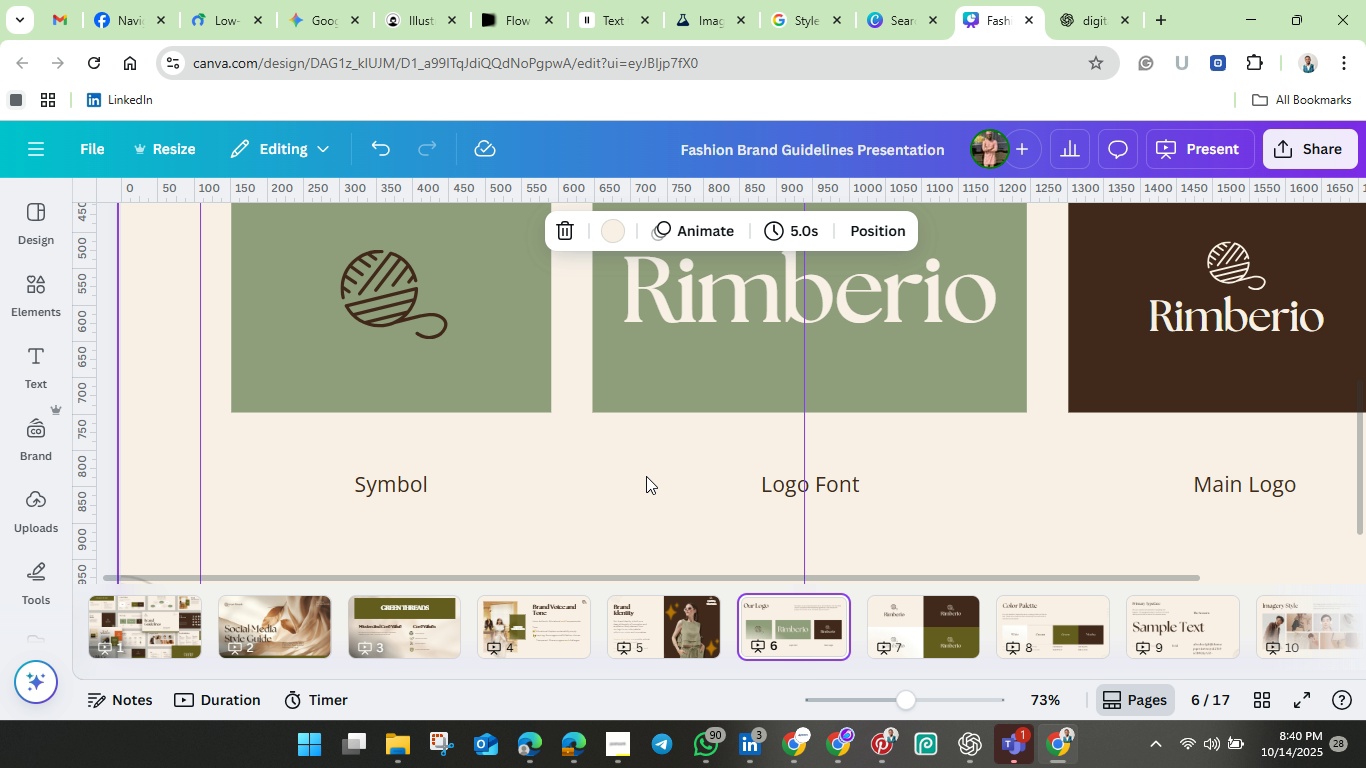 
scroll: coordinate [646, 476], scroll_direction: up, amount: 1.0
 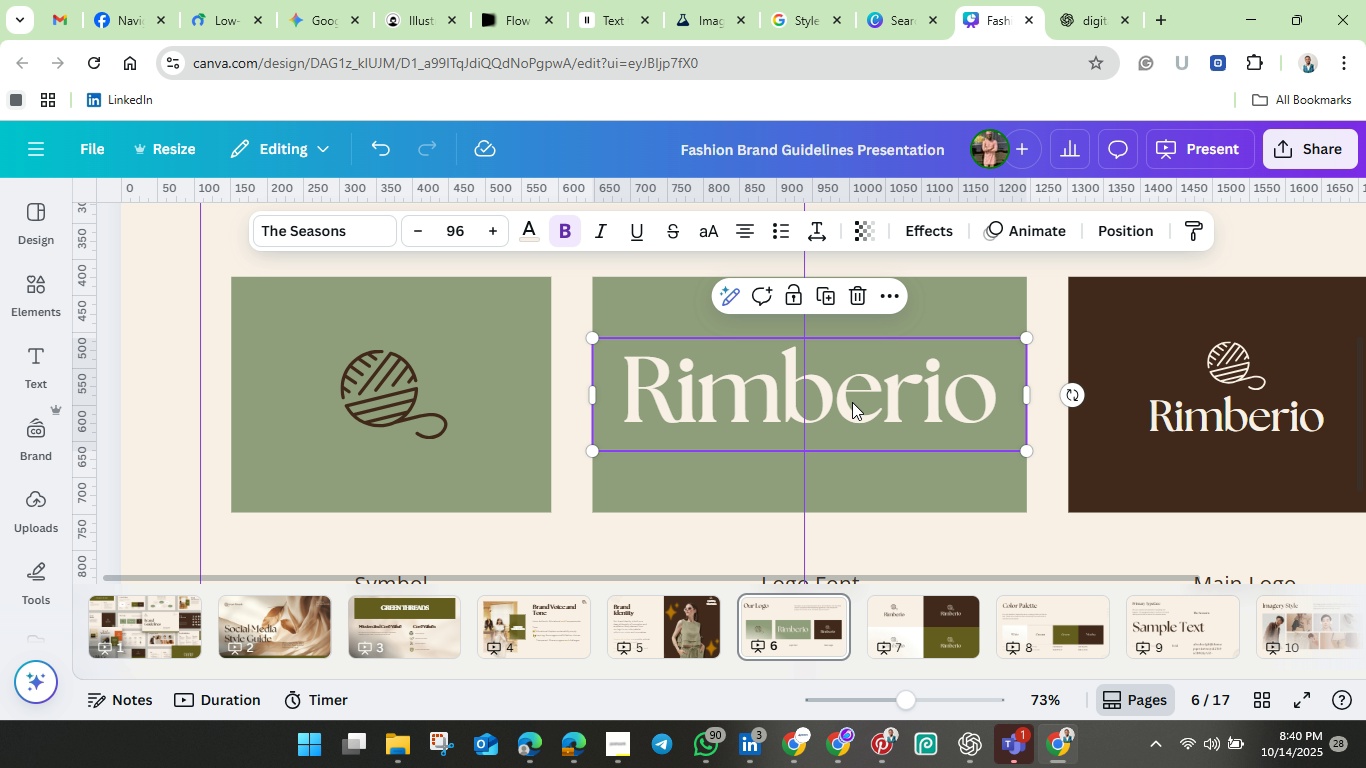 
double_click([852, 402])
 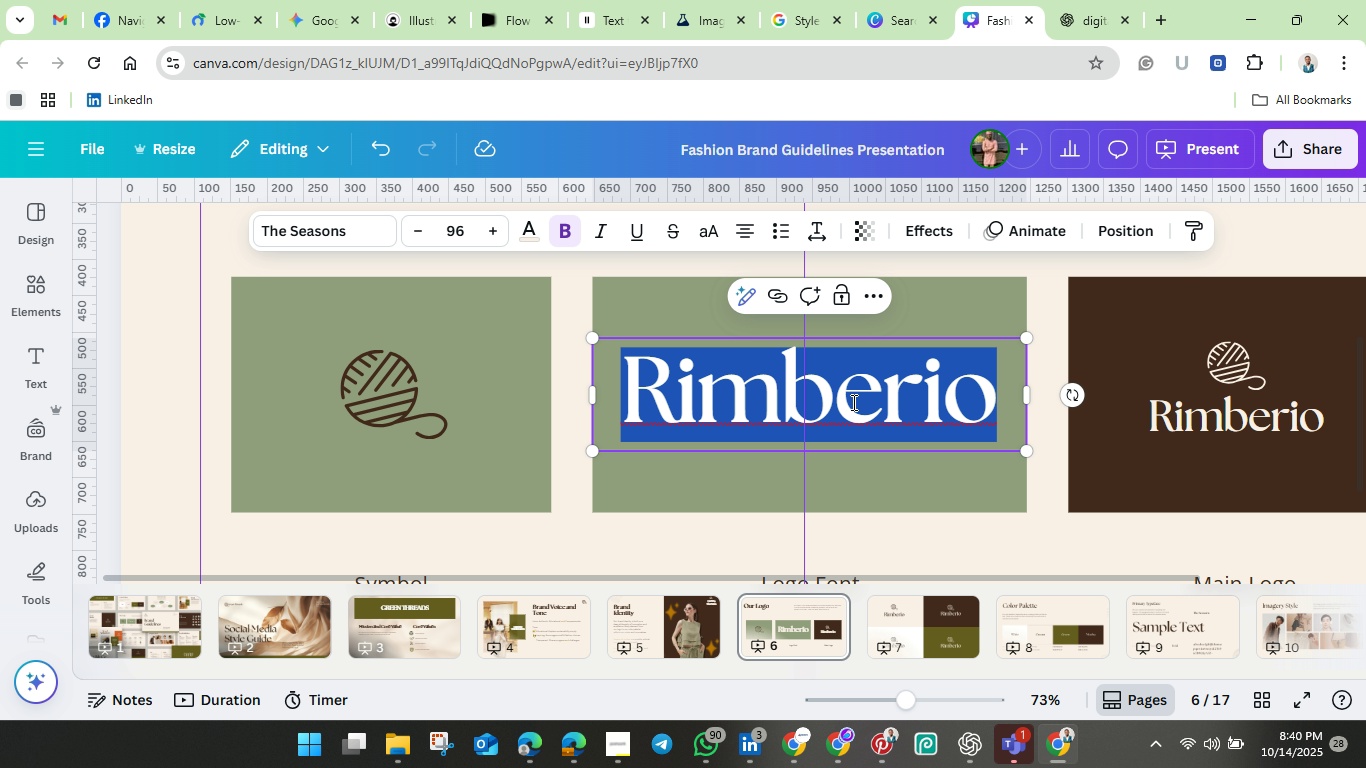 
key(Backspace)
 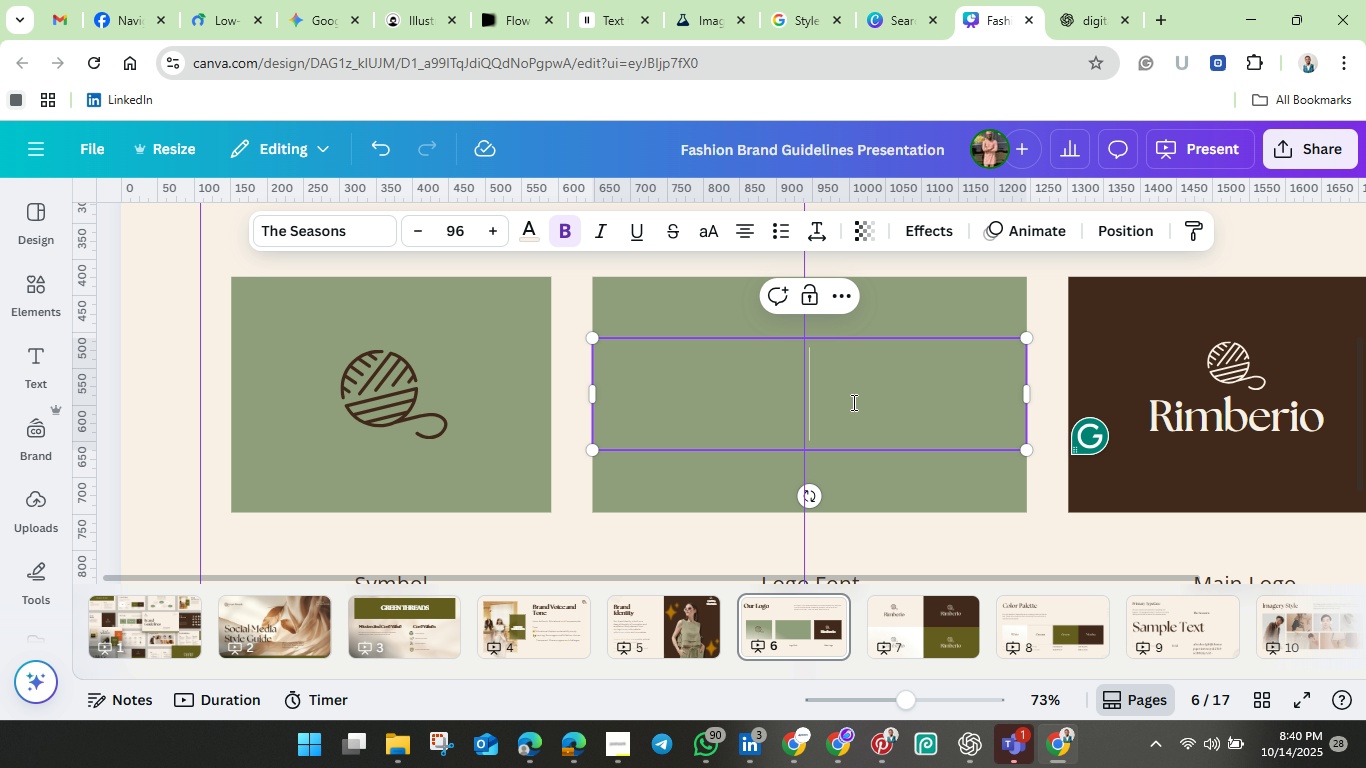 
type(Green Threads)
 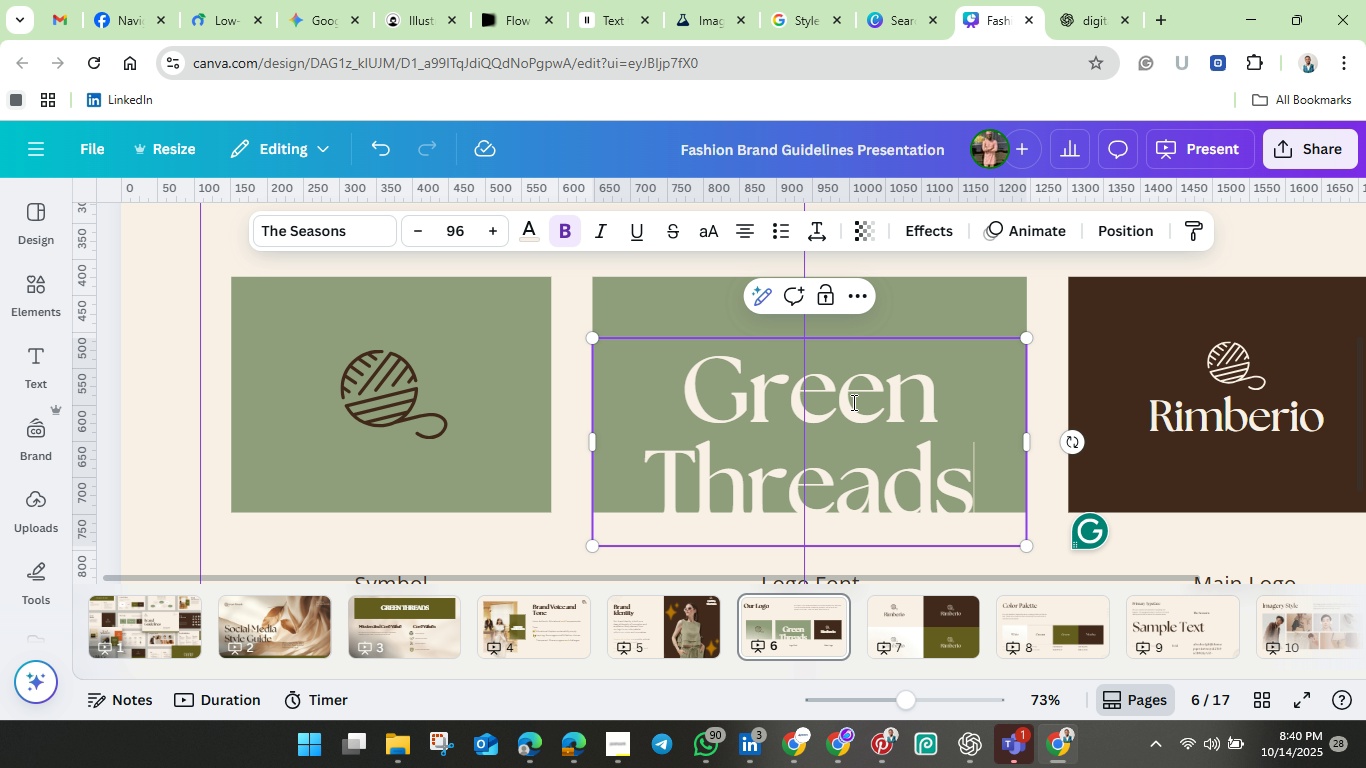 
double_click([1235, 422])
 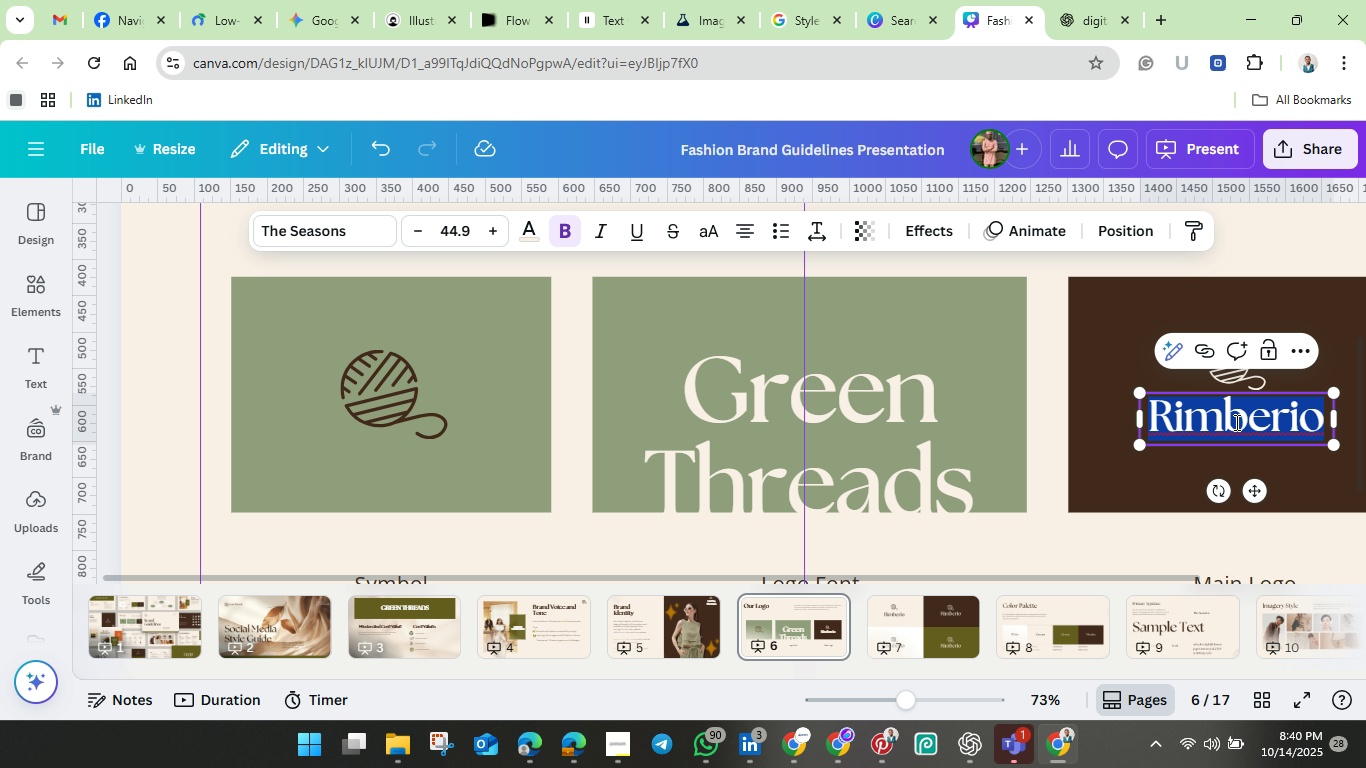 
key(Backspace)
type(Geen Theads)
 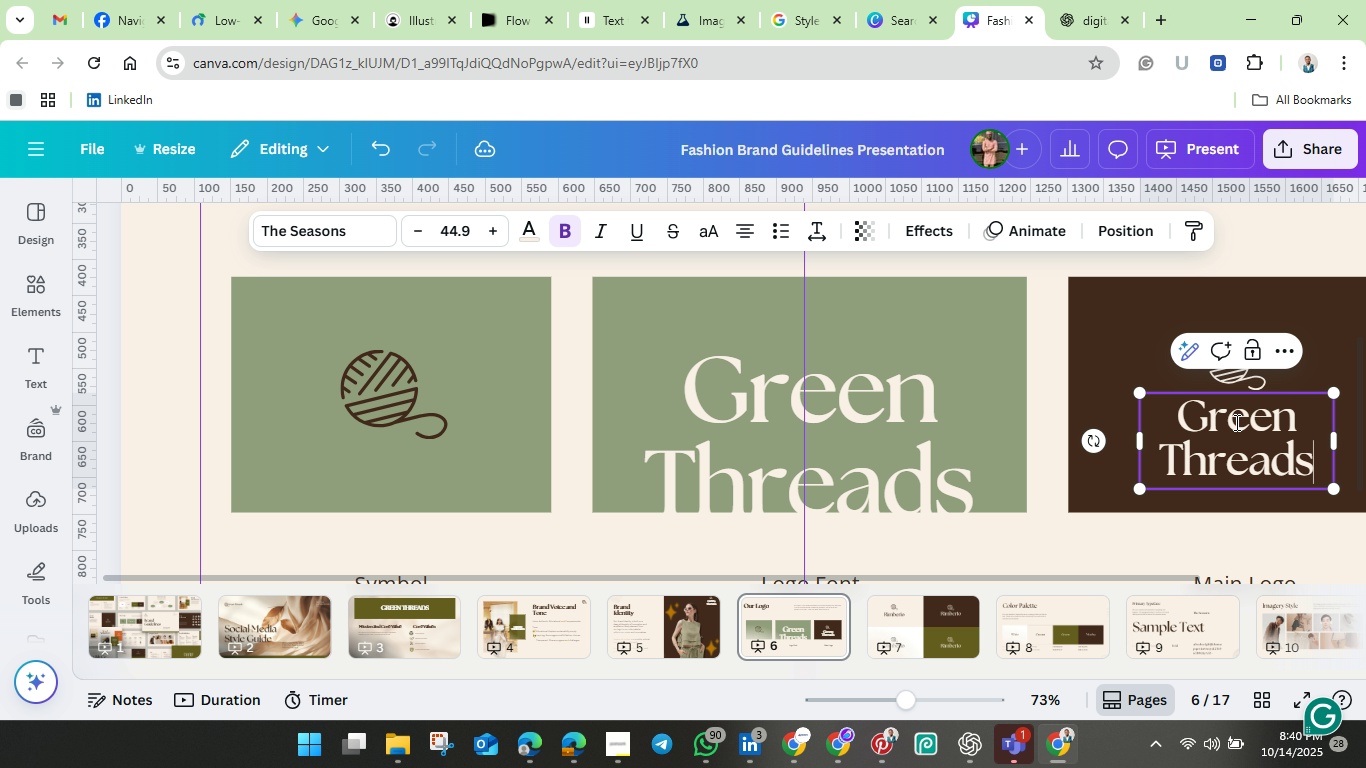 
 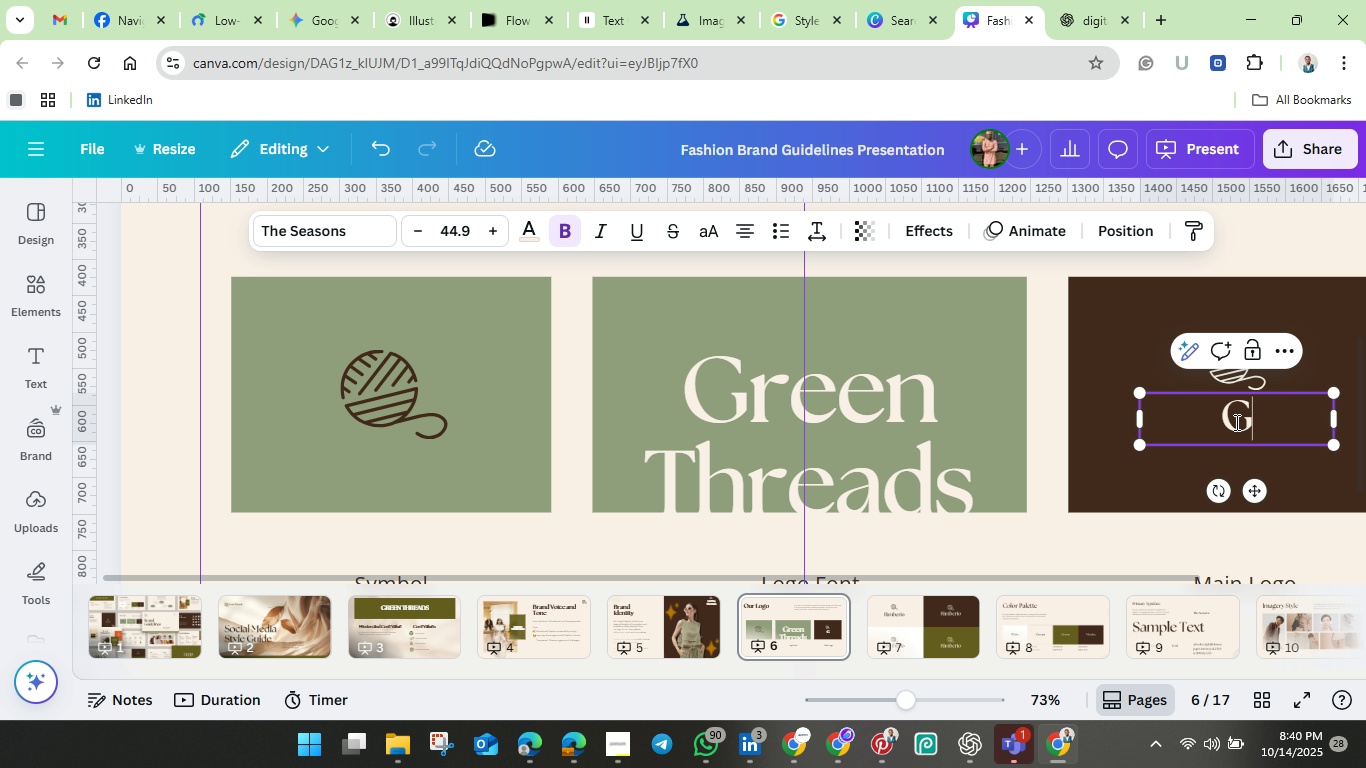 
hold_key(key=R, duration=2.9)
 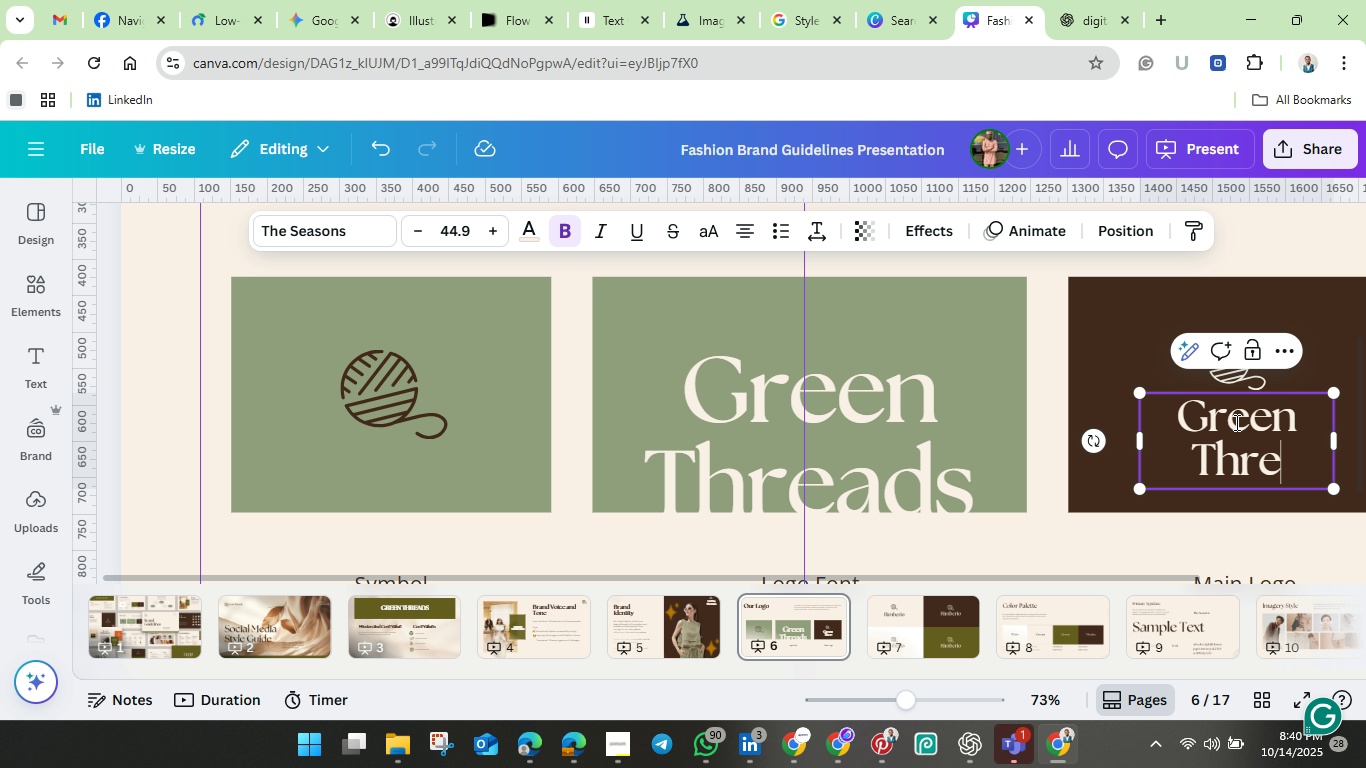 
left_click([1306, 244])
 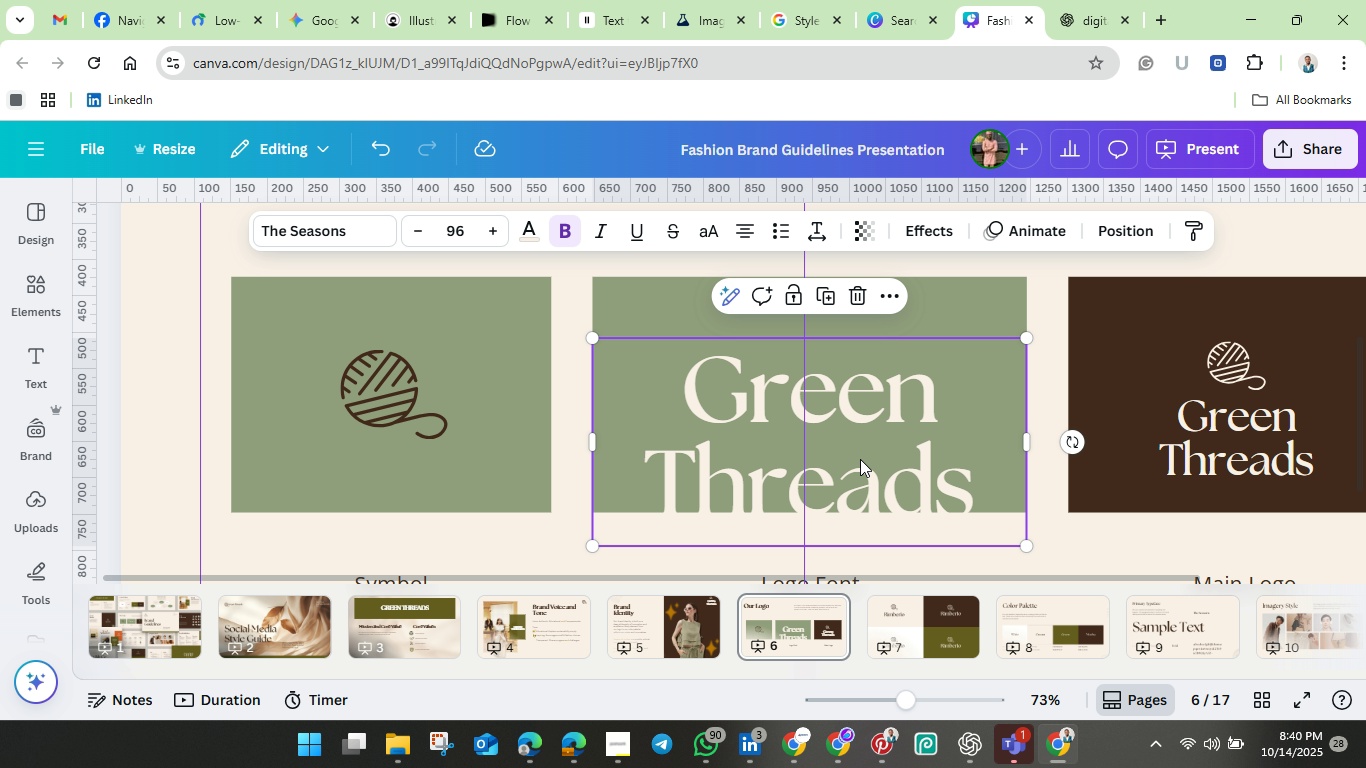 
left_click([860, 459])
 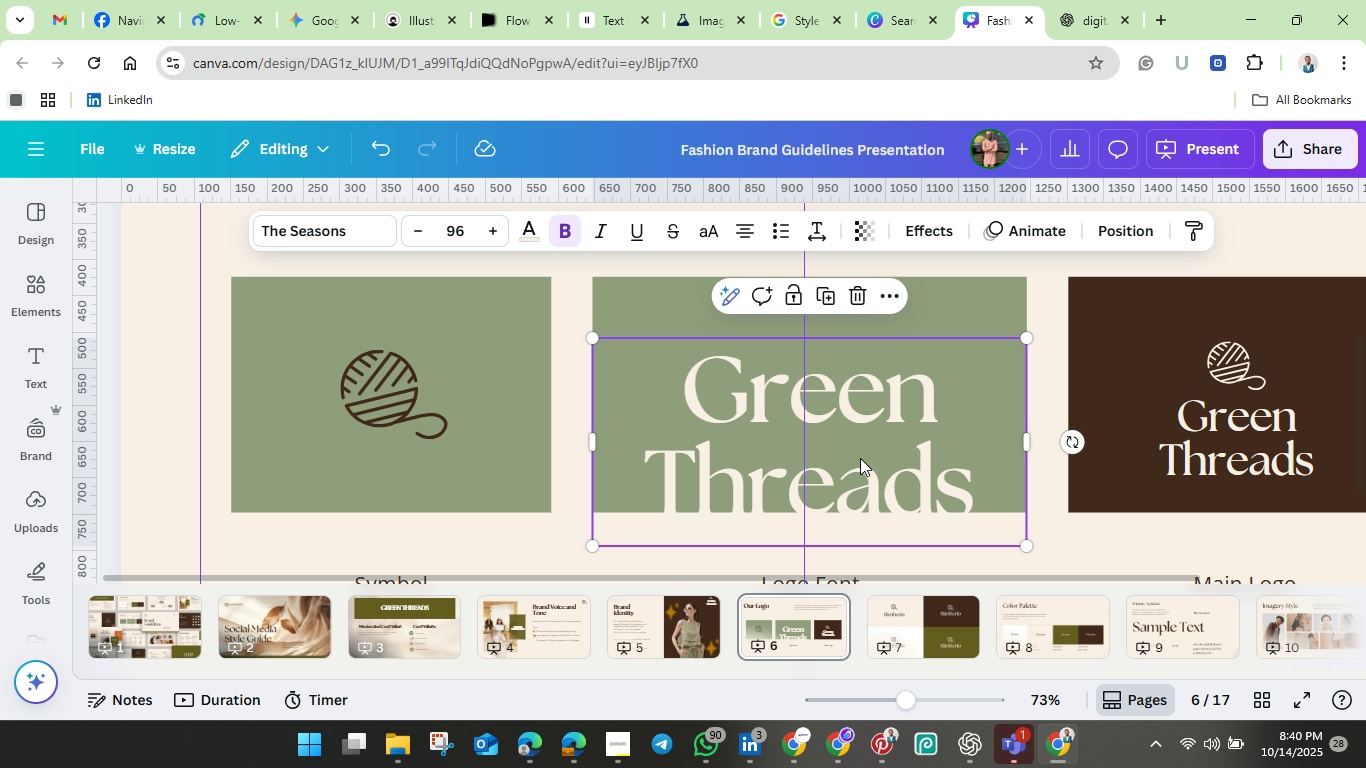 
left_click_drag(start_coordinate=[860, 459], to_coordinate=[865, 413])
 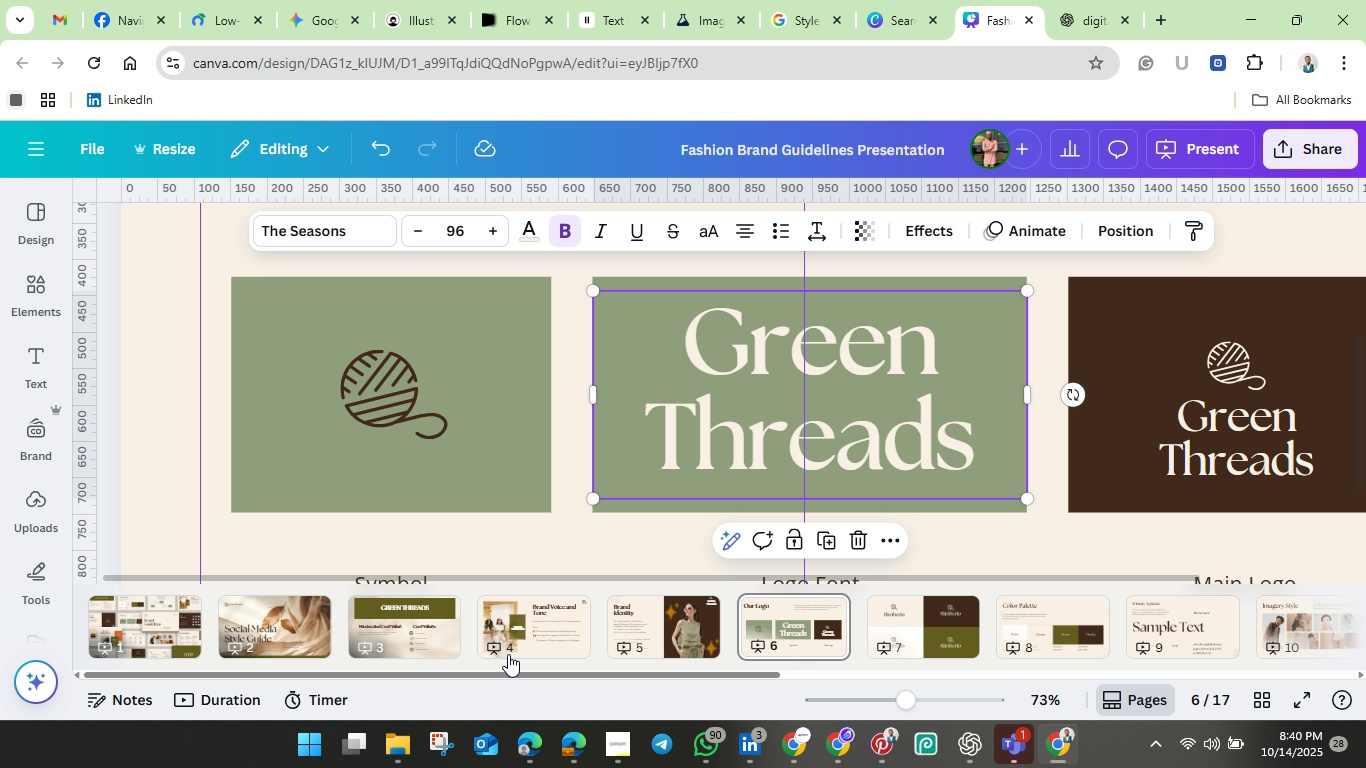 
mouse_move([477, 633])
 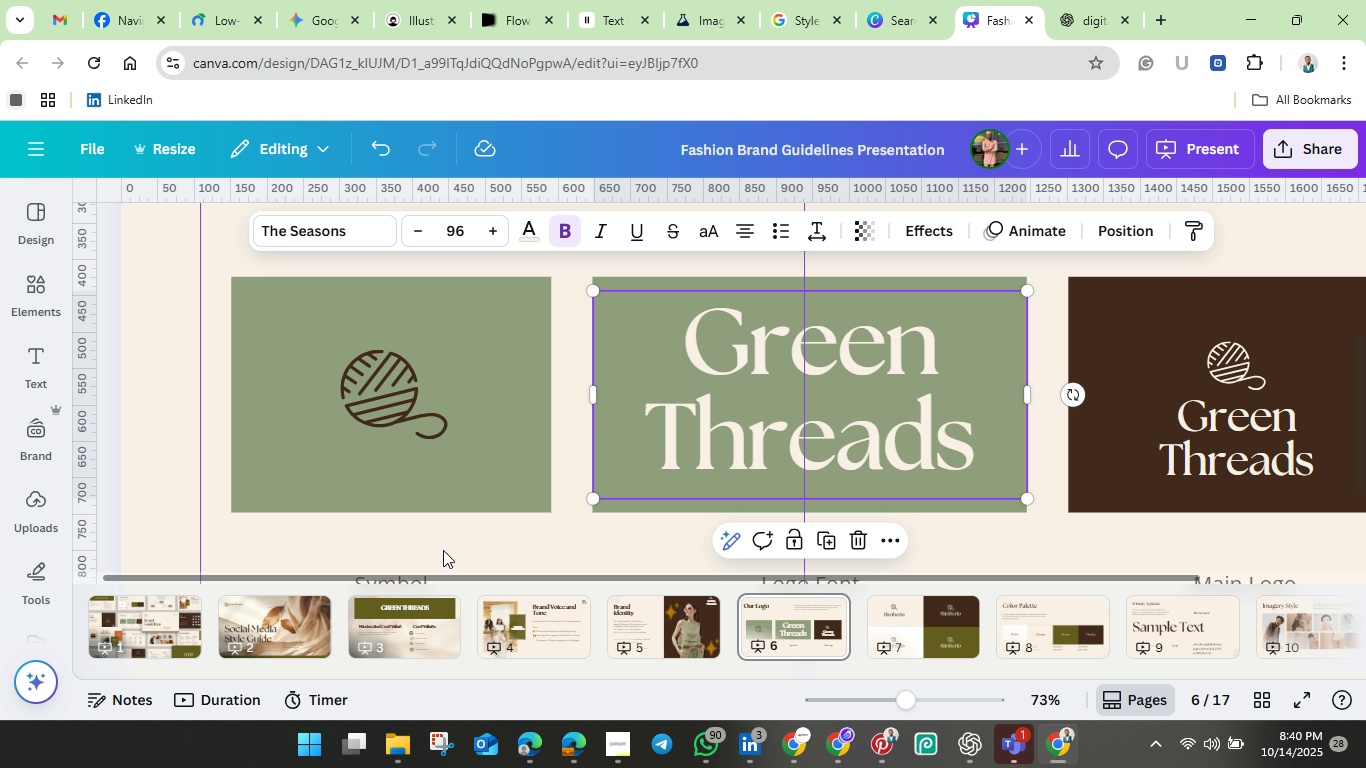 
mouse_move([416, 524])
 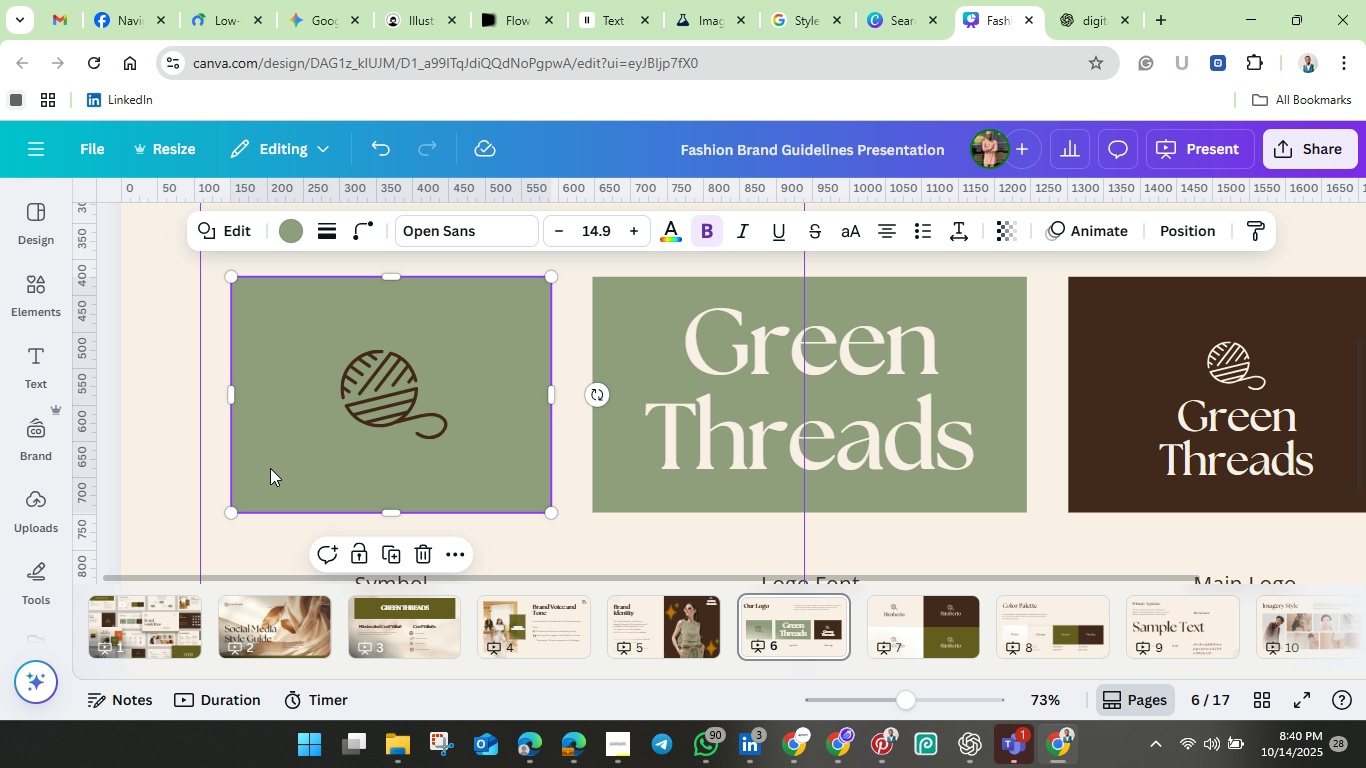 
left_click([270, 468])
 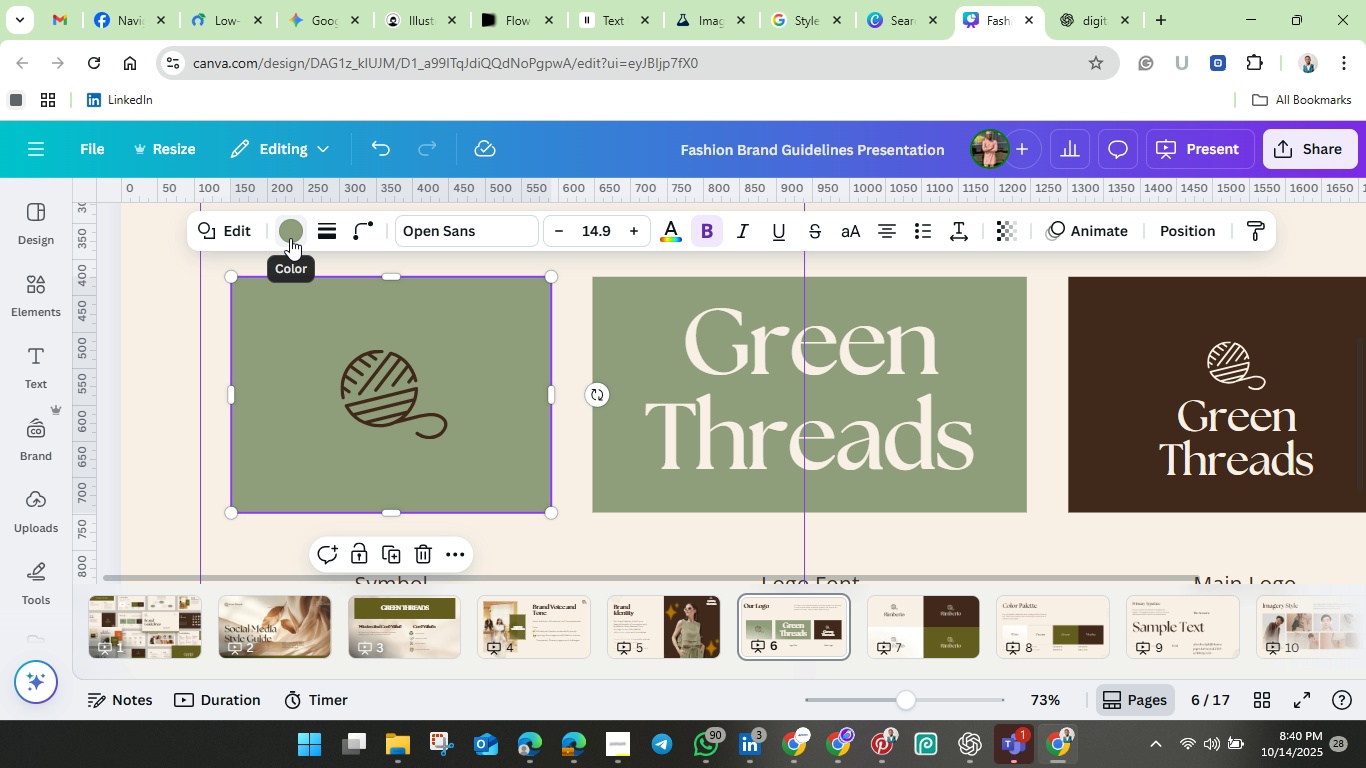 
left_click([290, 235])
 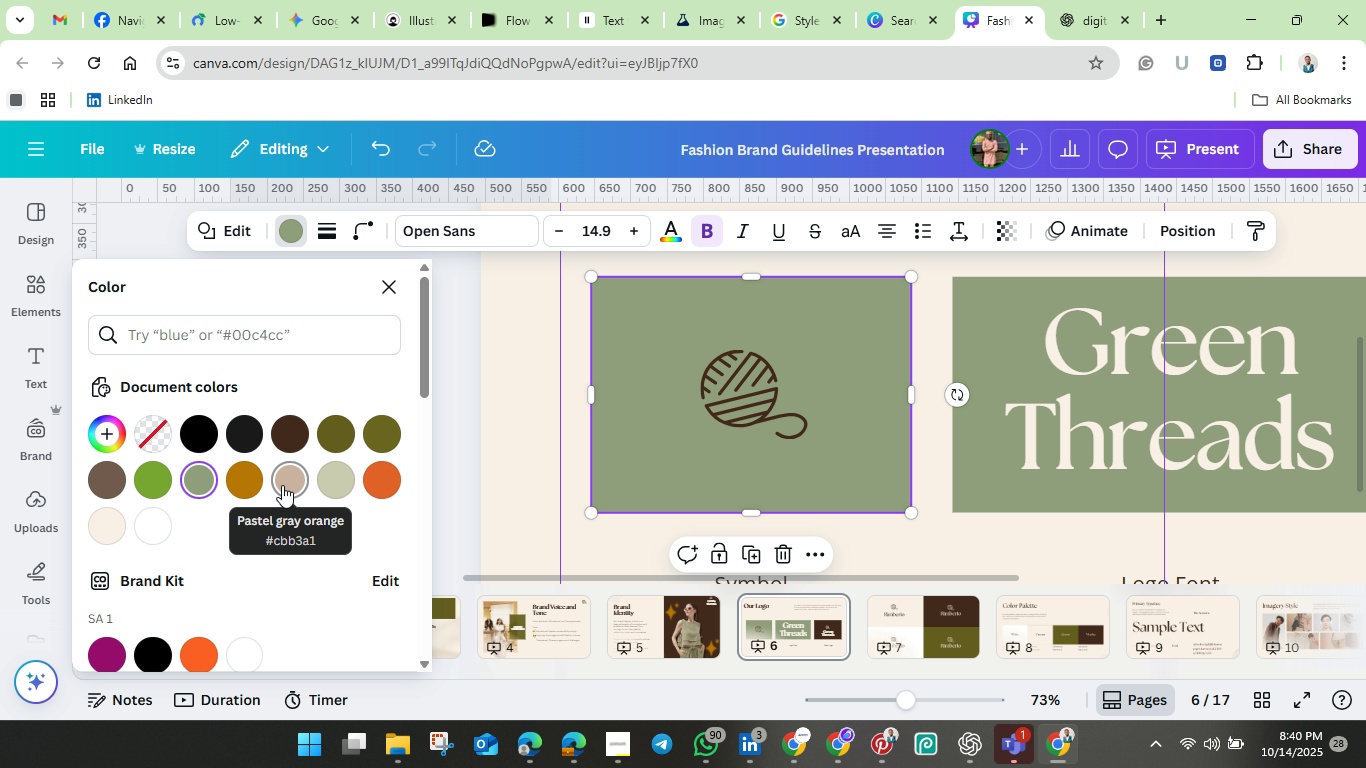 
left_click([241, 485])
 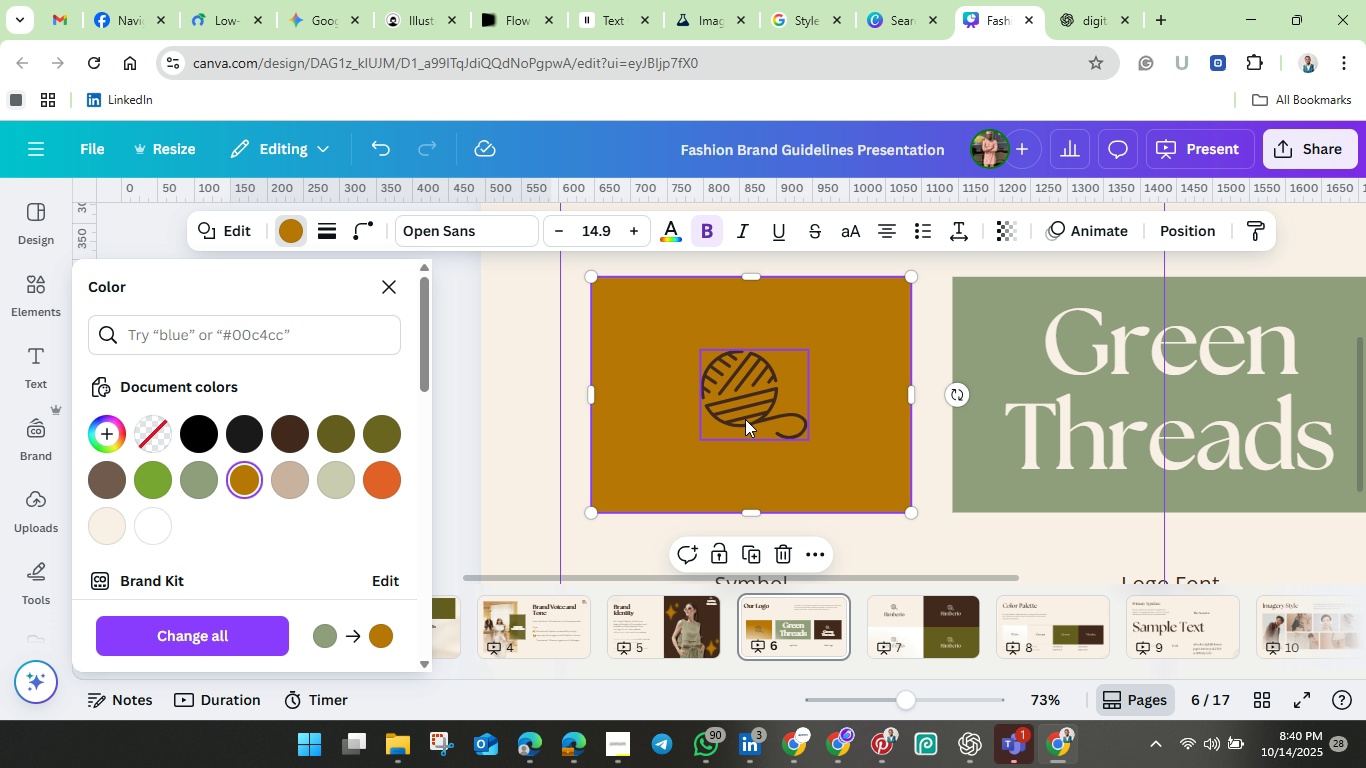 
left_click([745, 415])
 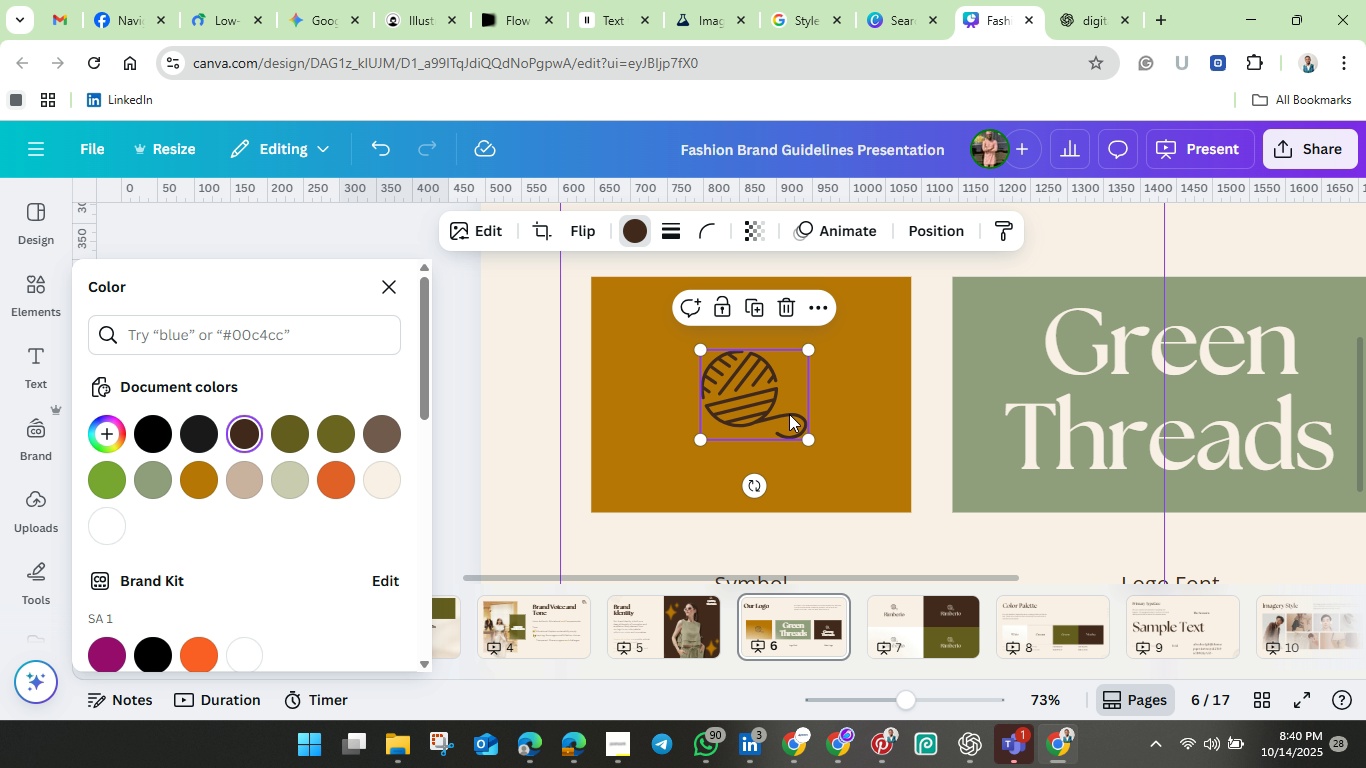 
wait(7.47)
 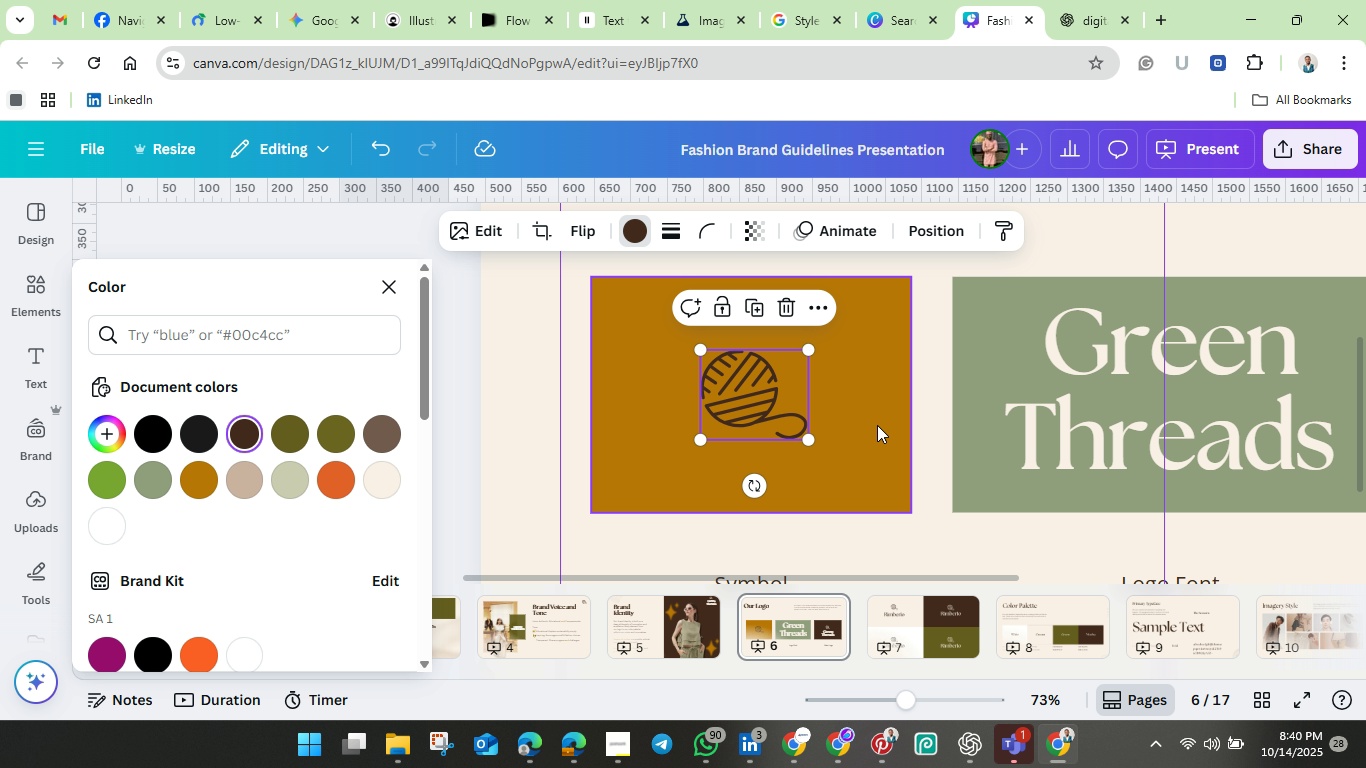 
left_click([991, 289])
 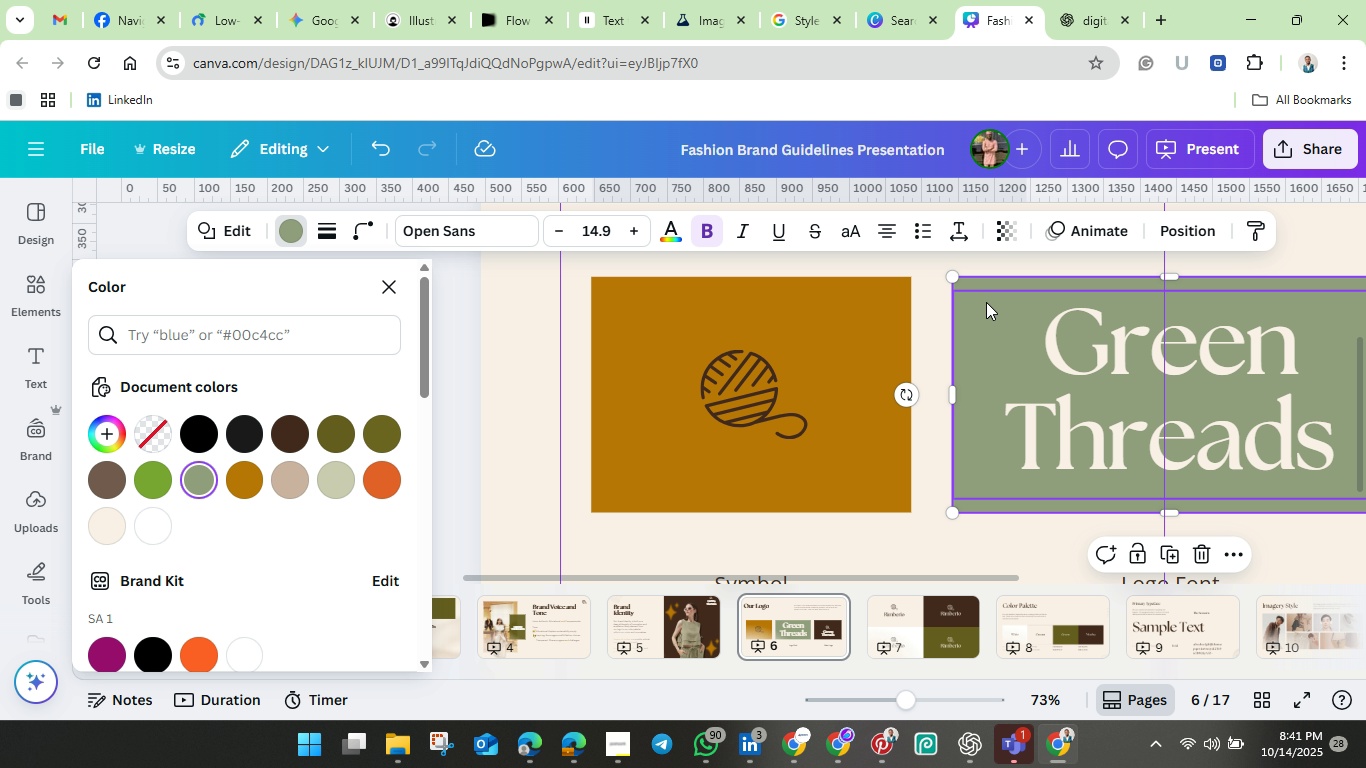 
wait(5.9)
 